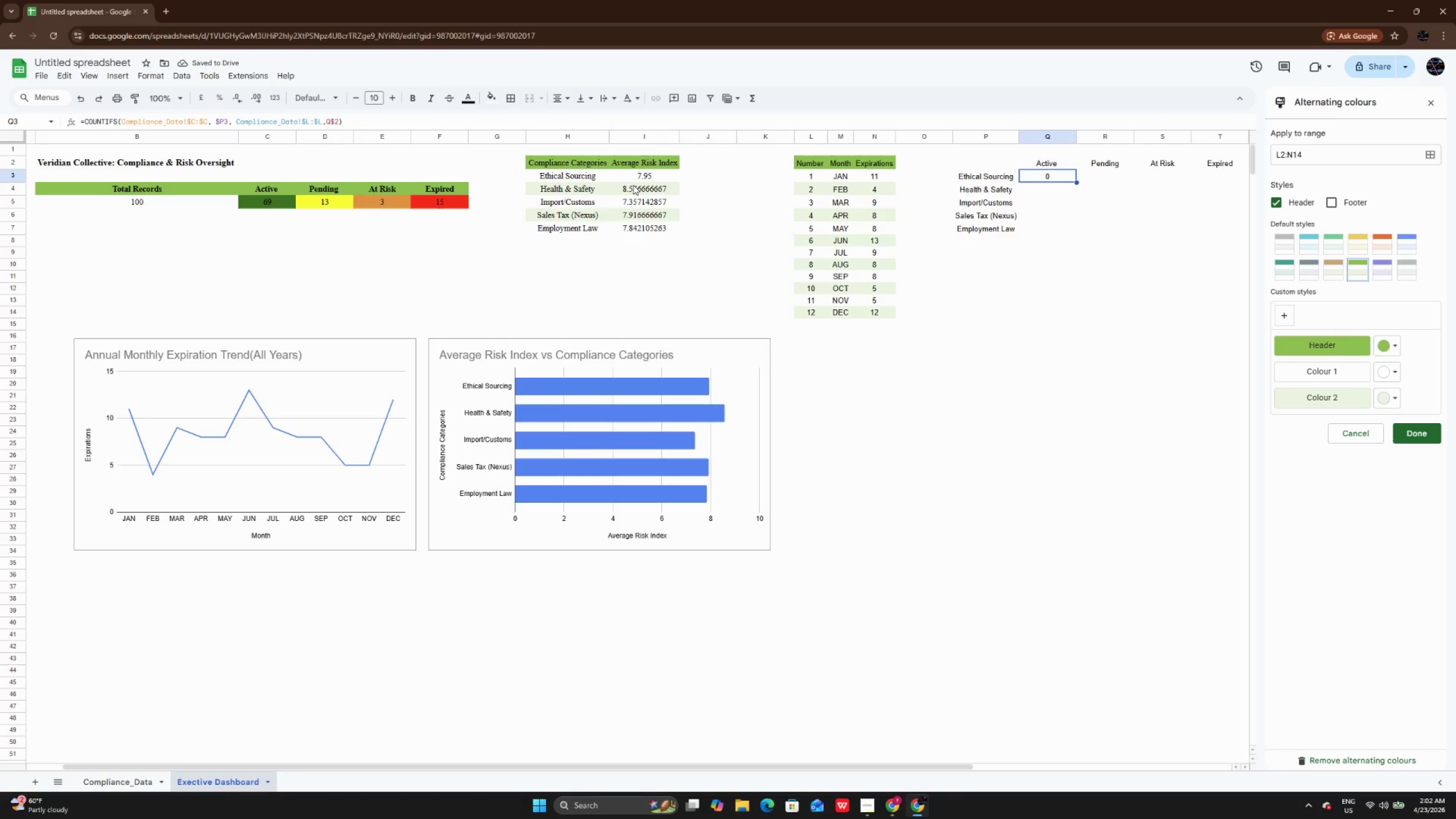 
double_click([1039, 178])
 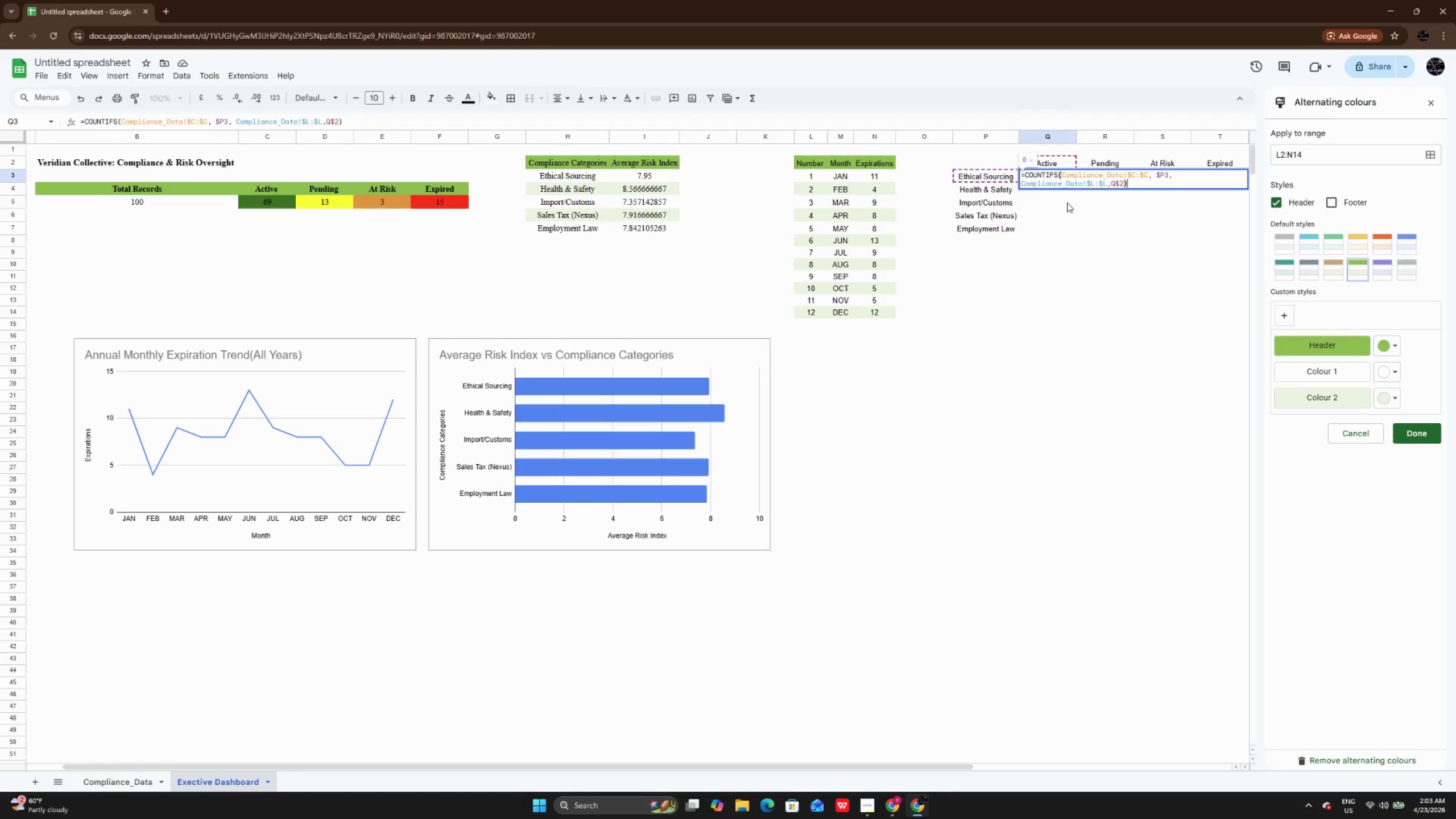 
wait(59.23)
 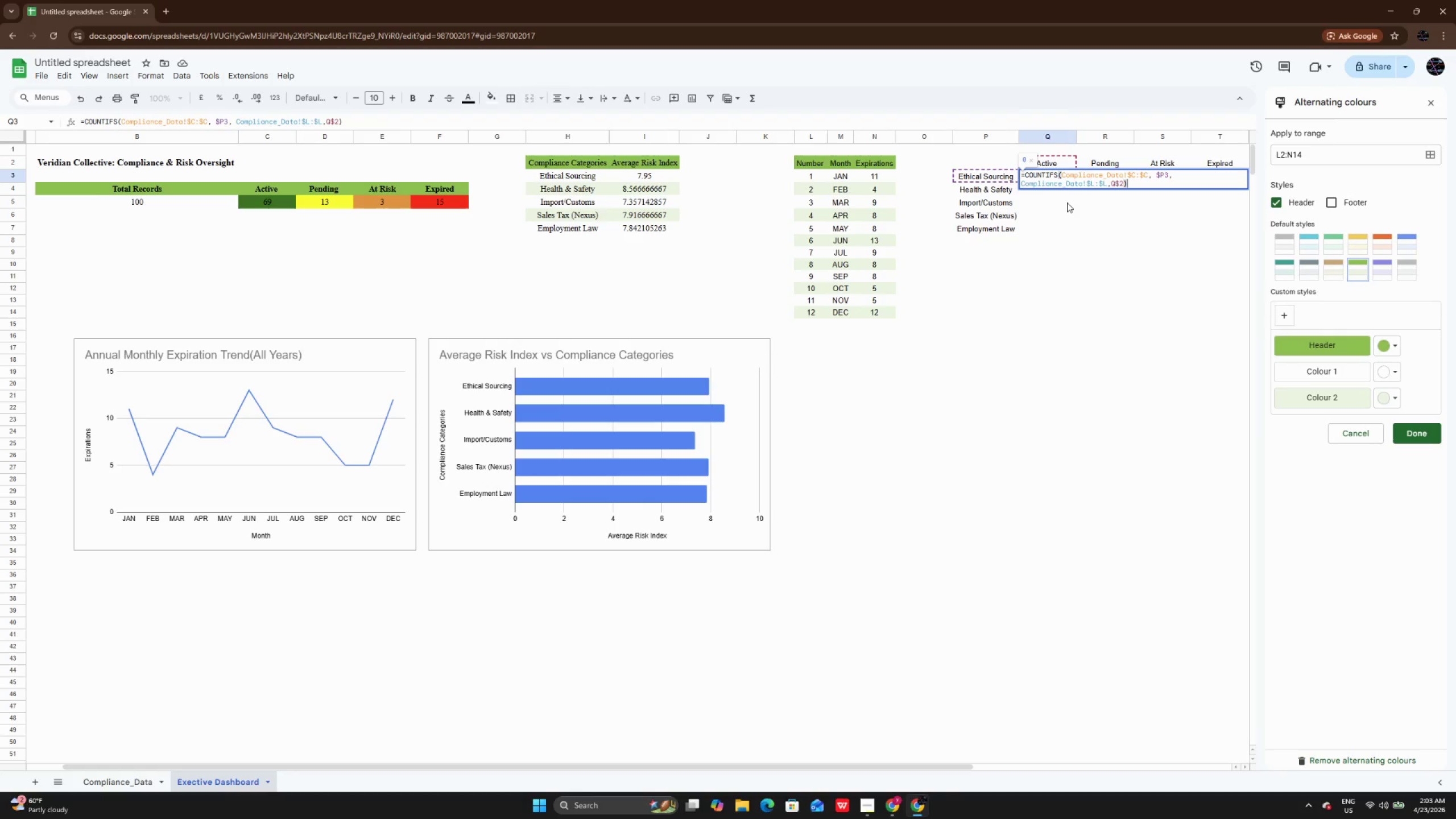 
key(Enter)
 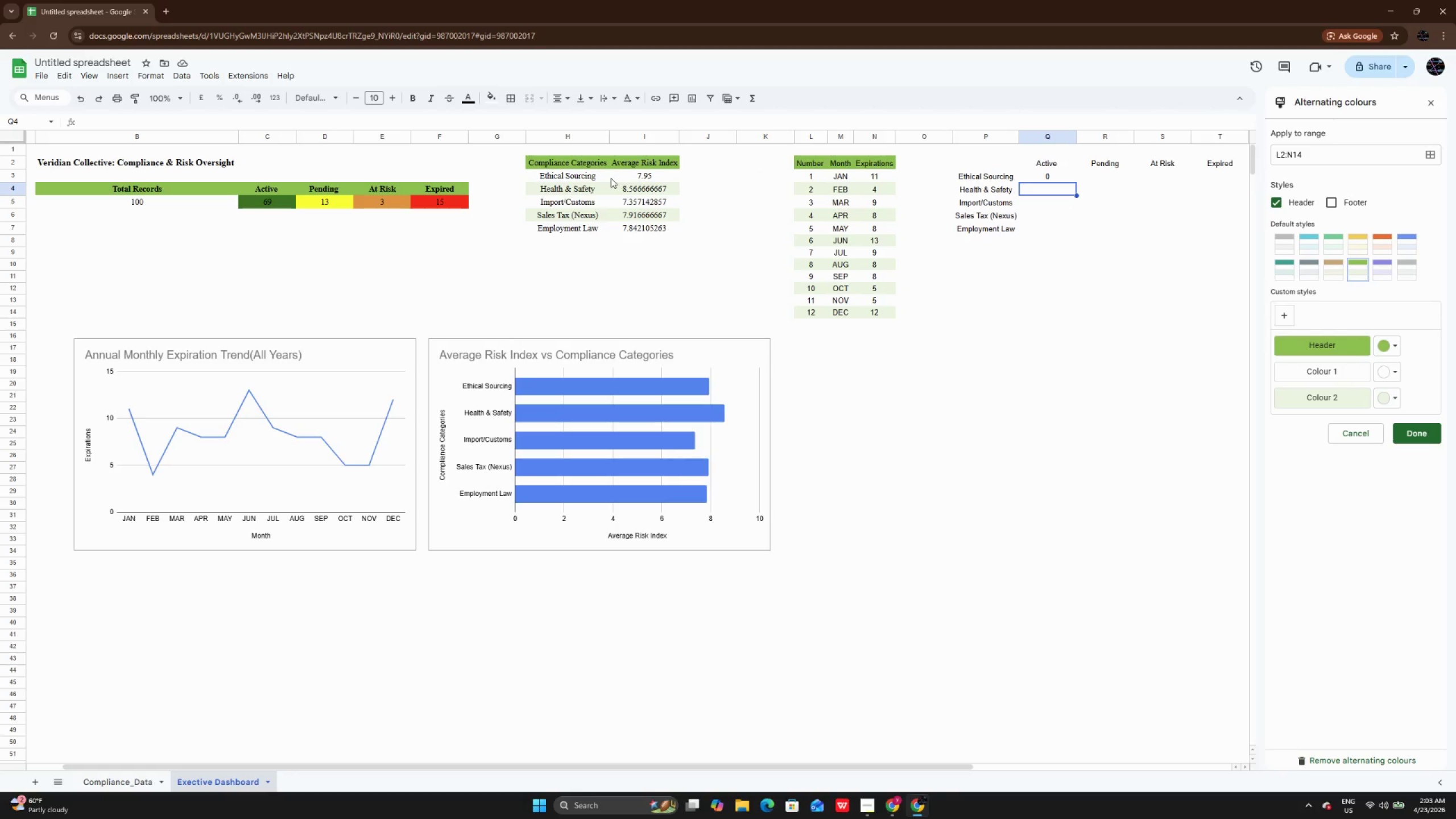 
double_click([595, 180])
 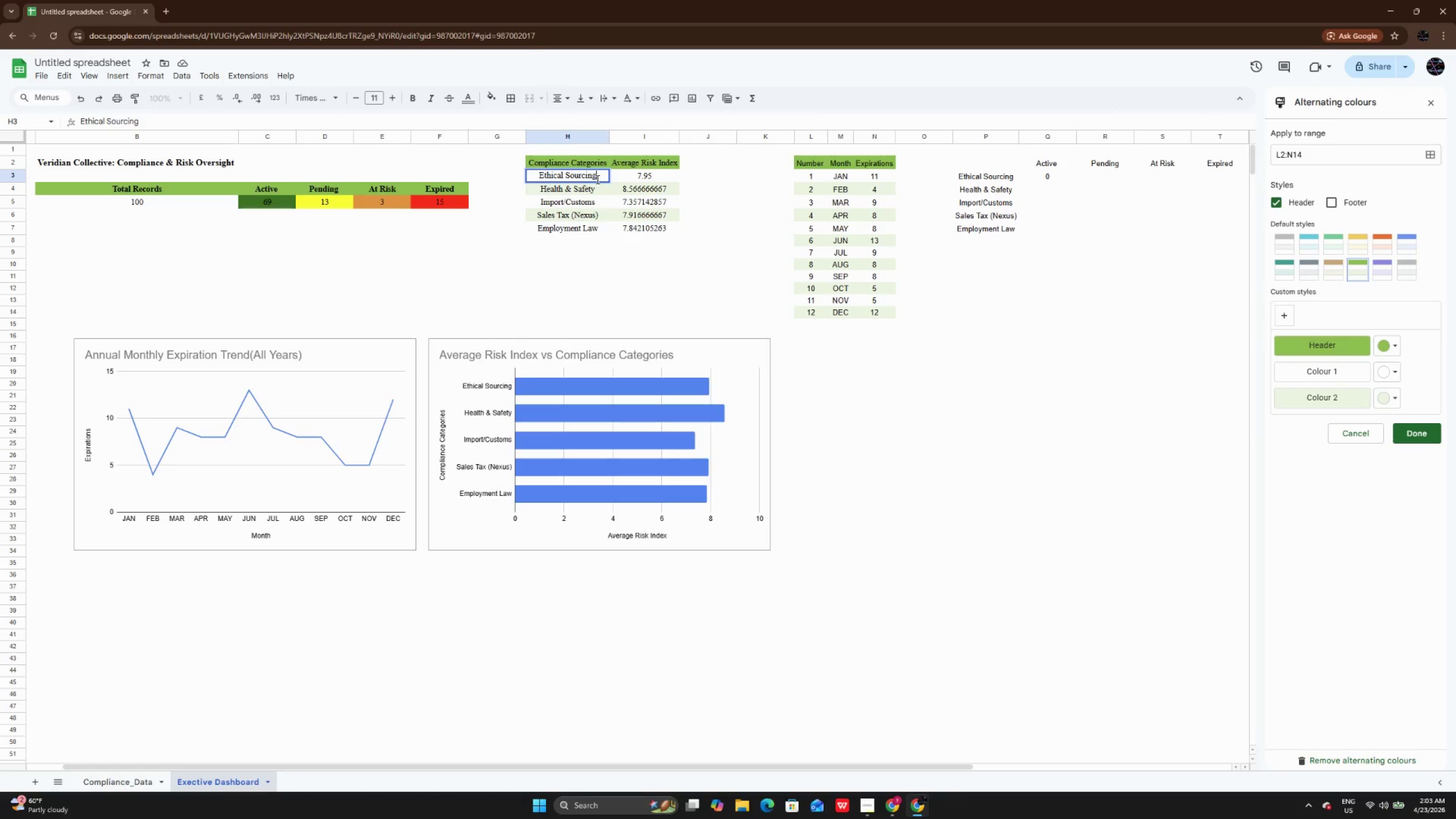 
left_click_drag(start_coordinate=[597, 179], to_coordinate=[560, 179])
 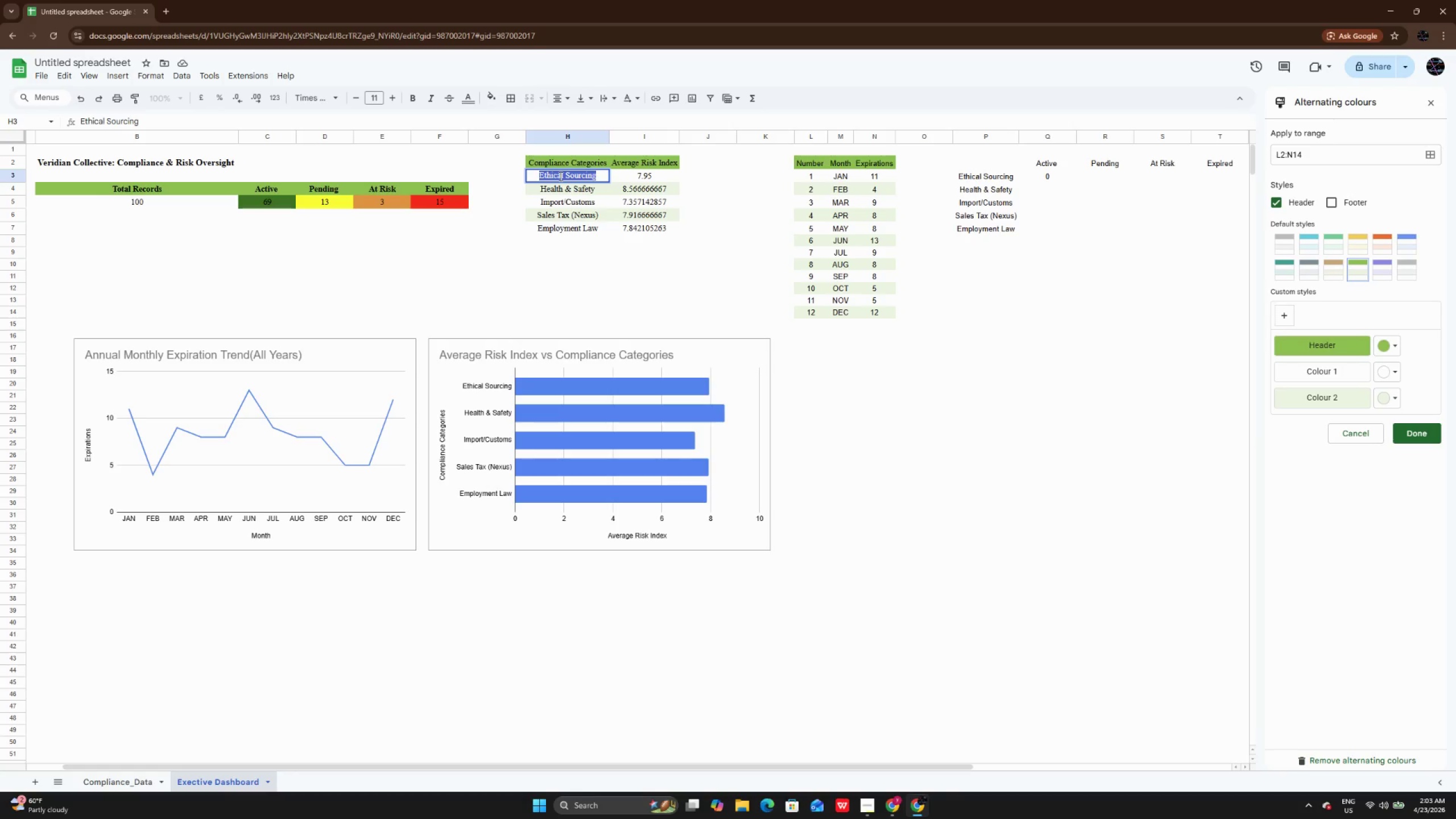 
right_click([560, 176])
 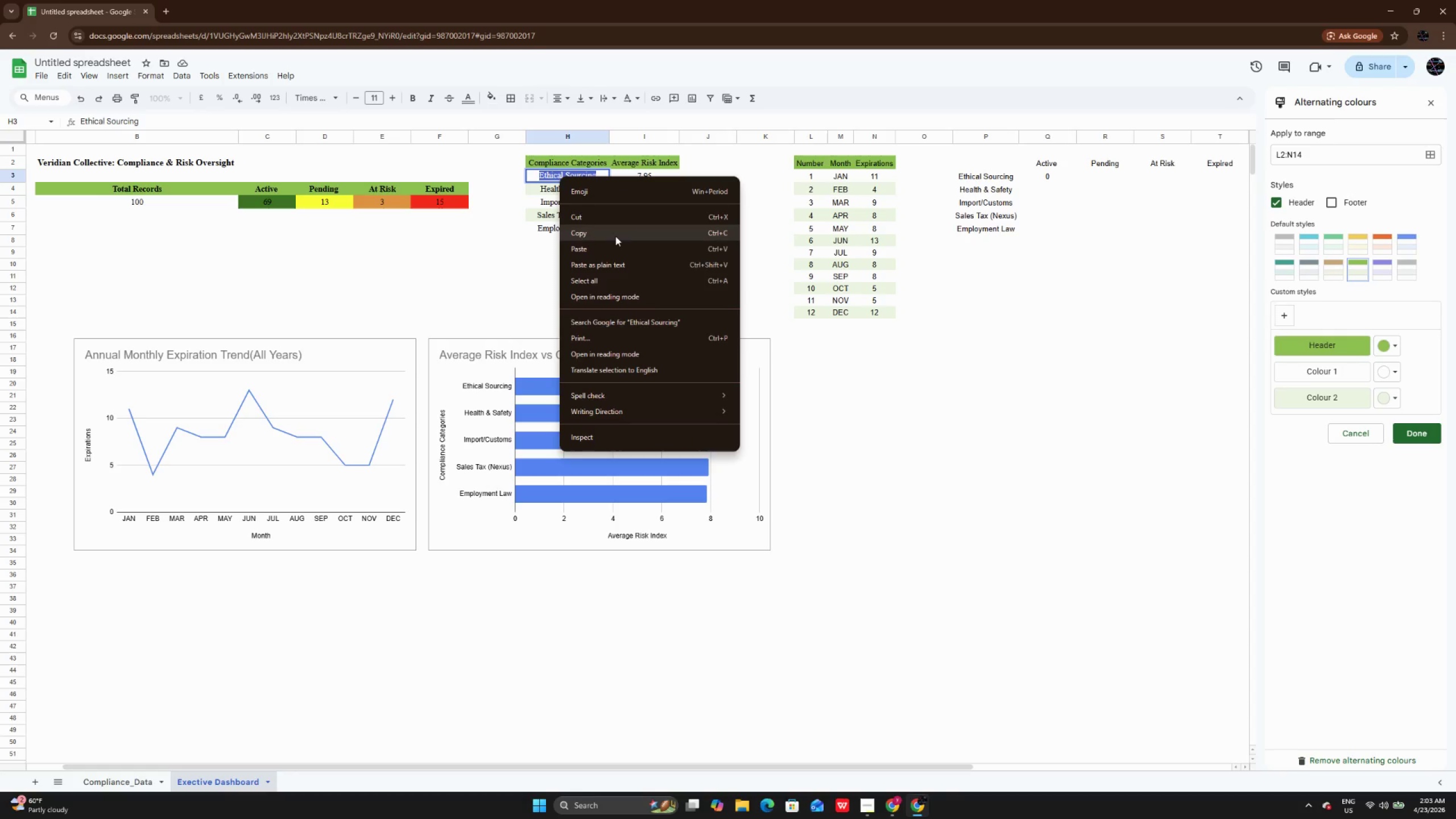 
left_click([615, 236])
 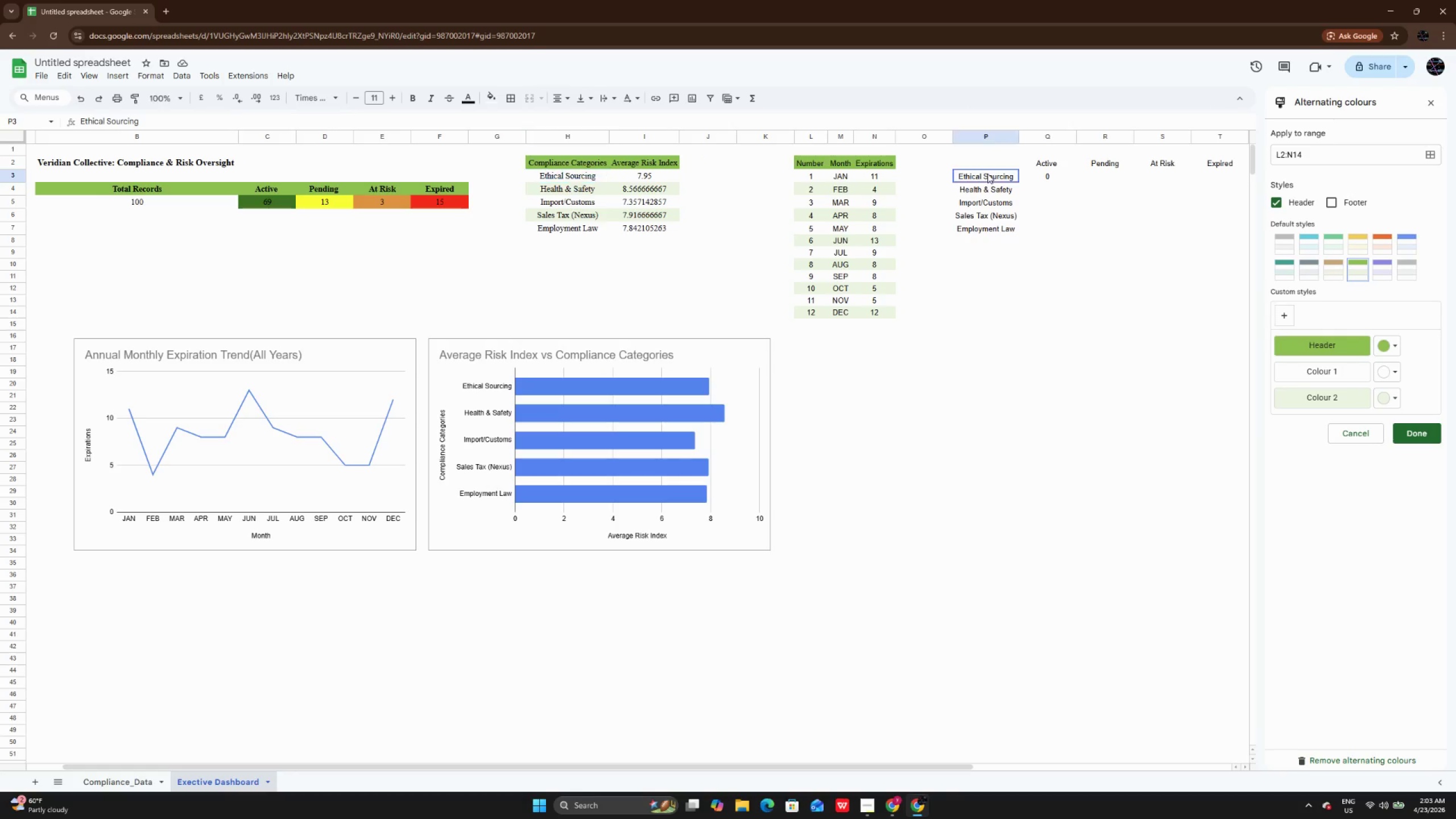 
double_click([987, 173])
 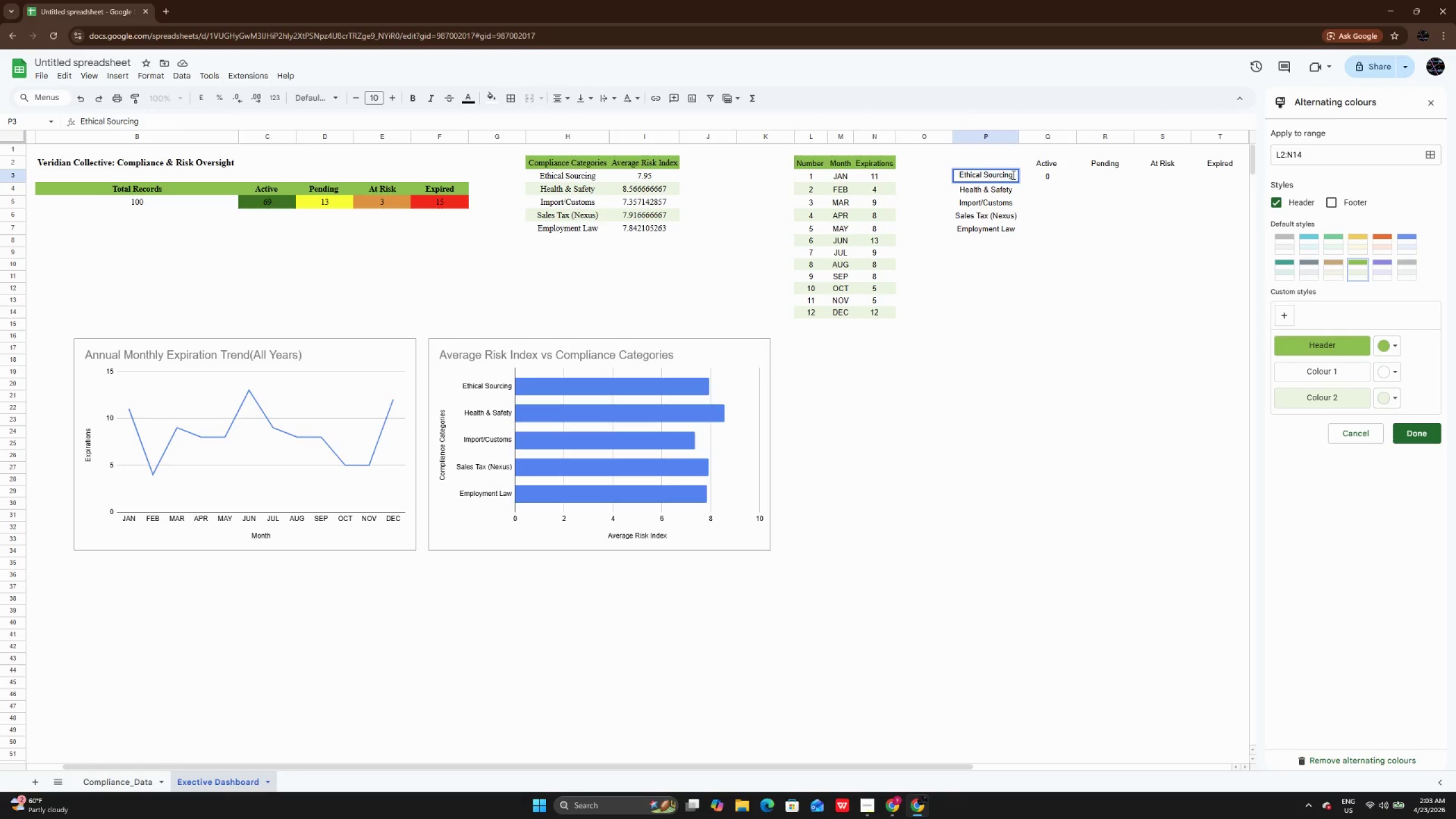 
left_click_drag(start_coordinate=[1012, 175], to_coordinate=[899, 174])
 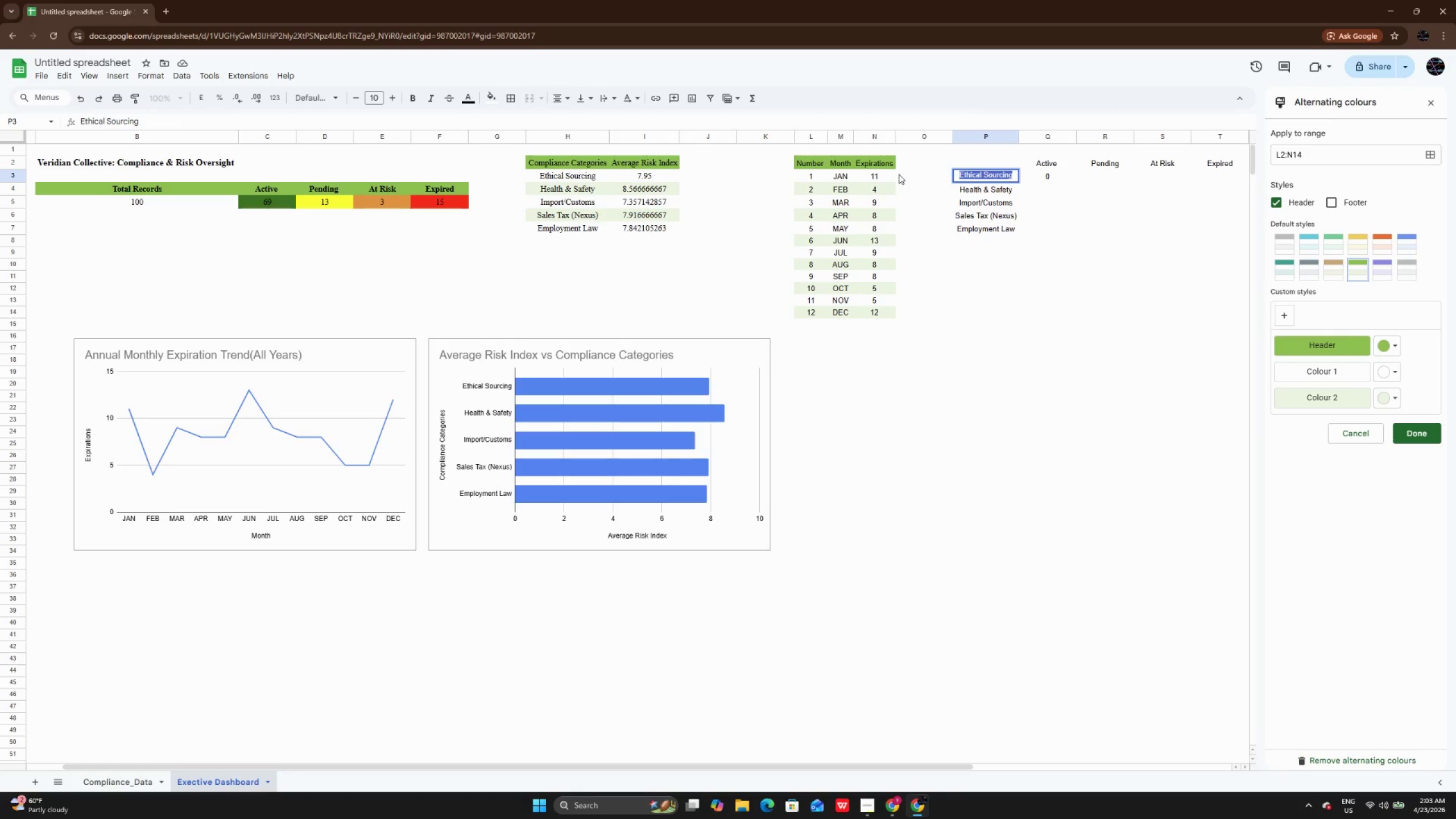 
key(Control+V)
 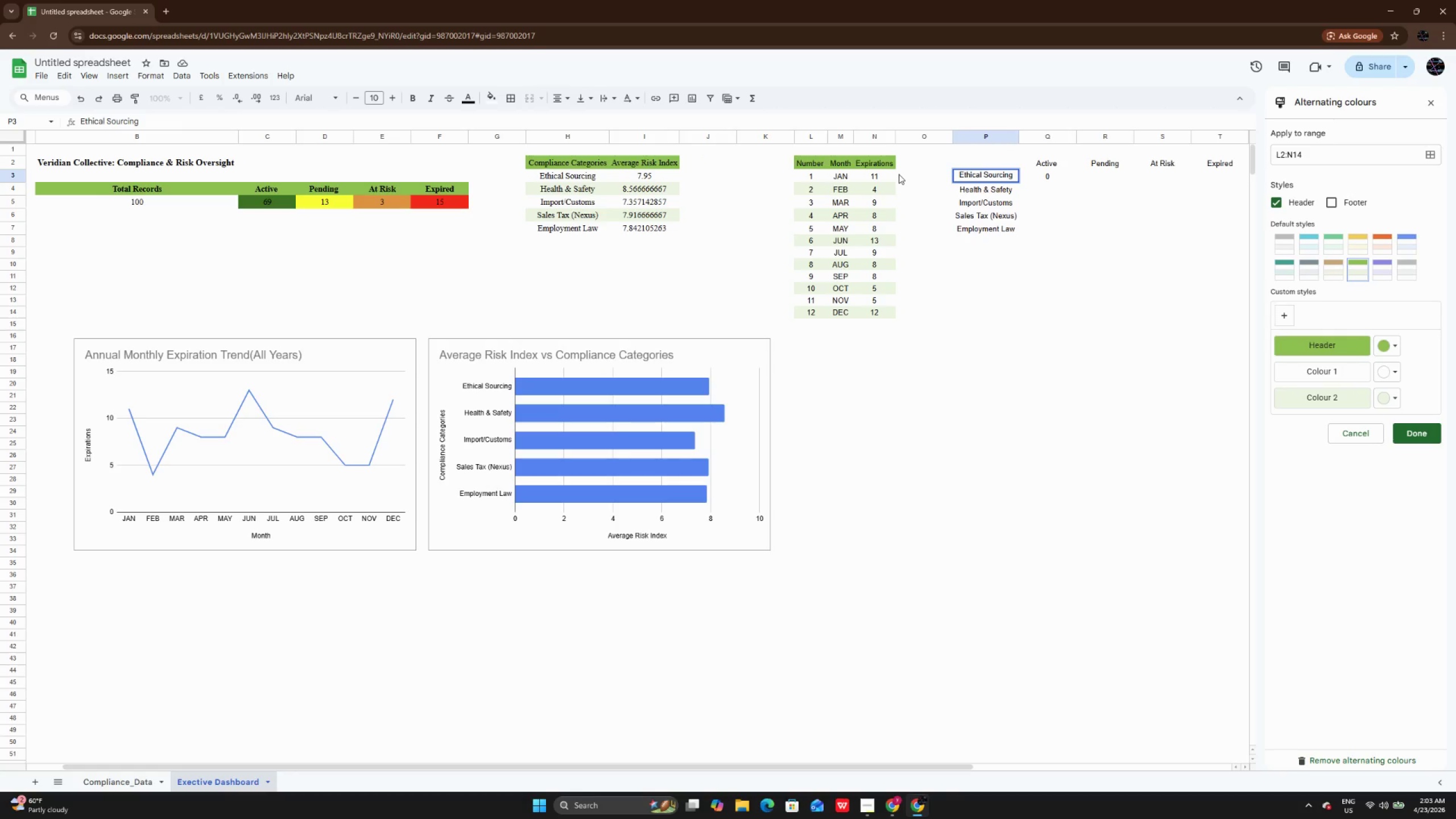 
key(Enter)
 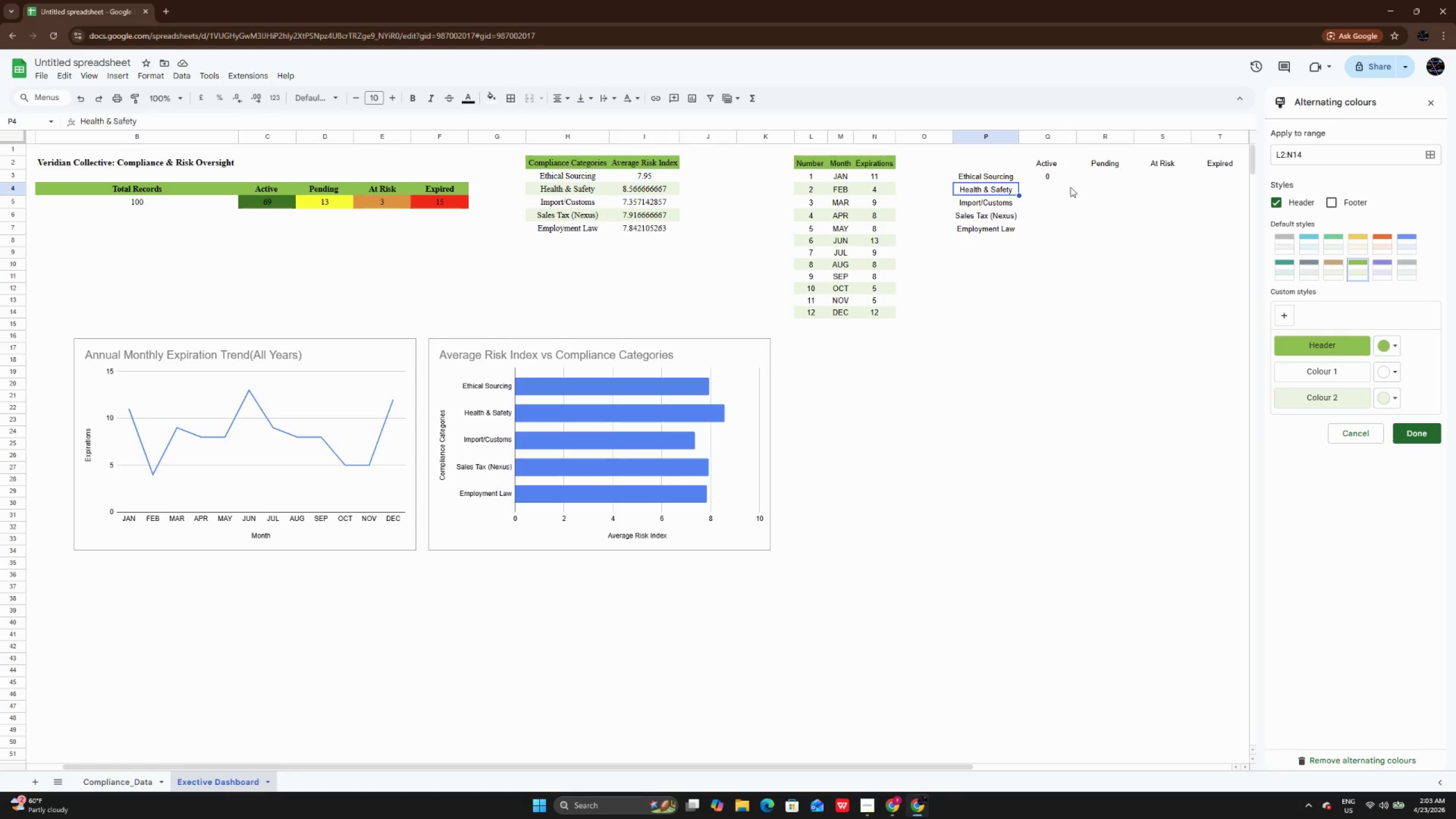 
left_click([1048, 178])
 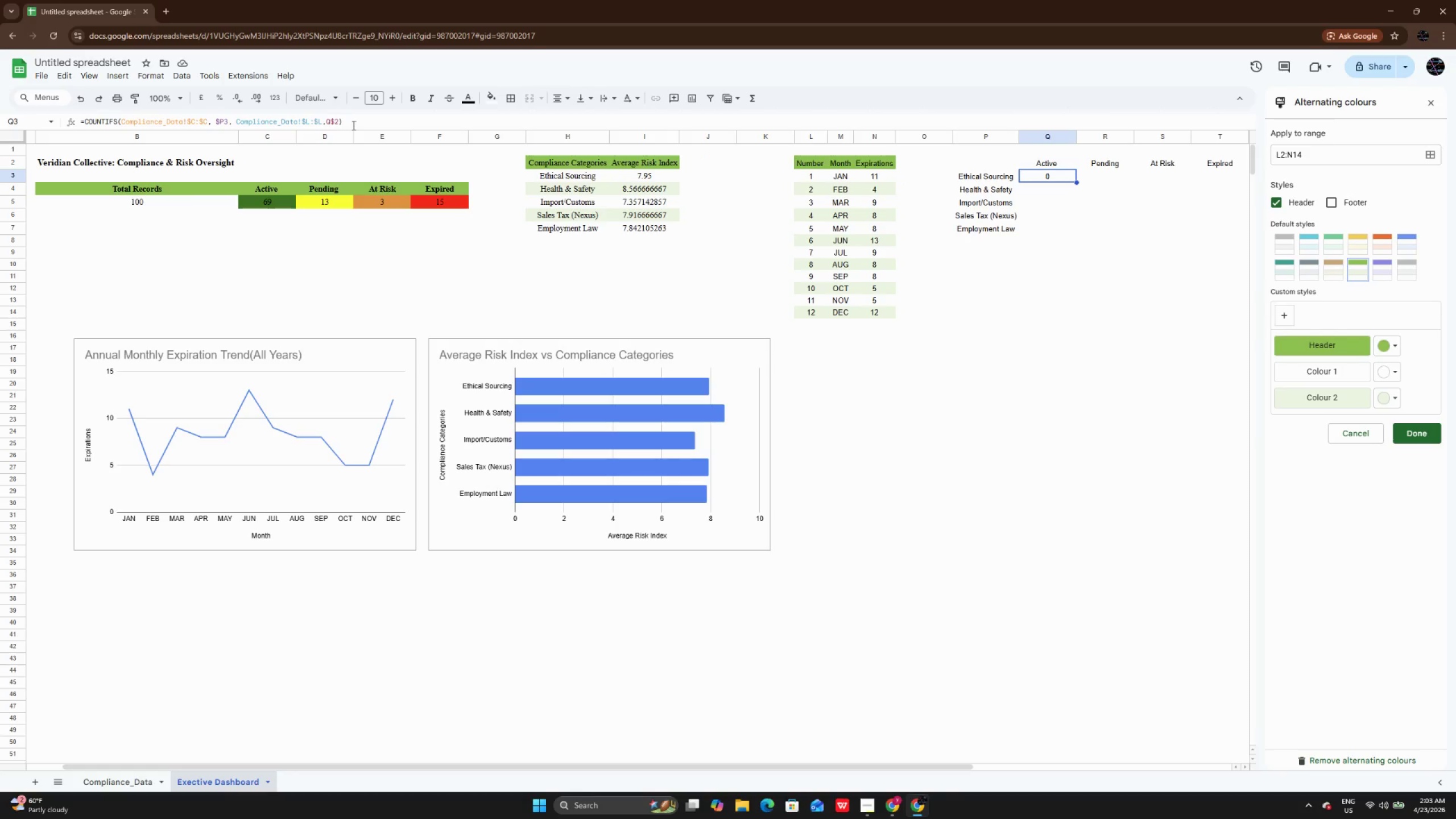 
left_click([354, 125])
 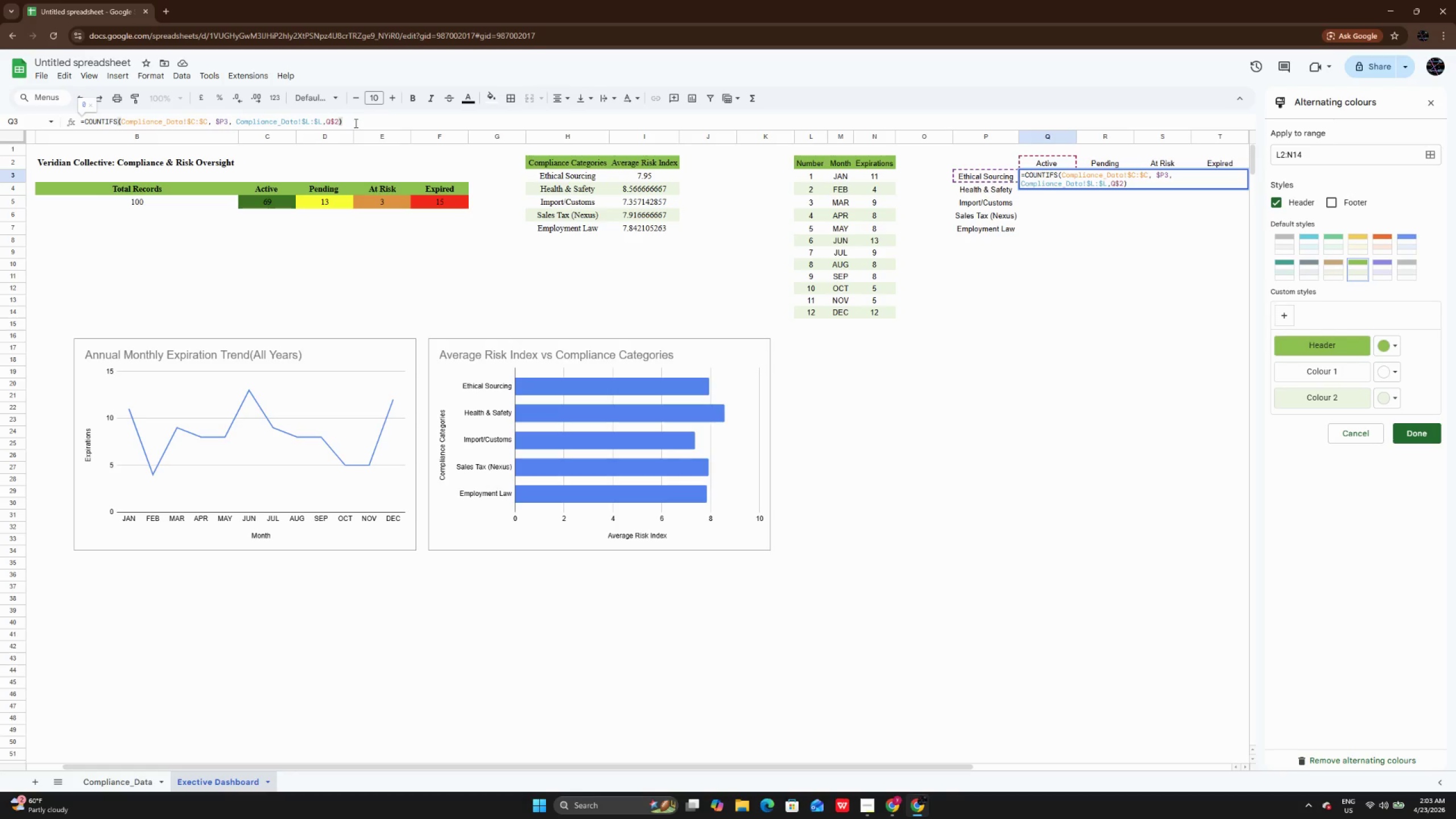 
left_click([355, 123])
 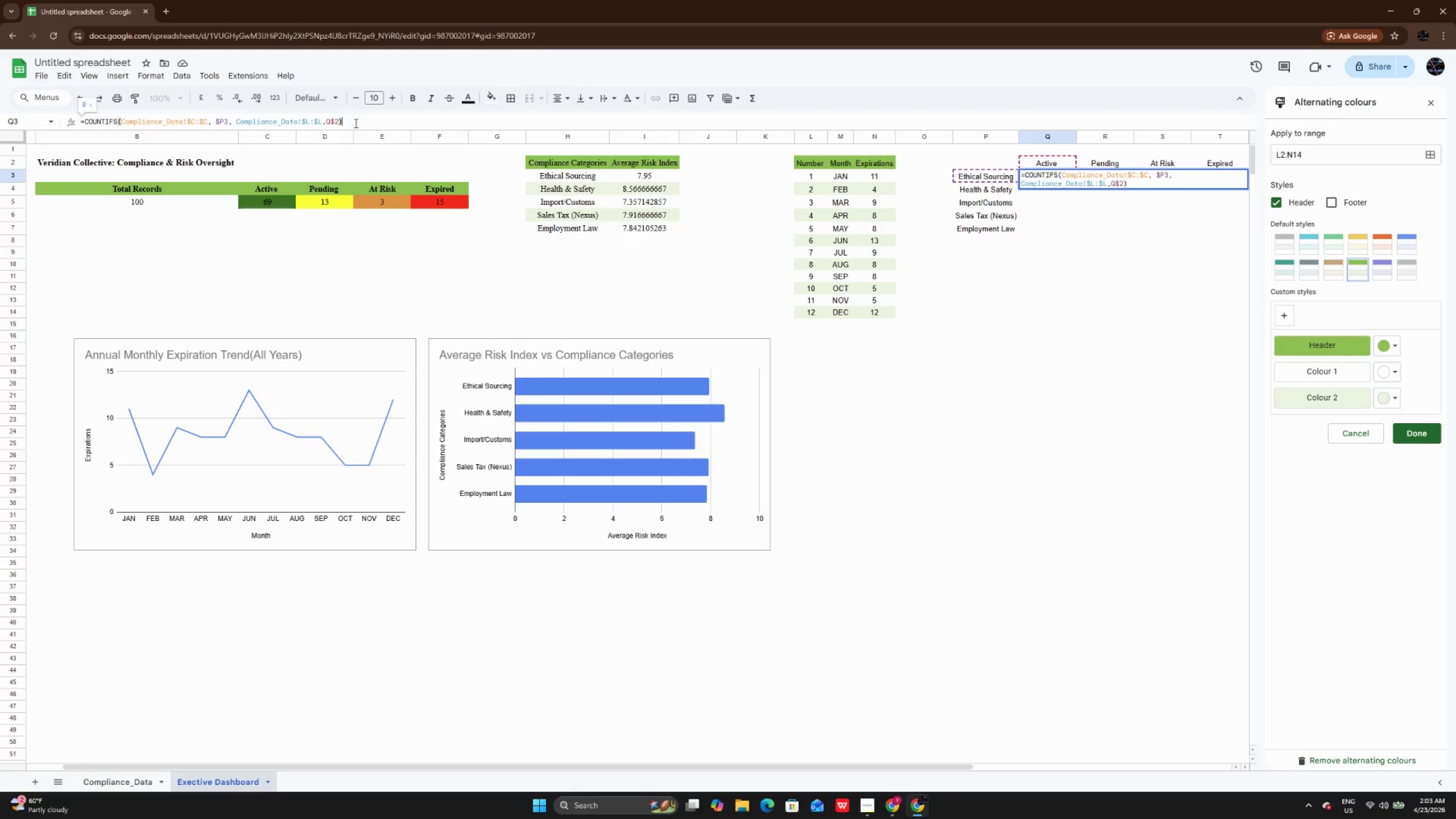 
hold_key(key=ArrowDown, duration=0.39)
 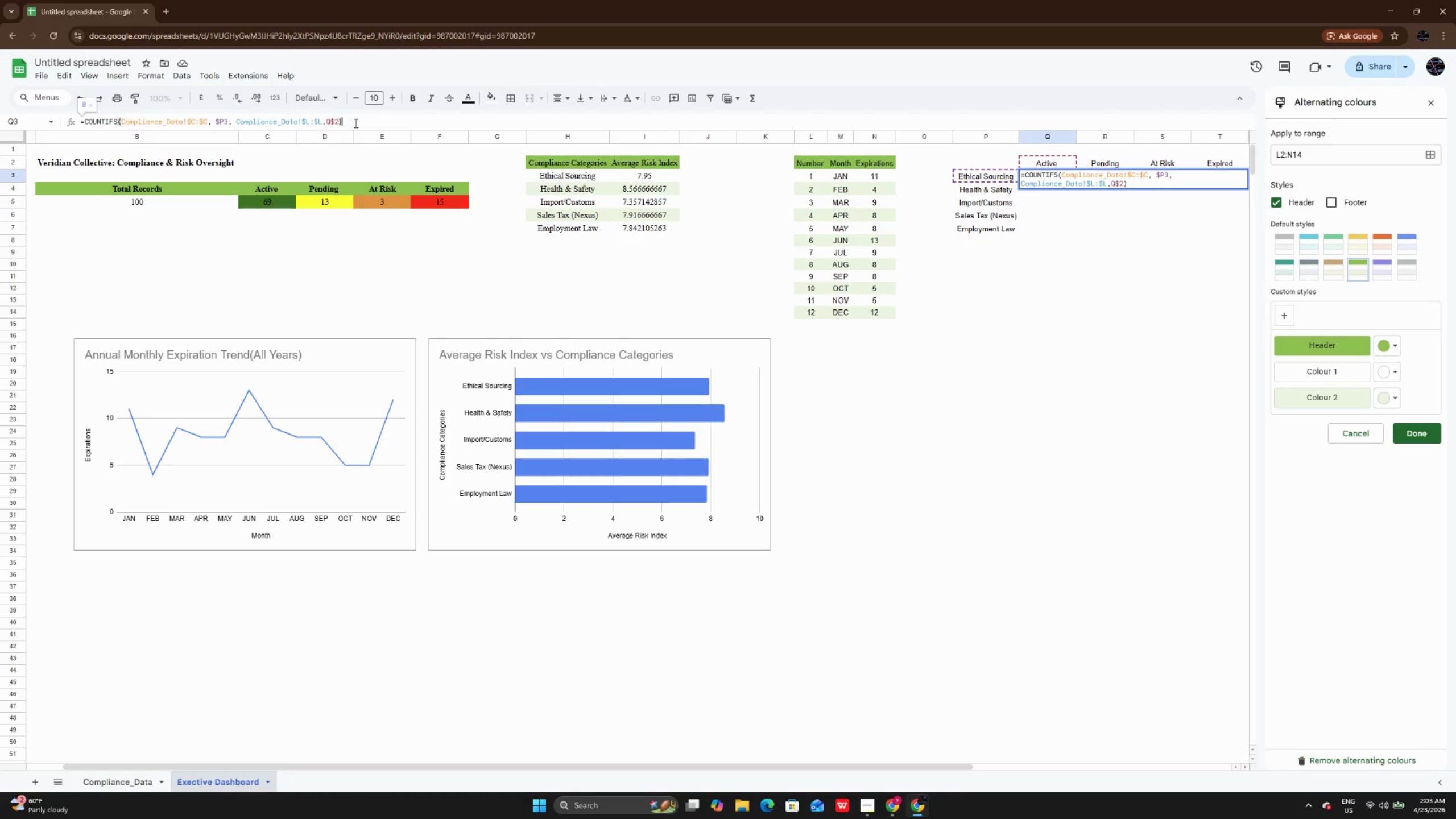 
key(ArrowLeft)
 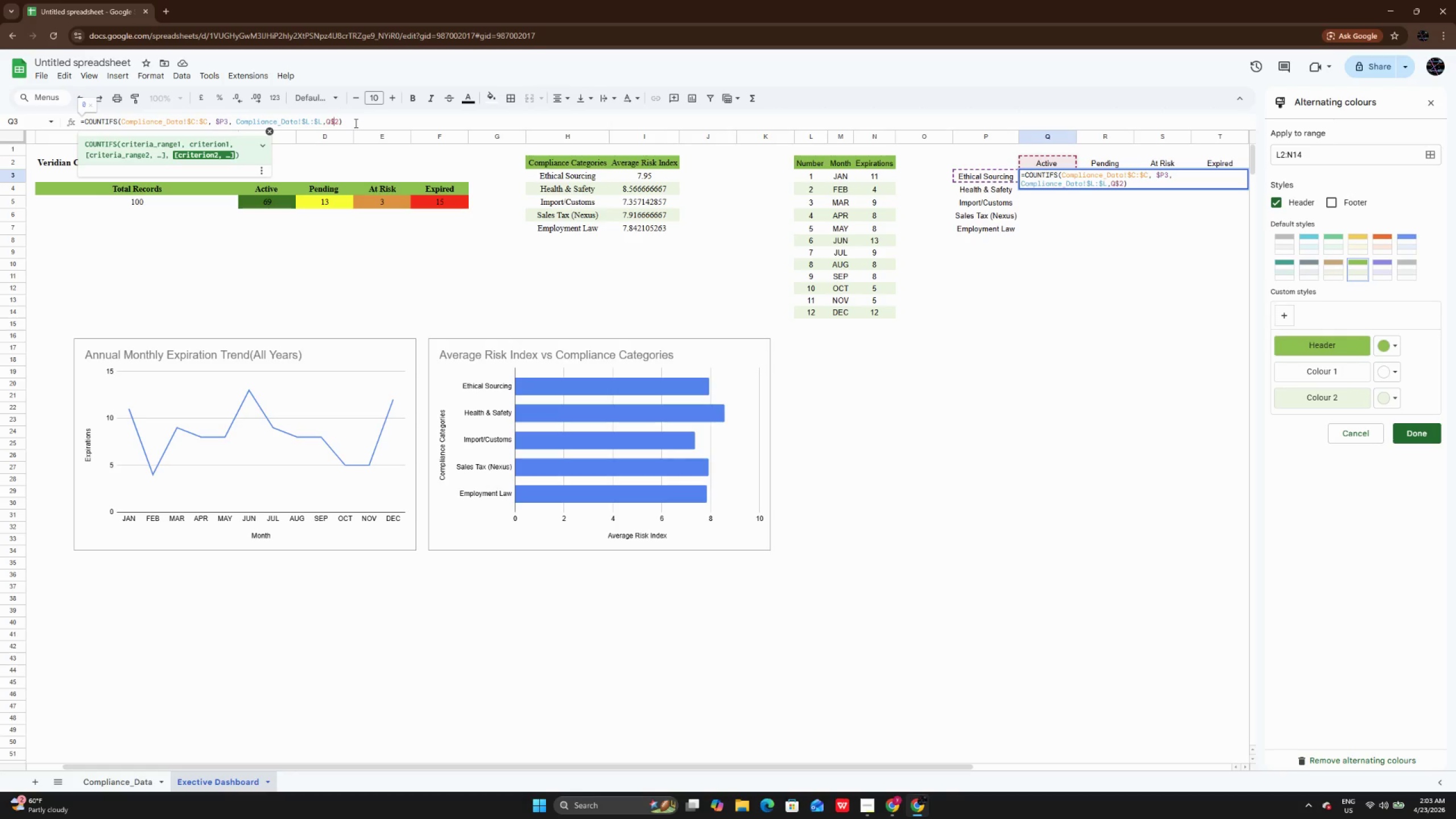 
key(ArrowLeft)
 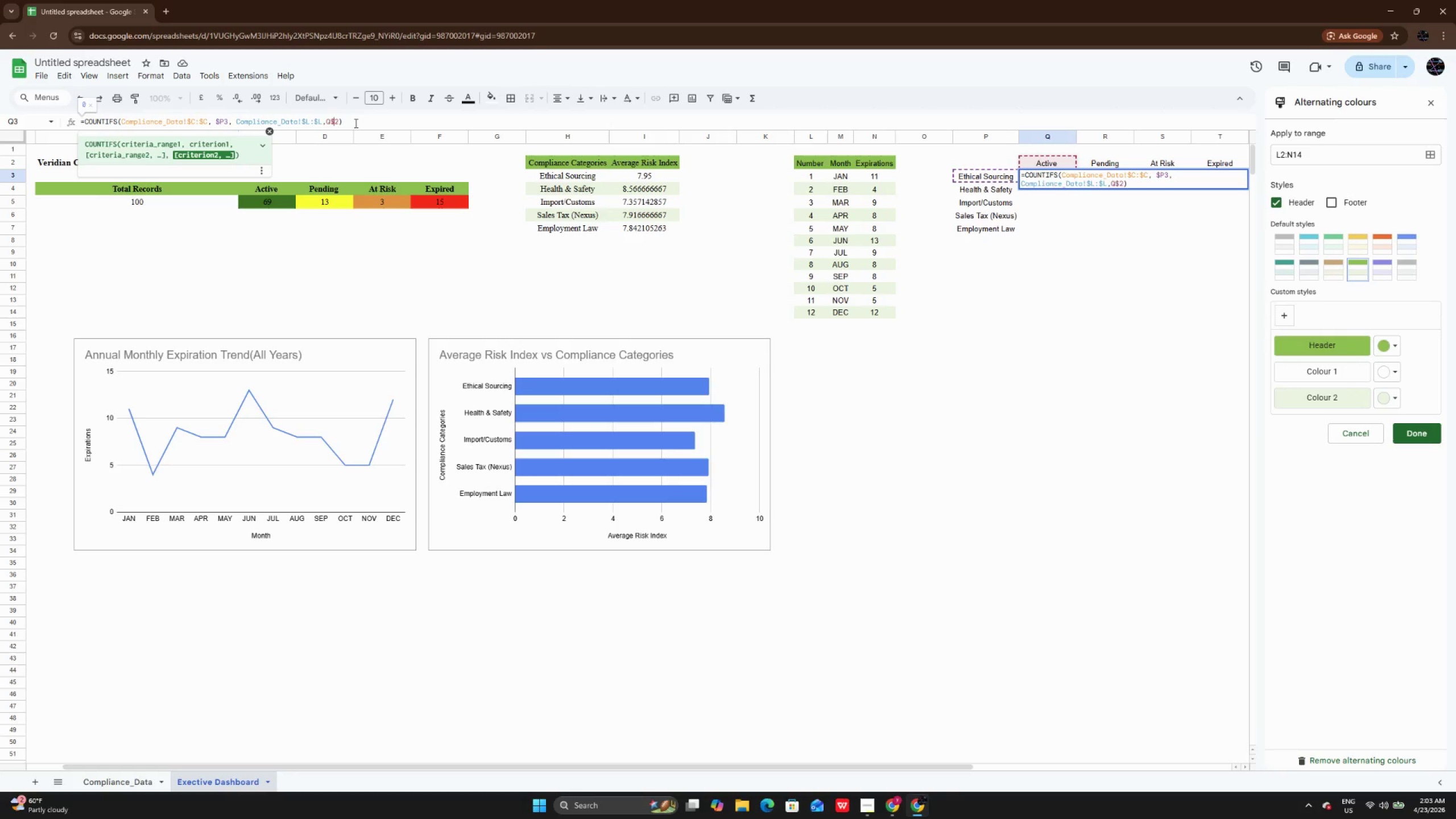 
key(ArrowLeft)
 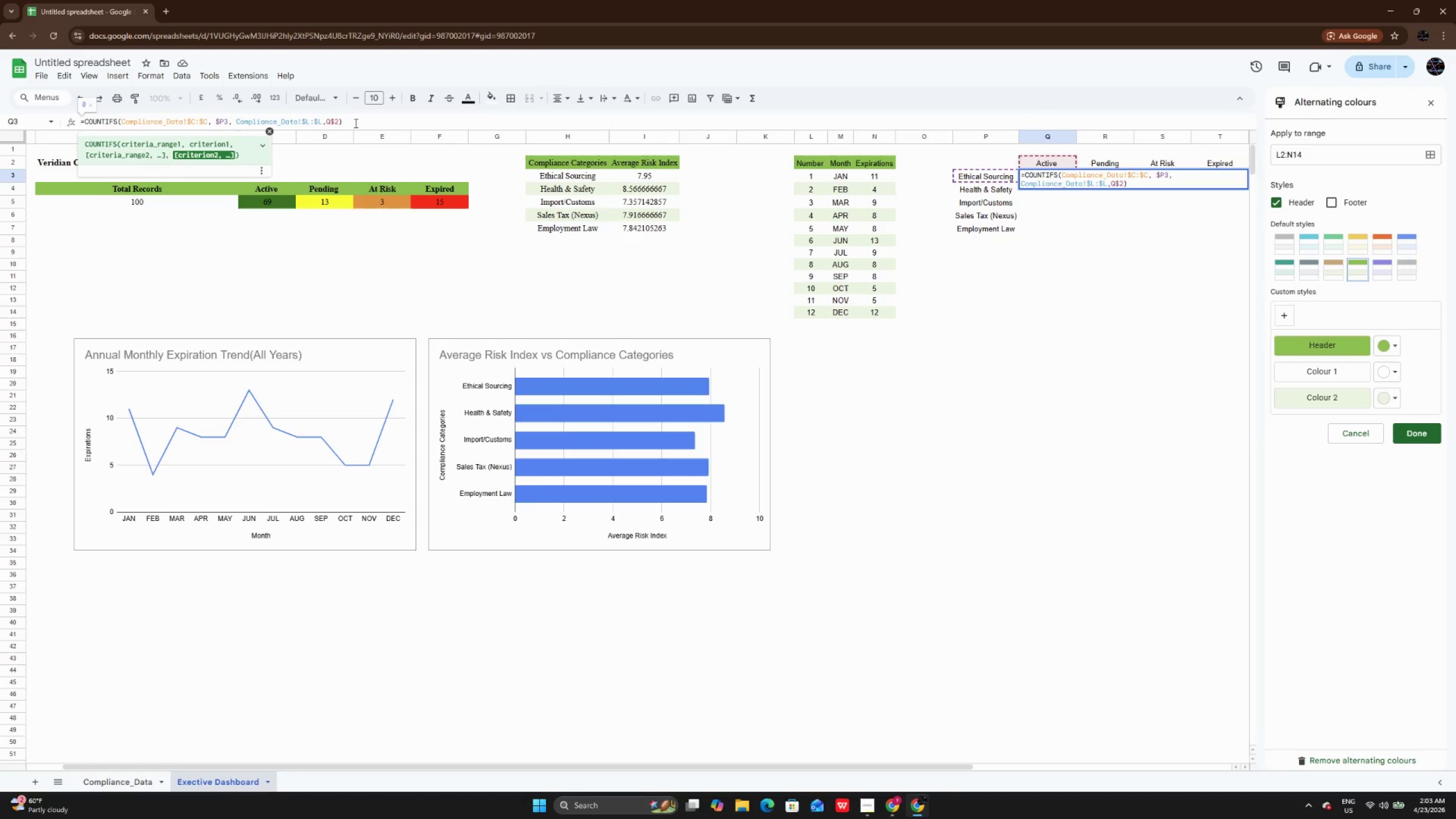 
wait(18.69)
 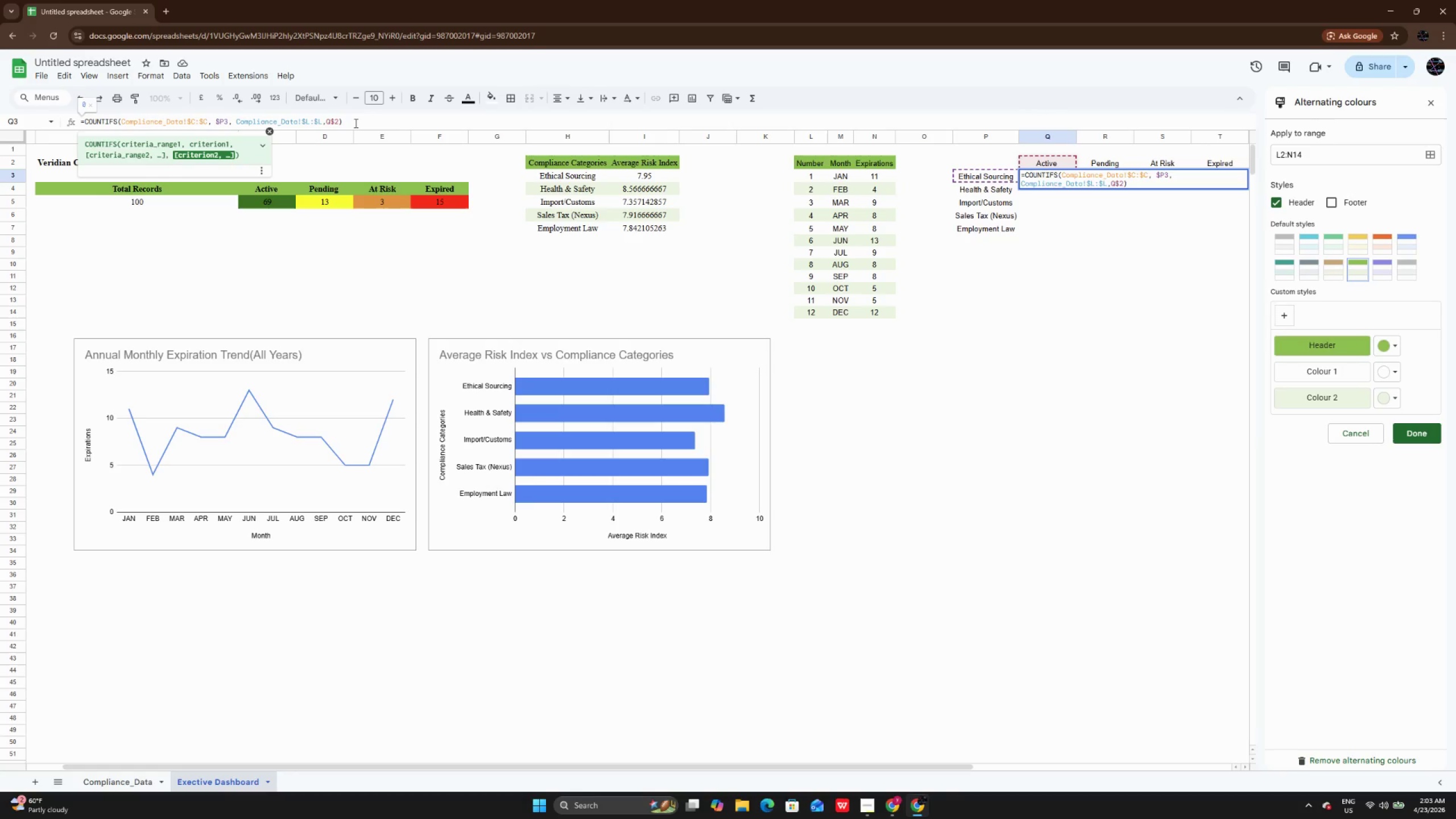 
left_click([1151, 183])
 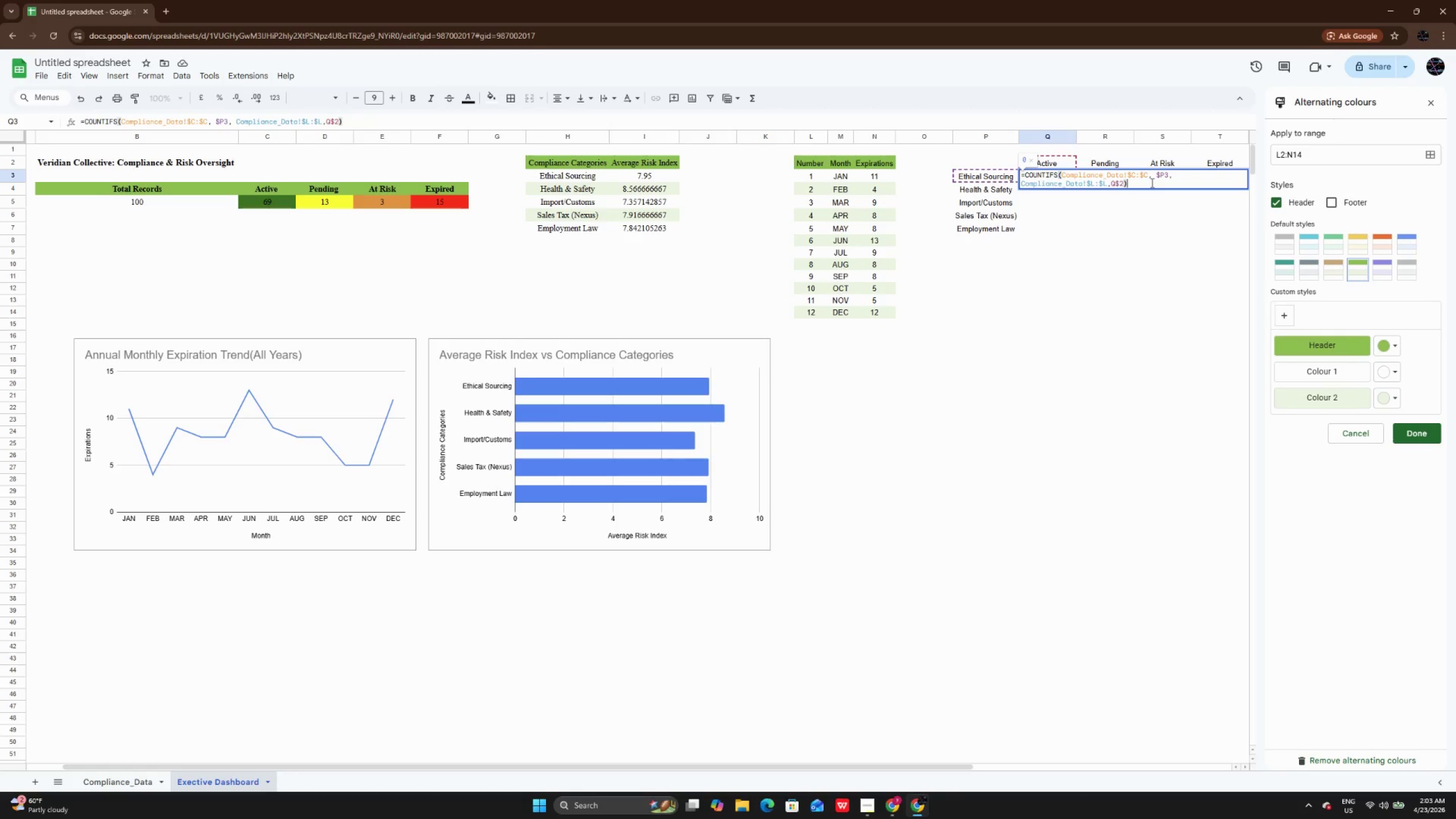 
key(ArrowUp)
 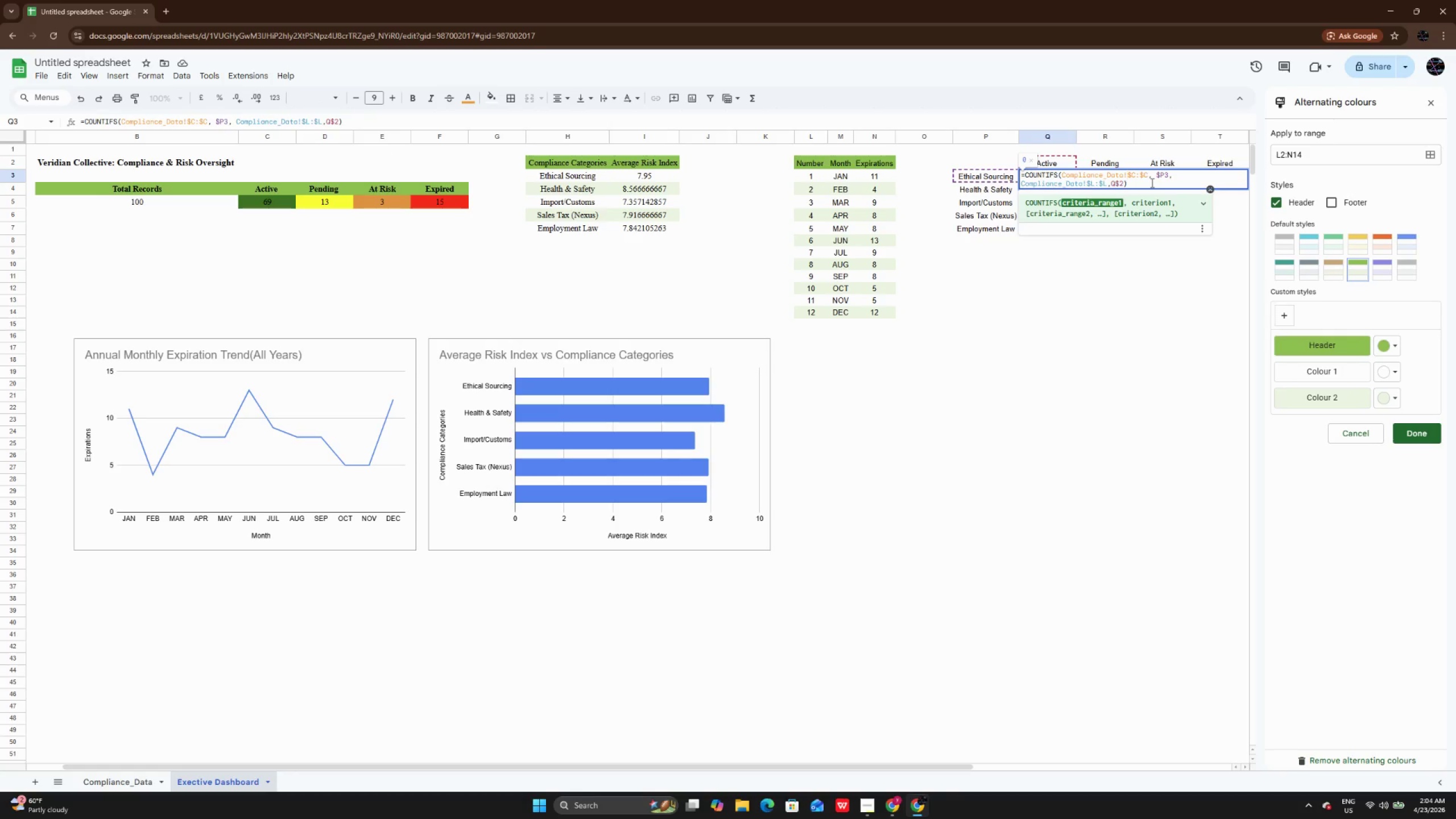 
key(ArrowLeft)
 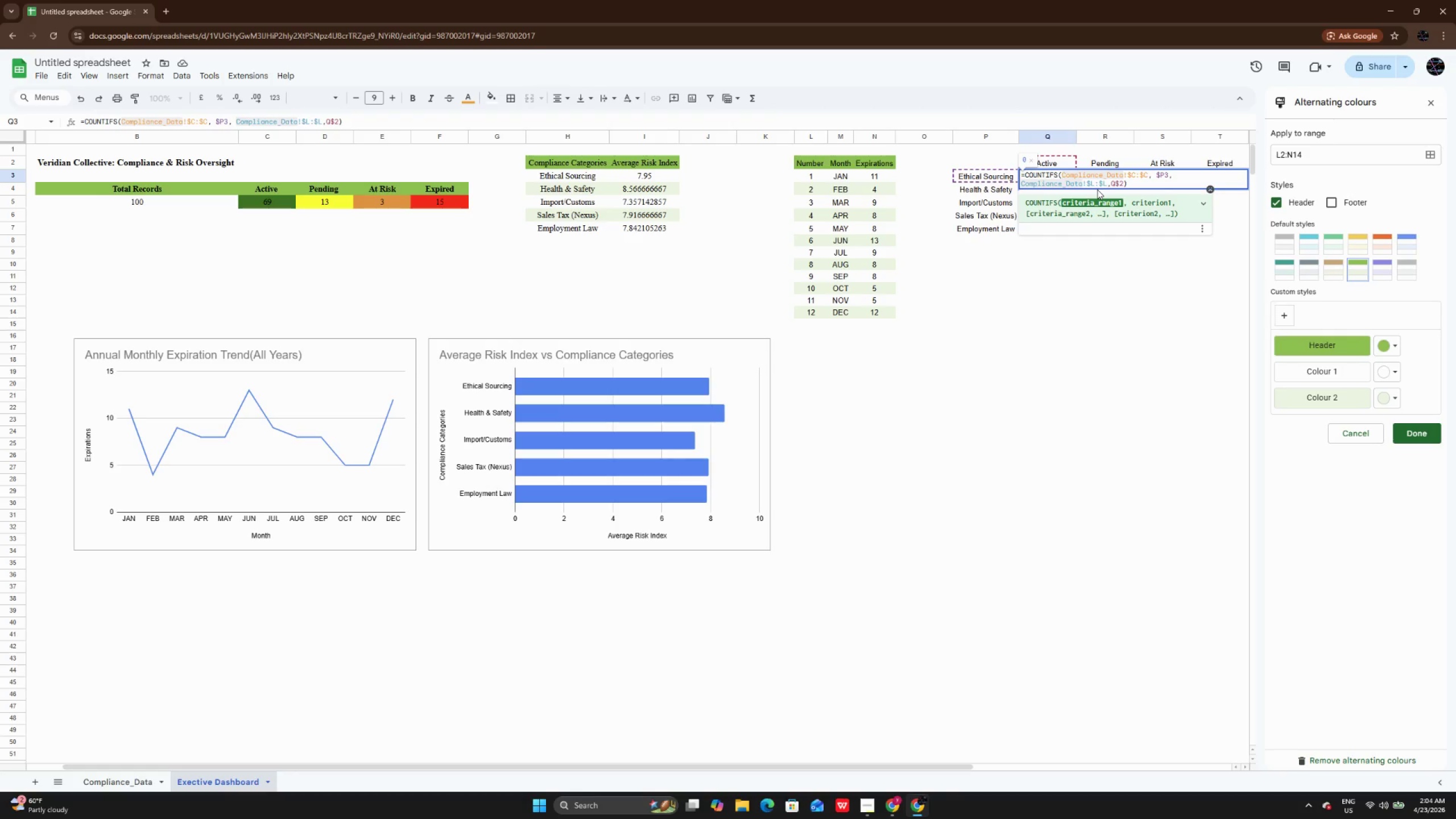 
wait(34.3)
 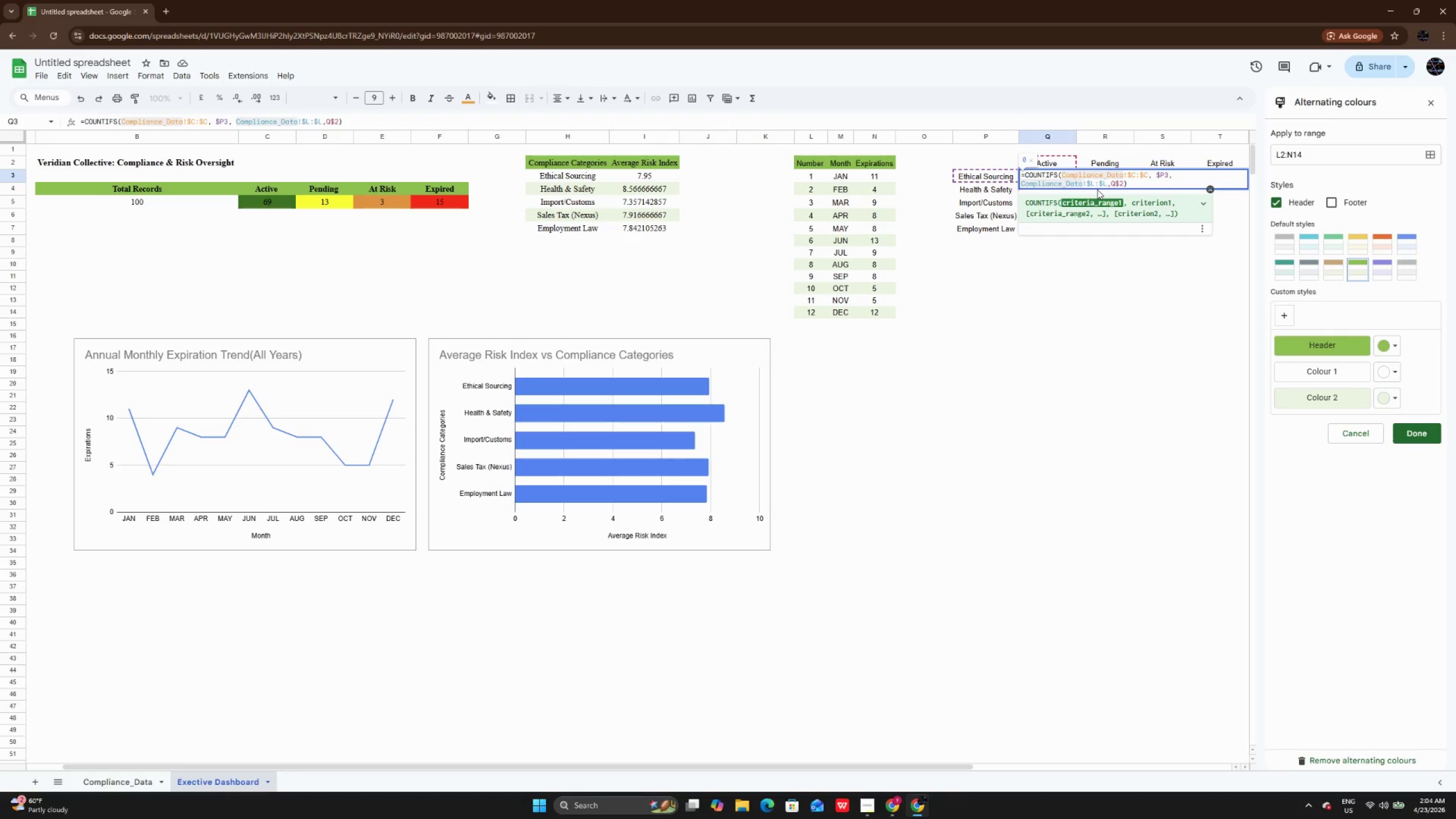 
key(Enter)
 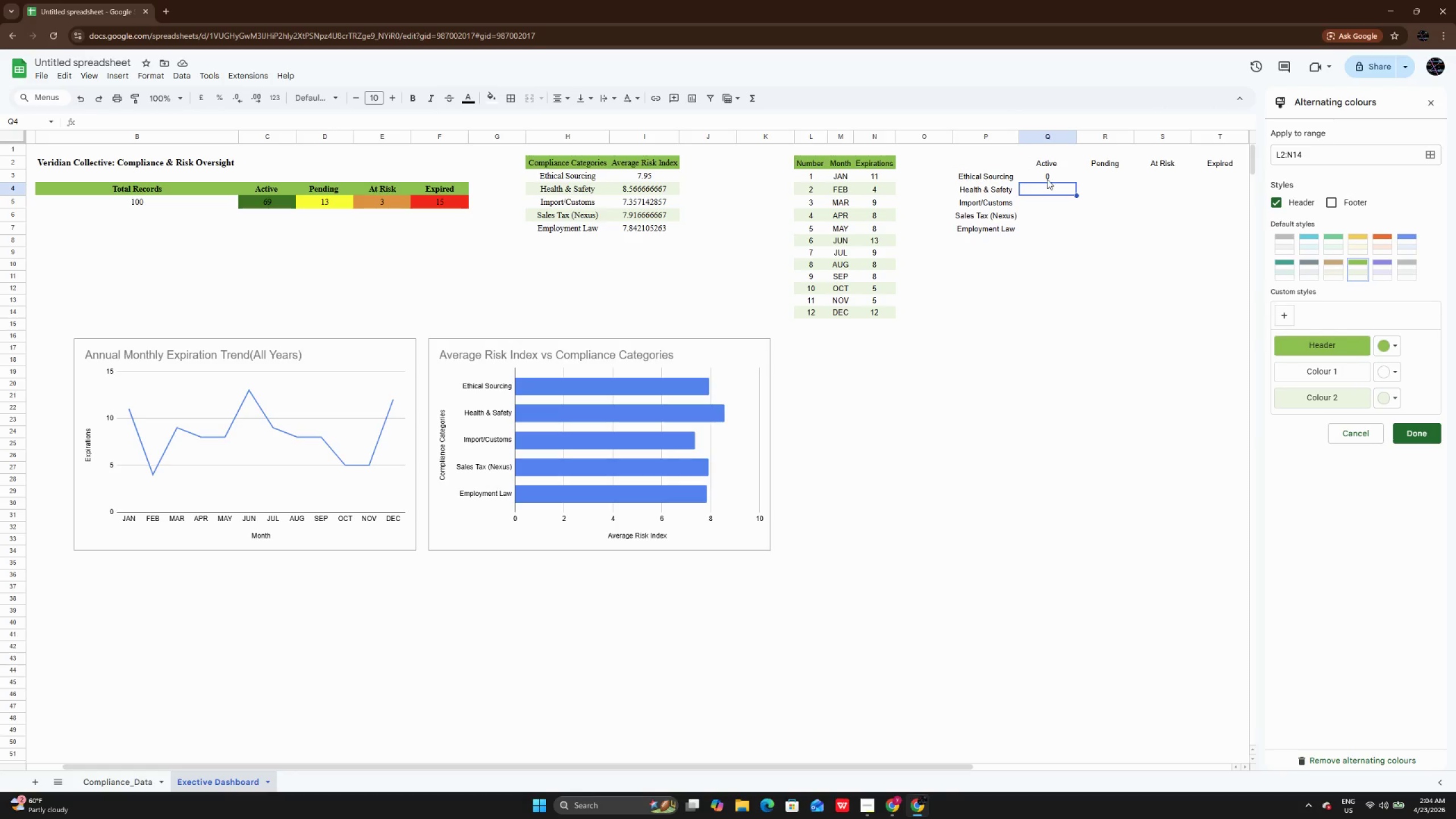 
left_click([1045, 173])
 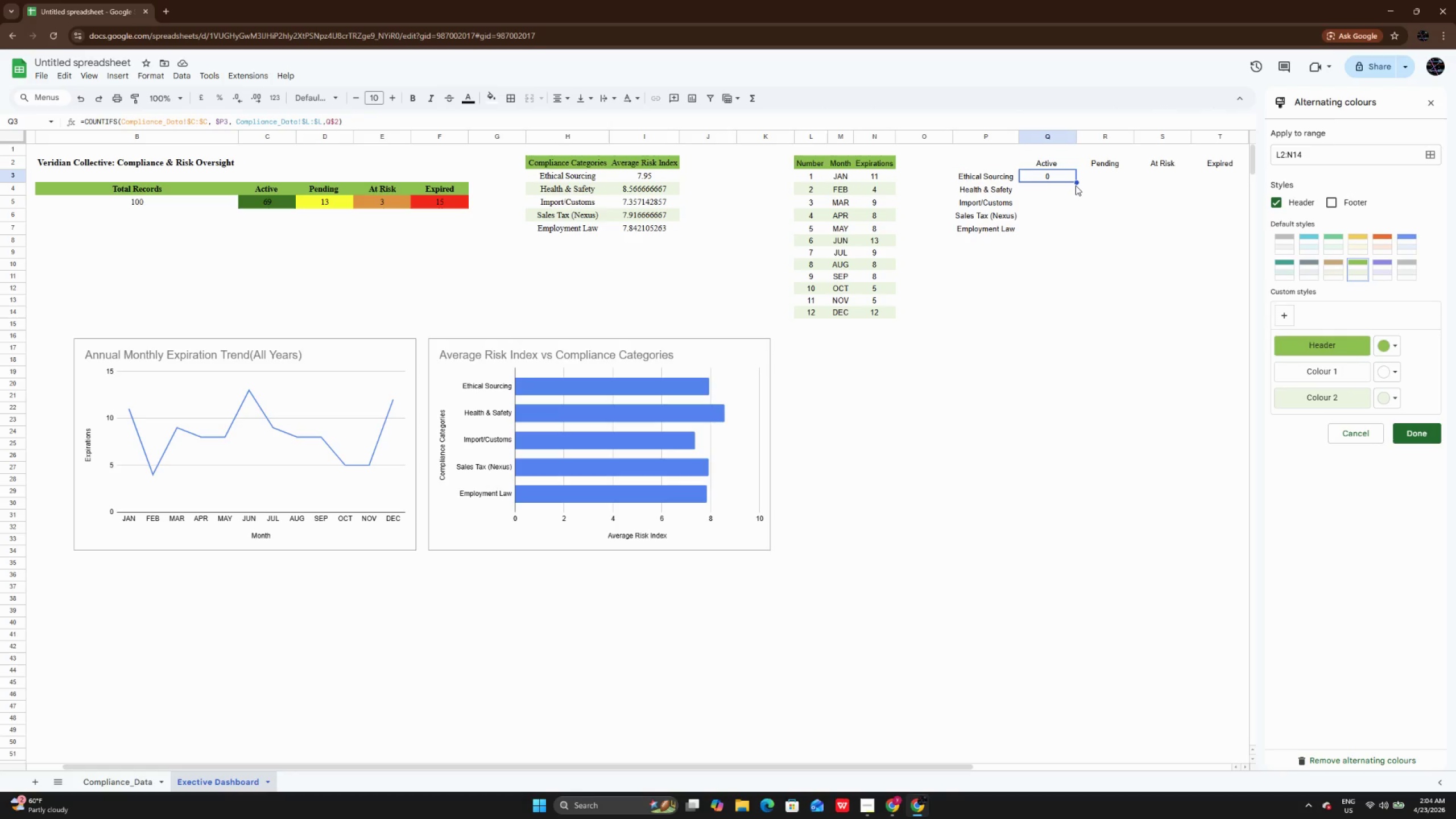 
left_click([1074, 181])
 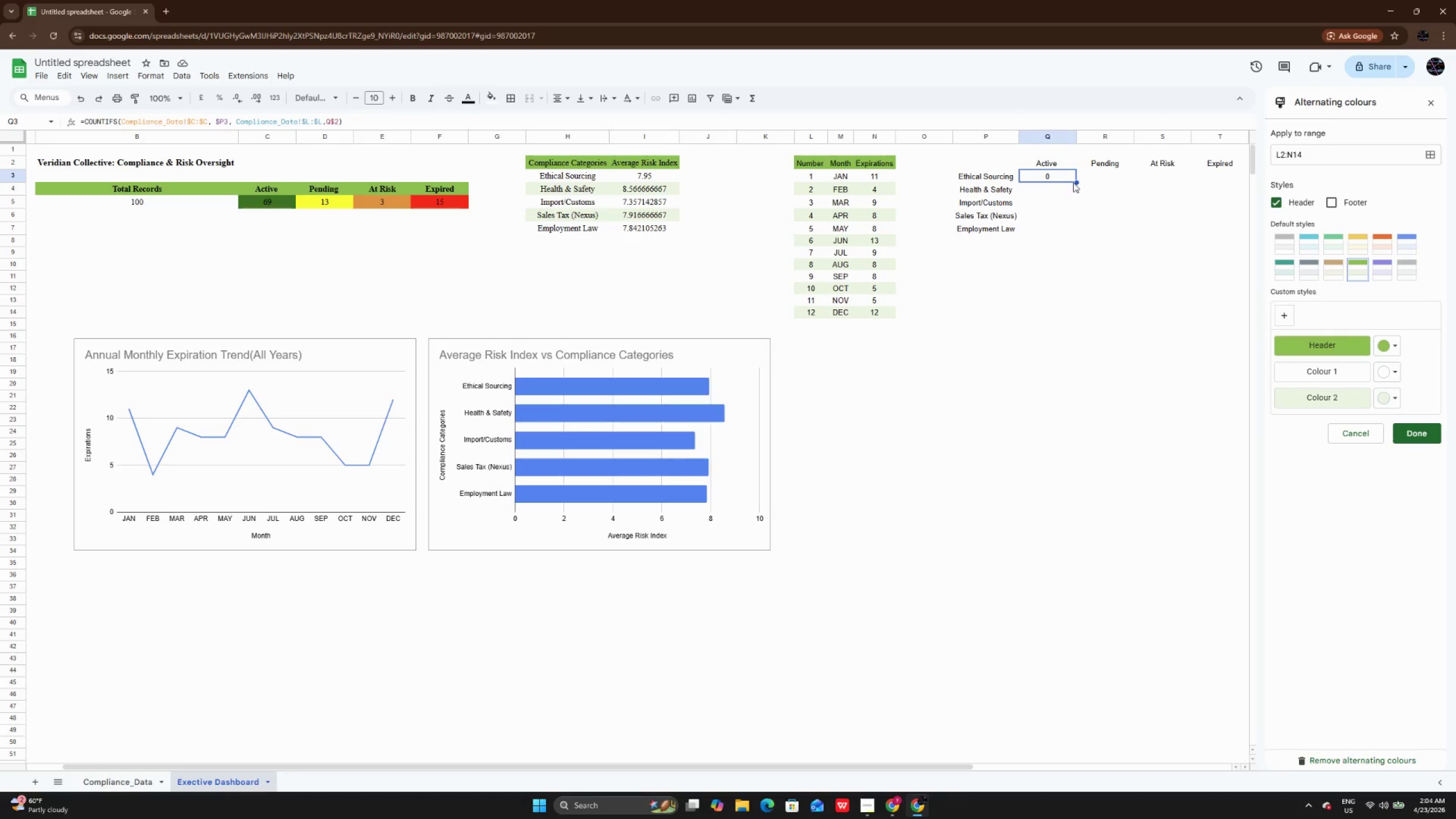 
left_click_drag(start_coordinate=[1077, 183], to_coordinate=[1076, 228])
 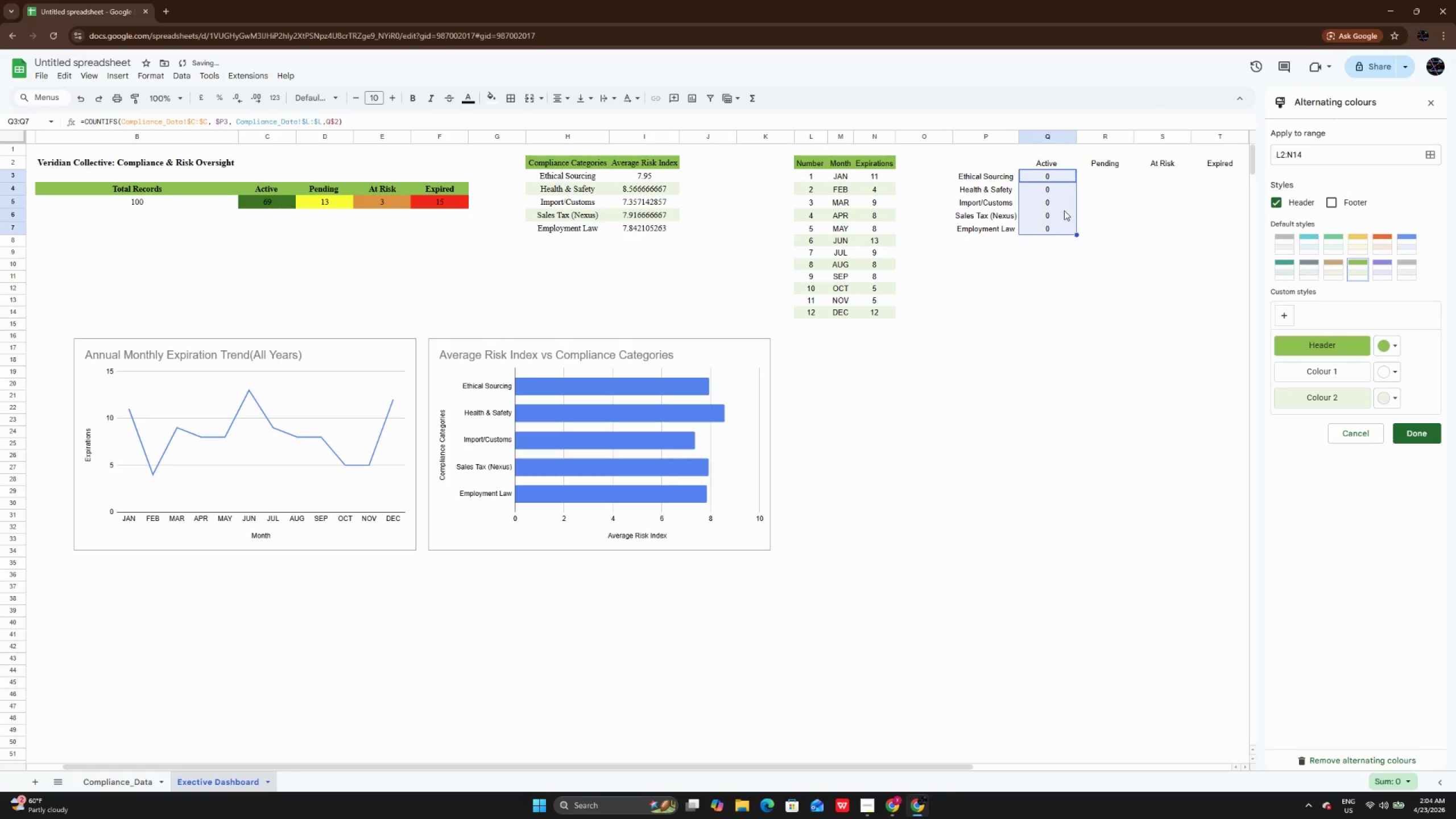 
left_click([1064, 209])
 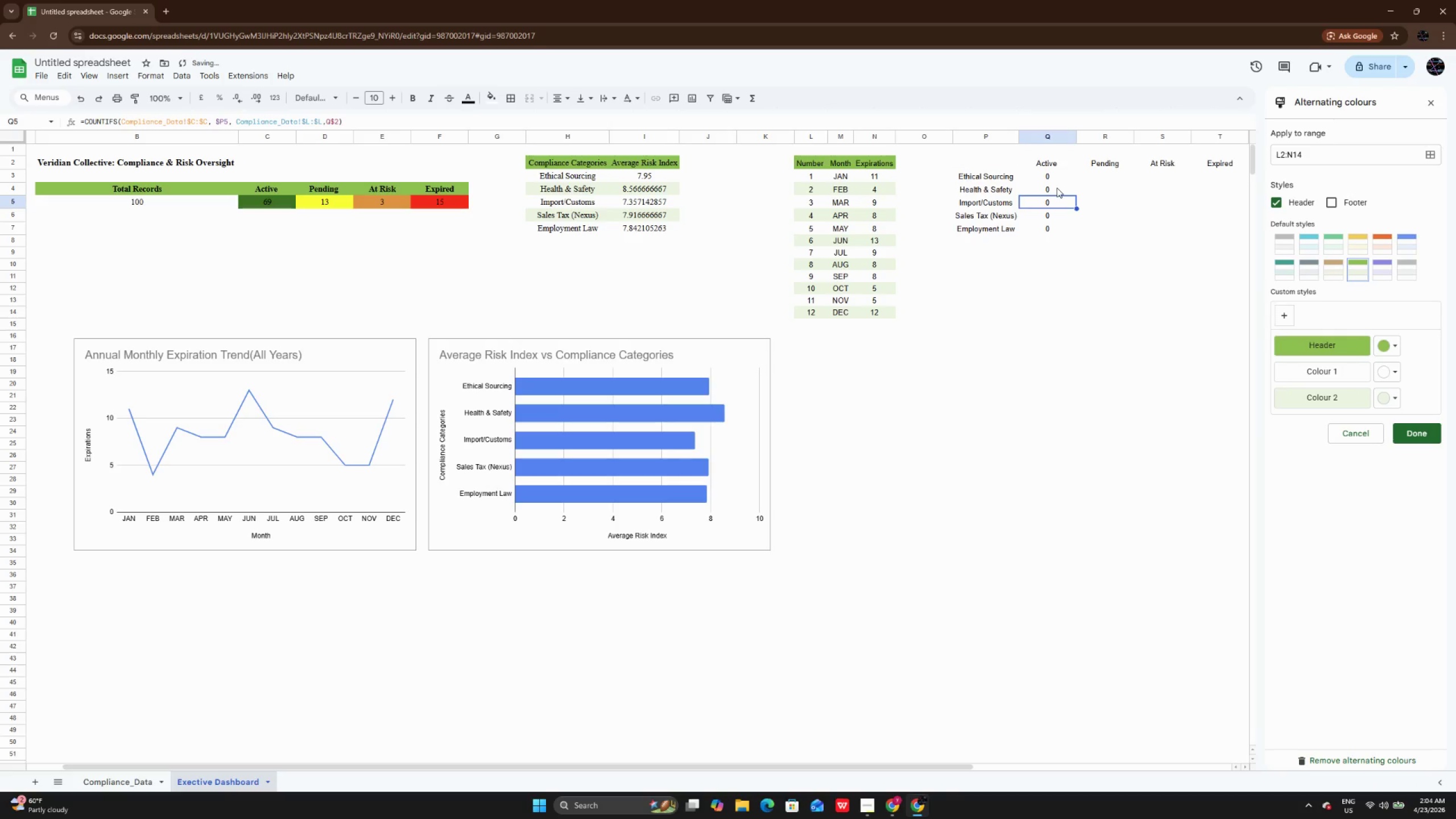 
left_click([1057, 188])
 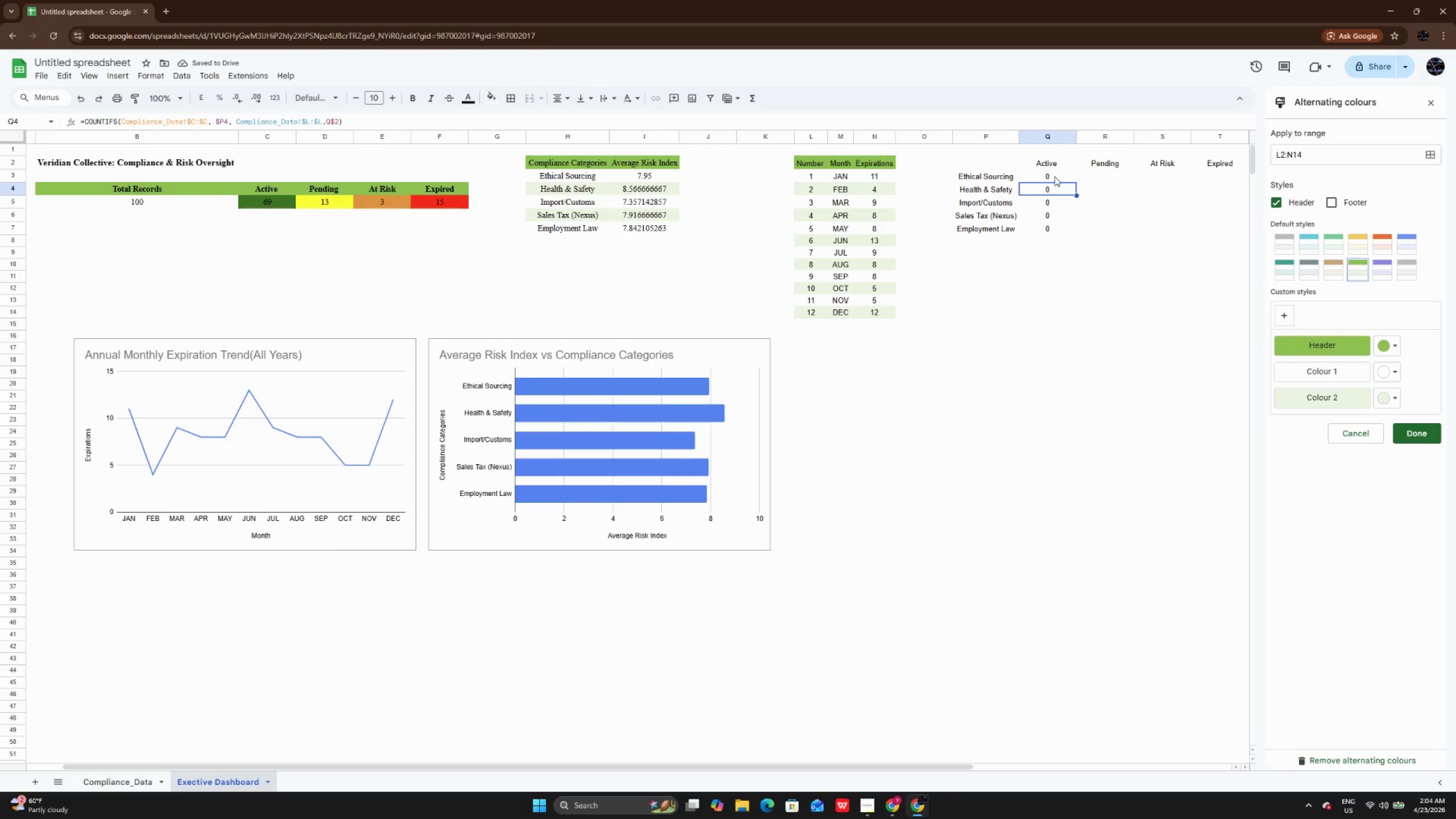 
left_click([1054, 176])
 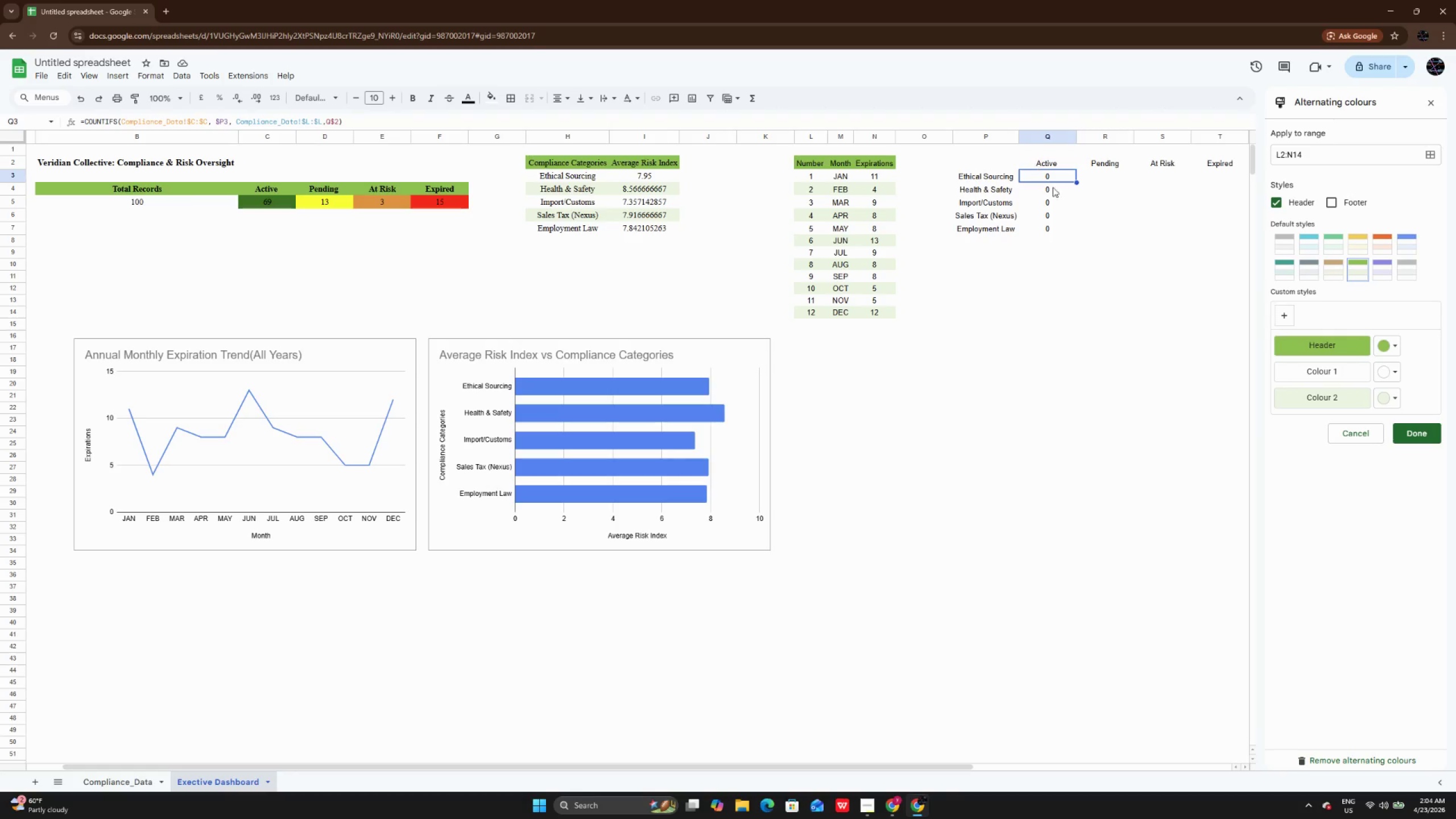 
left_click_drag(start_coordinate=[1060, 189], to_coordinate=[1060, 229])
 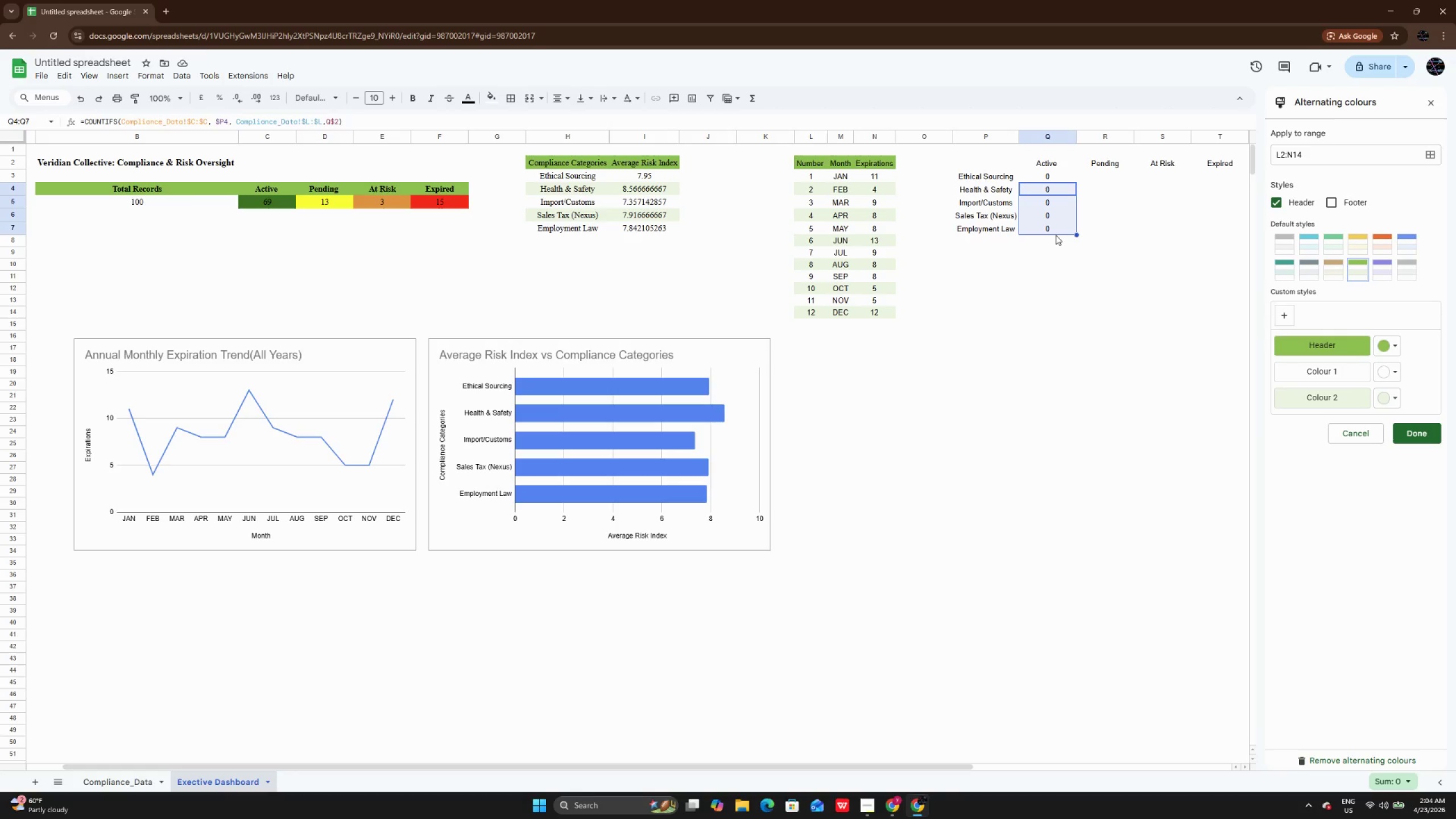 
key(Delete)
 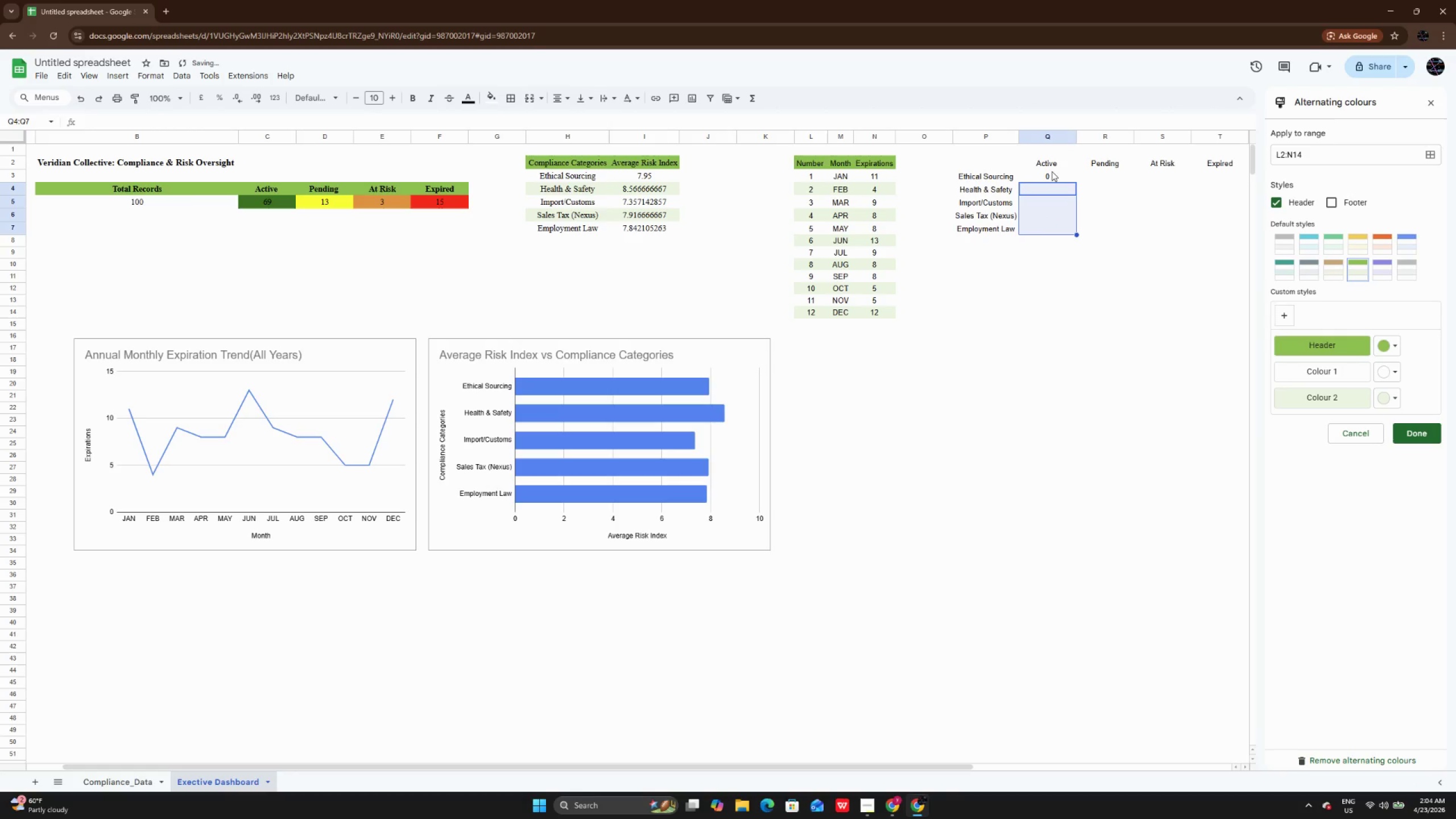 
double_click([1052, 171])
 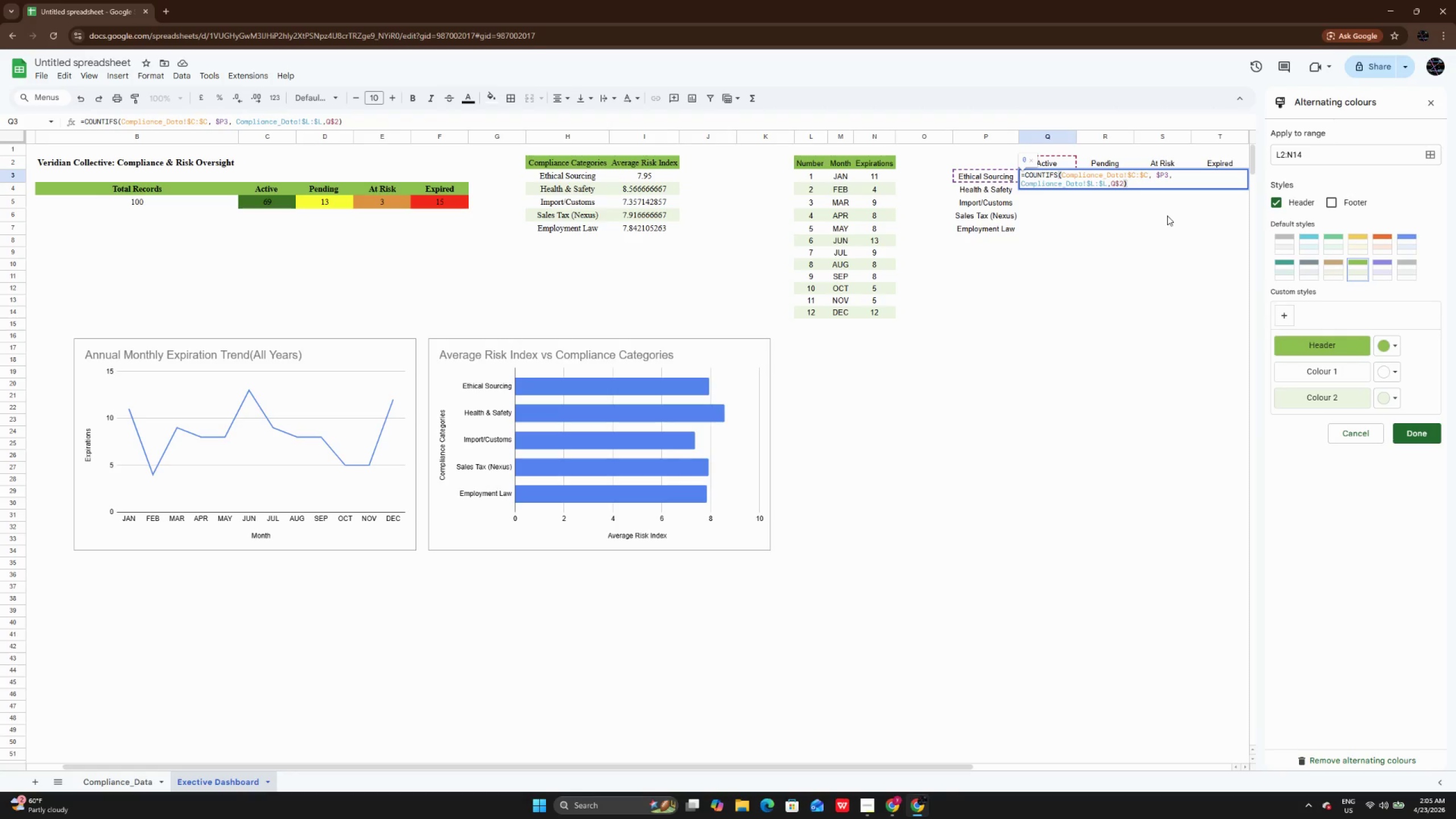 
wait(14.08)
 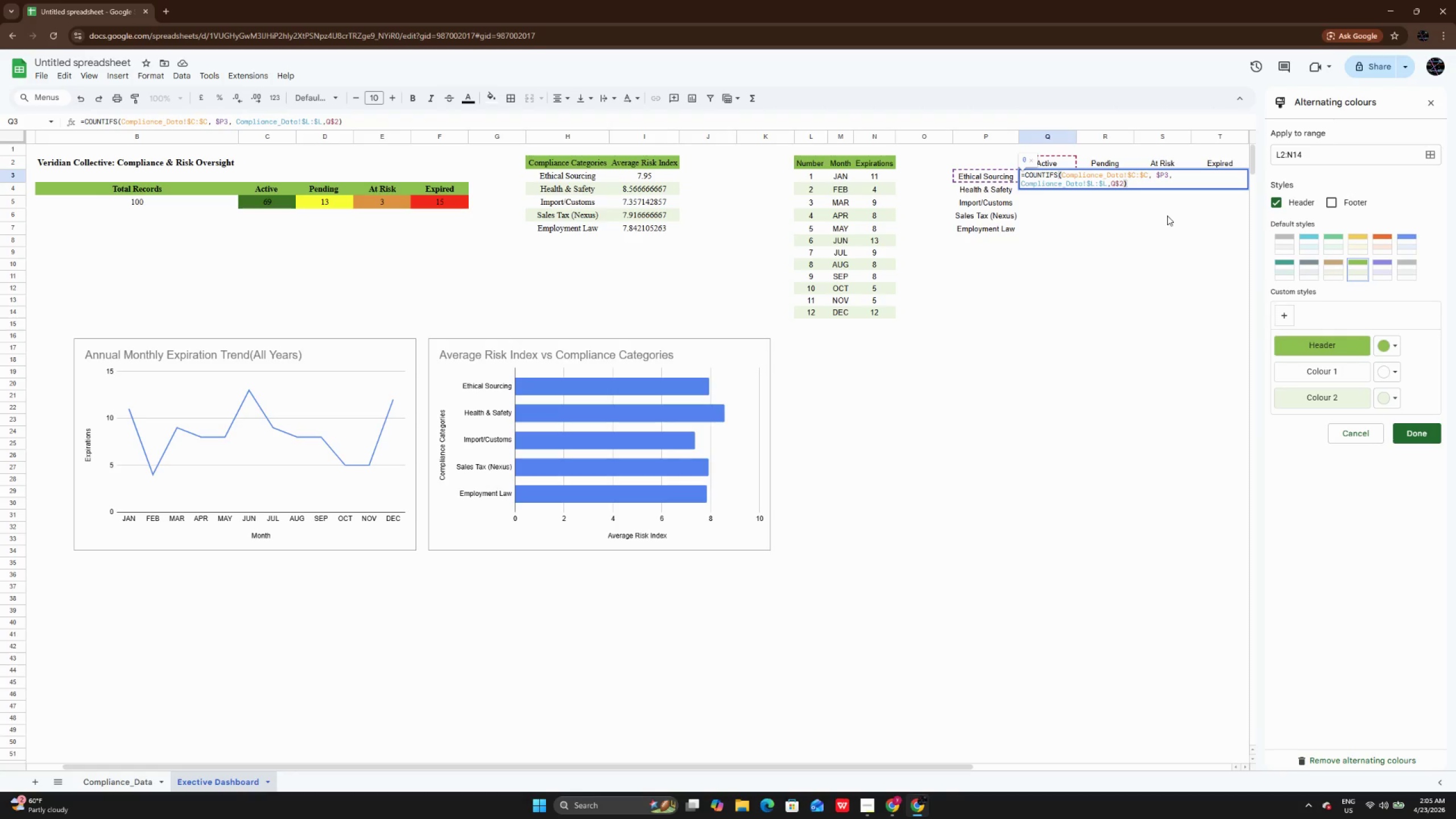 
left_click([128, 774])
 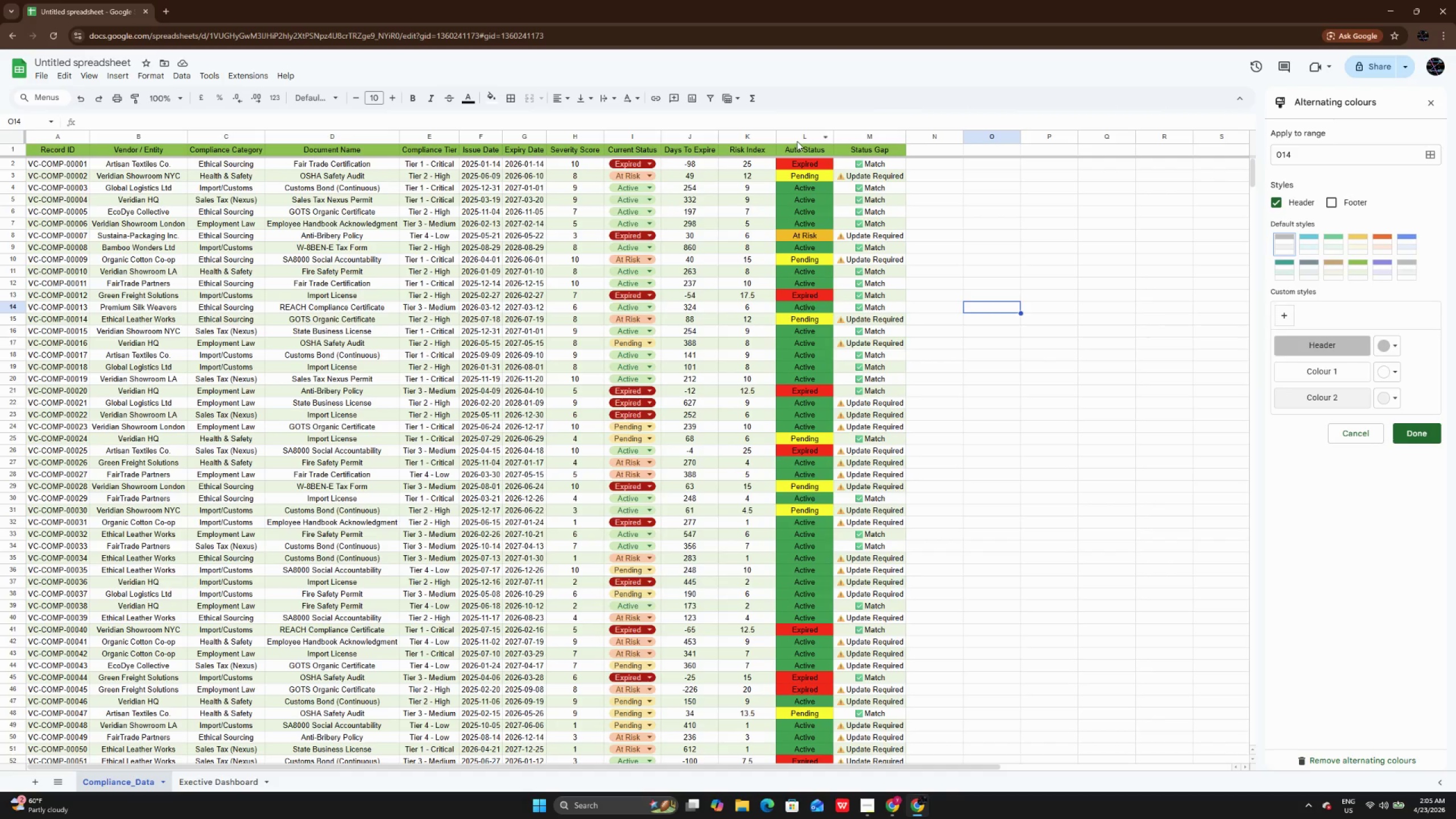 
left_click([799, 138])
 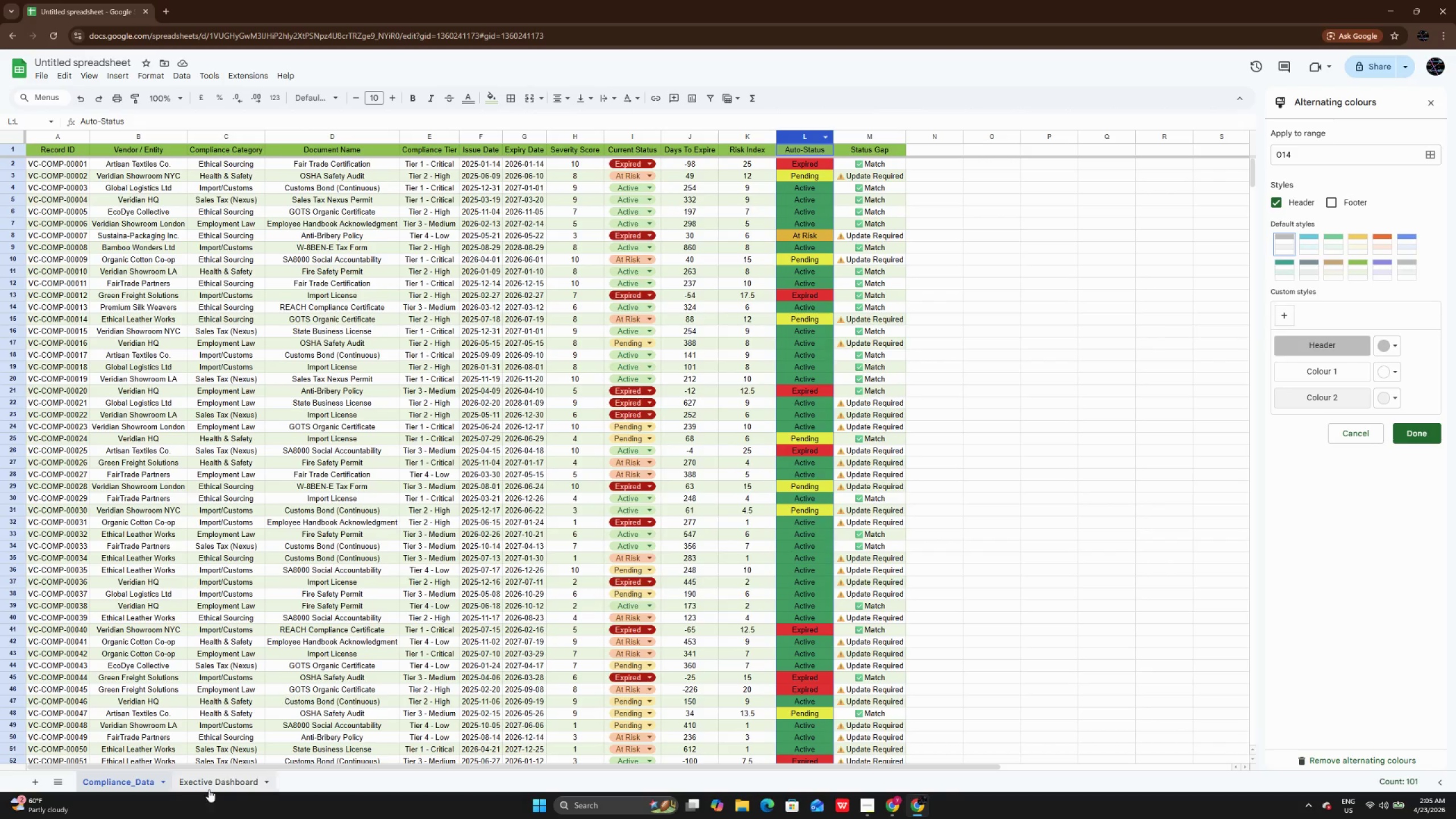 
left_click([209, 783])
 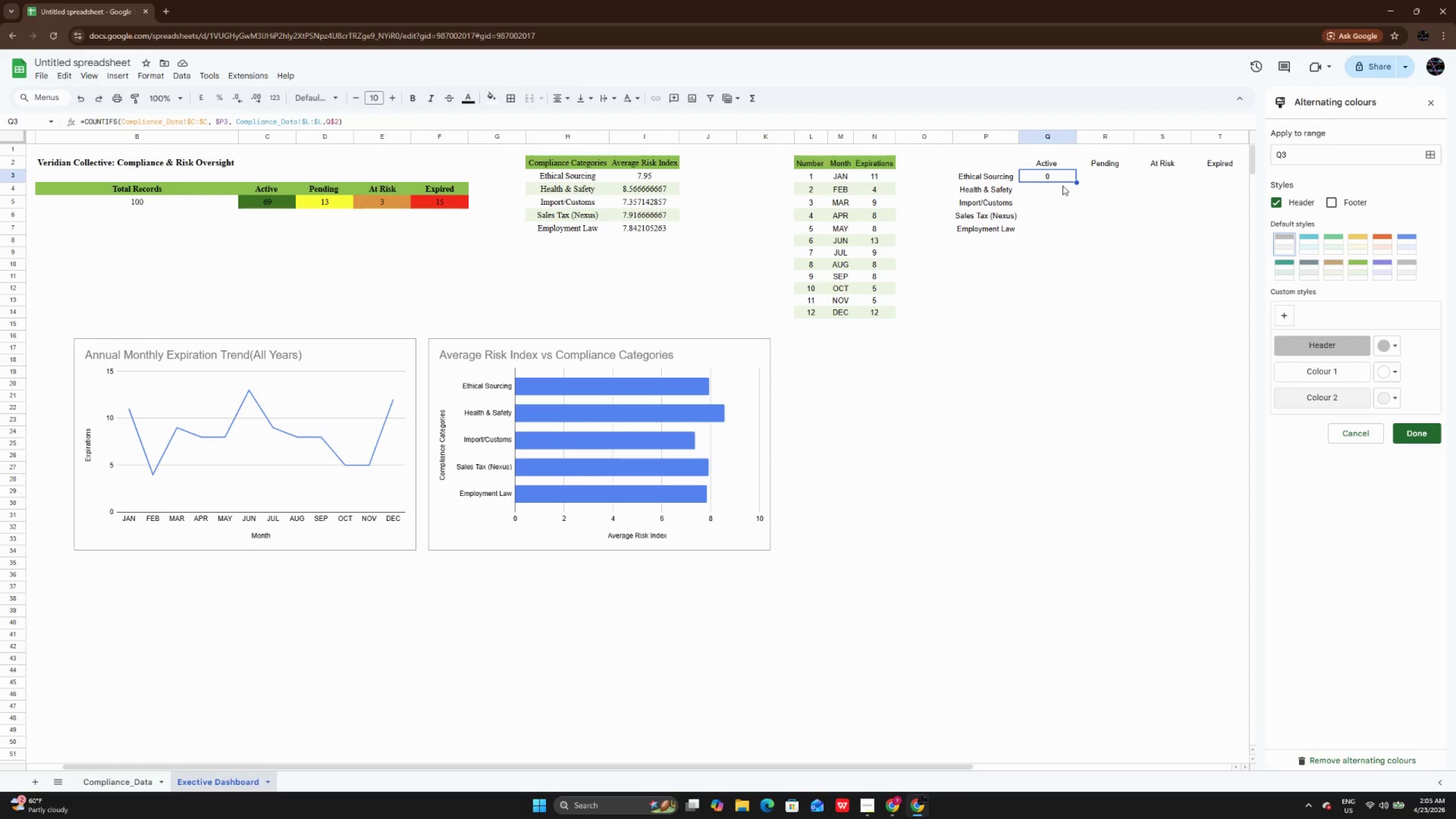 
double_click([1061, 178])
 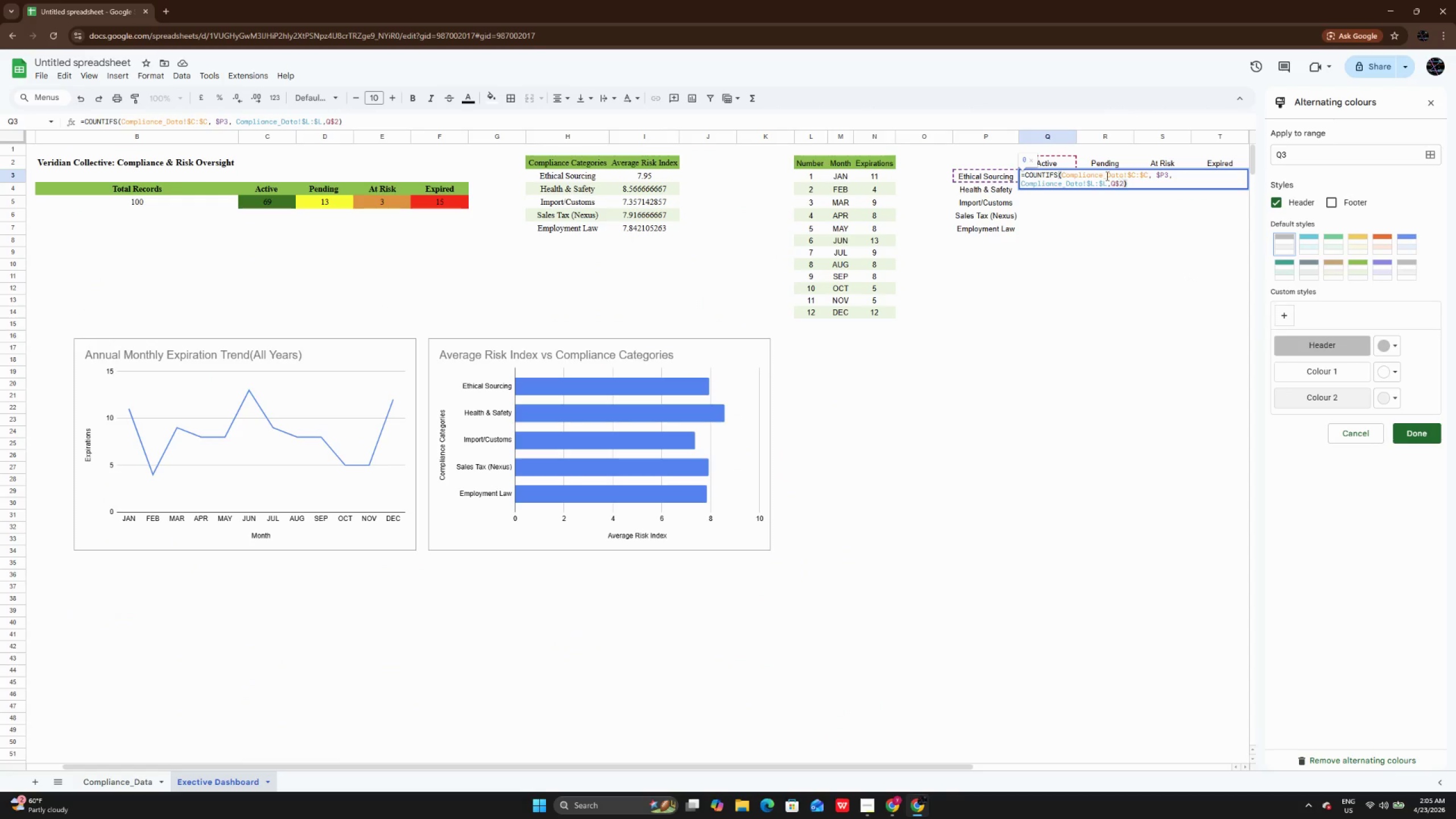 
wait(9.11)
 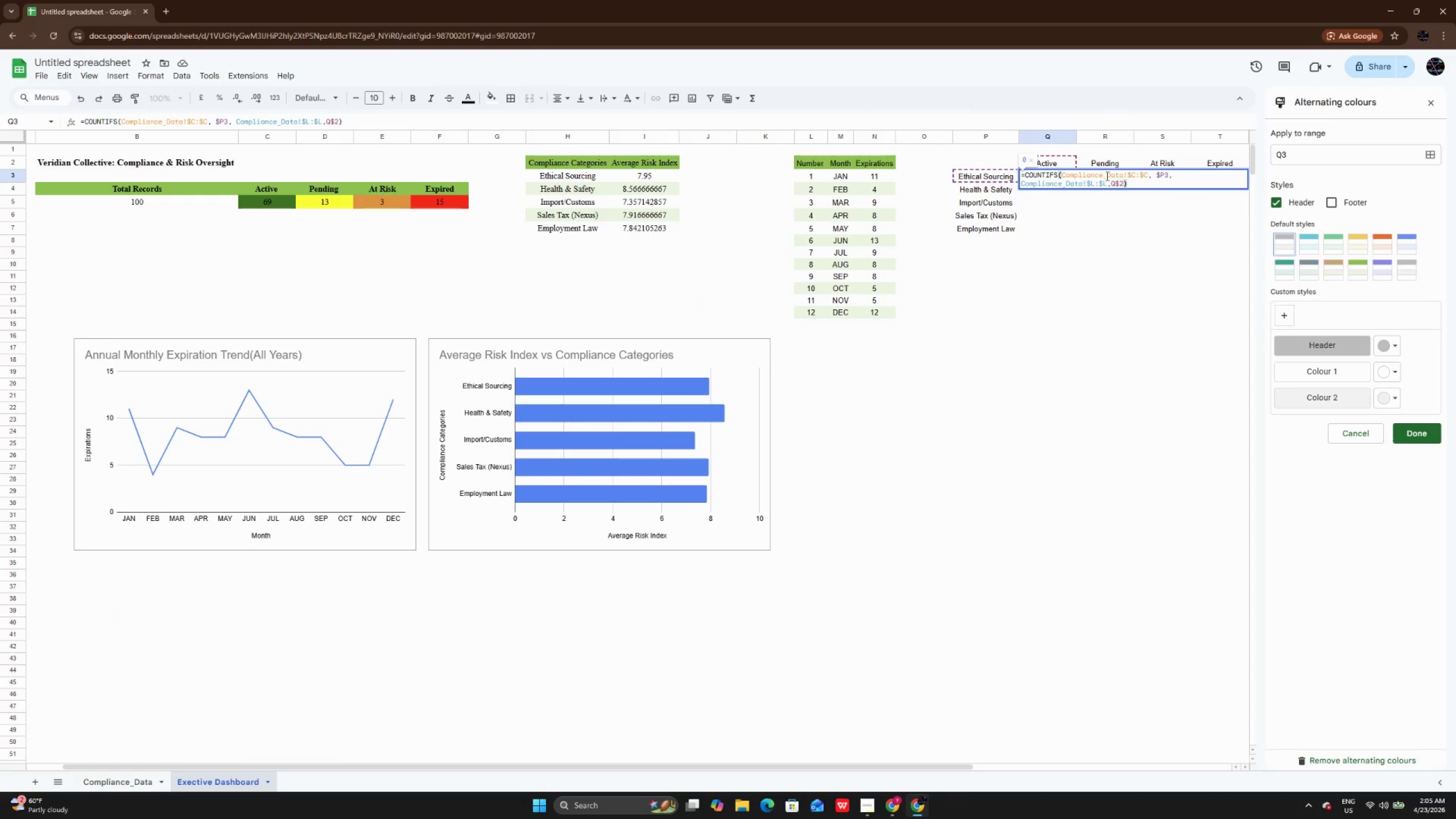 
key(ArrowLeft)
 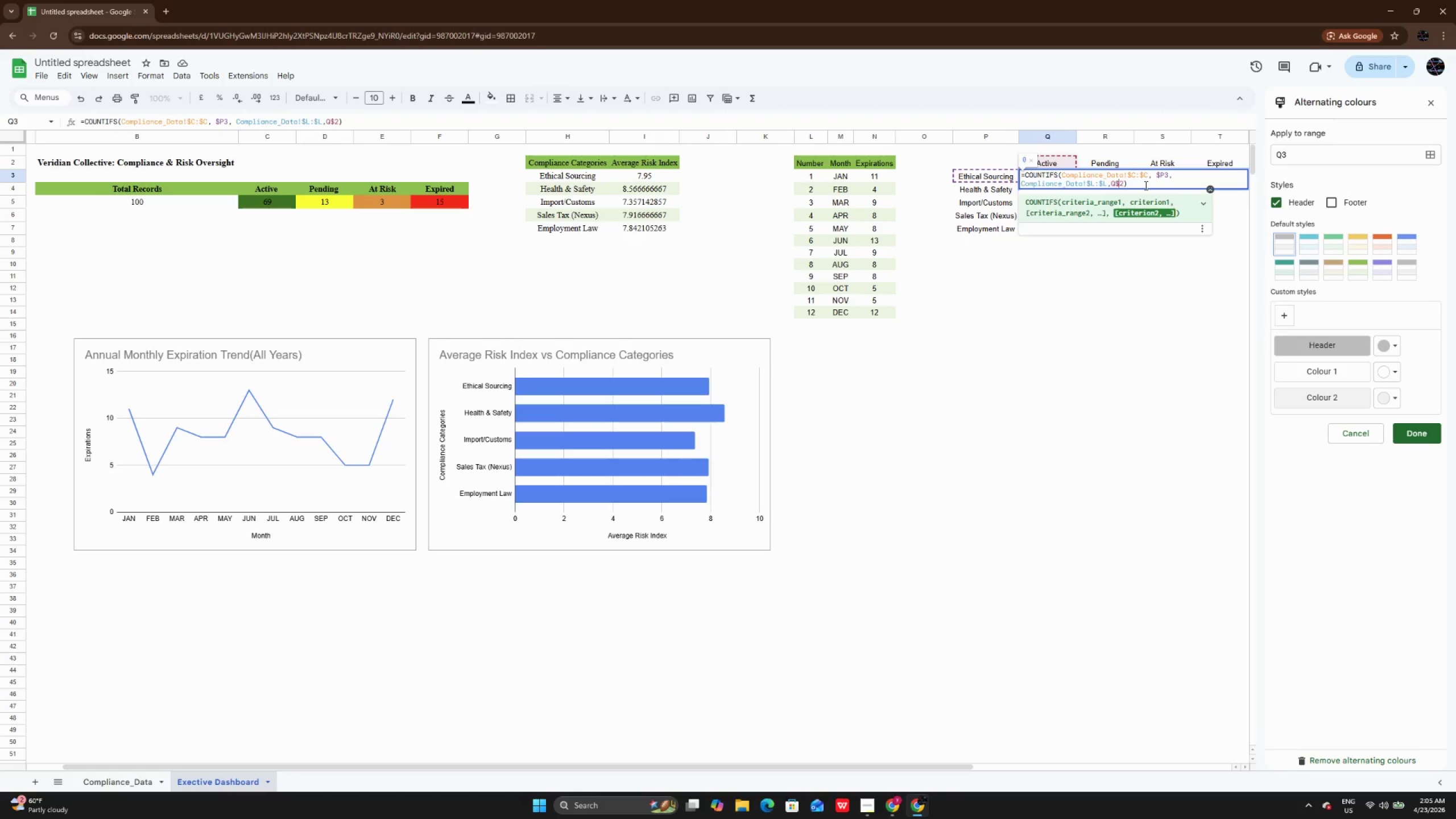 
key(ArrowLeft)
 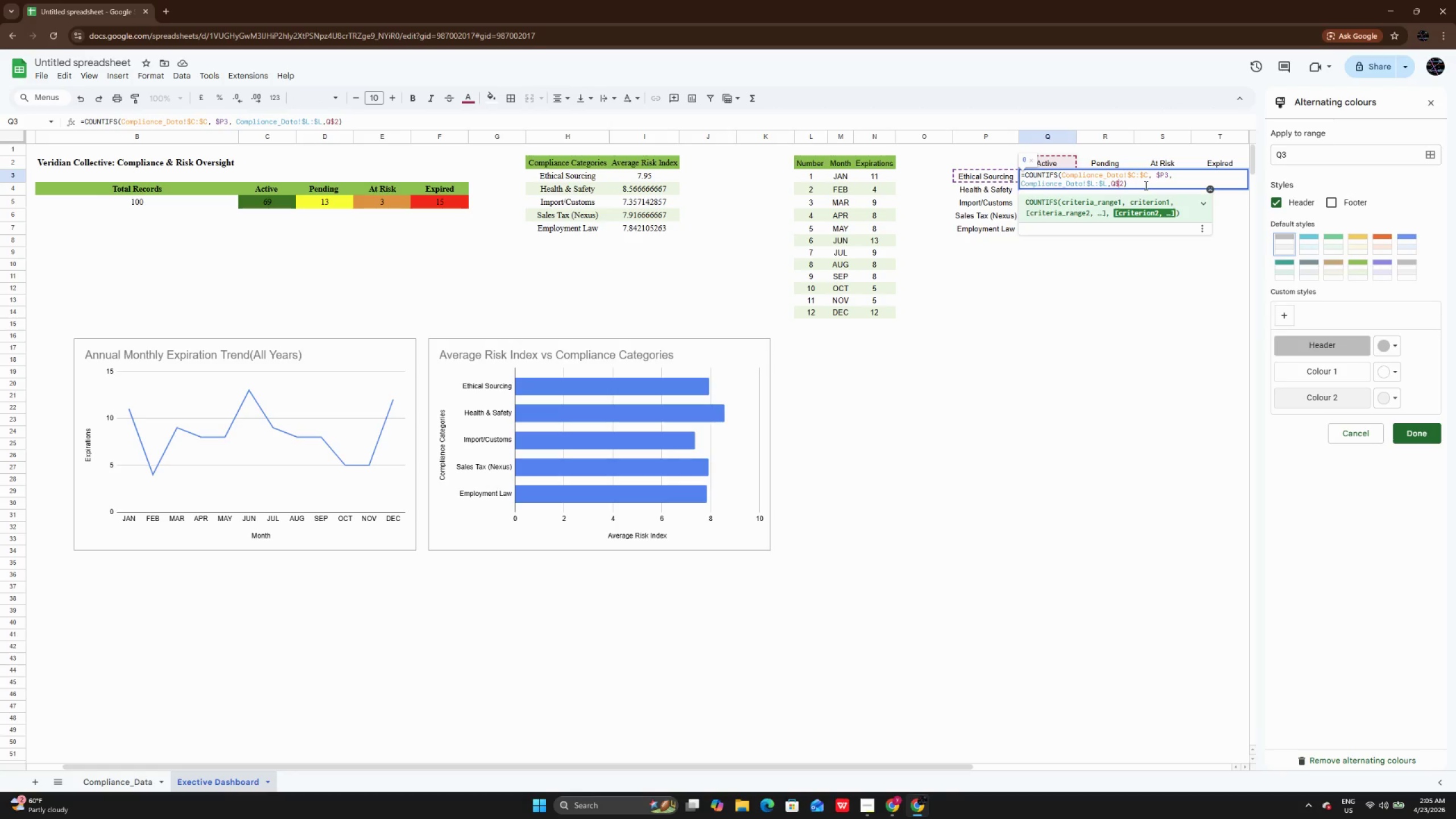 
key(Backspace)
 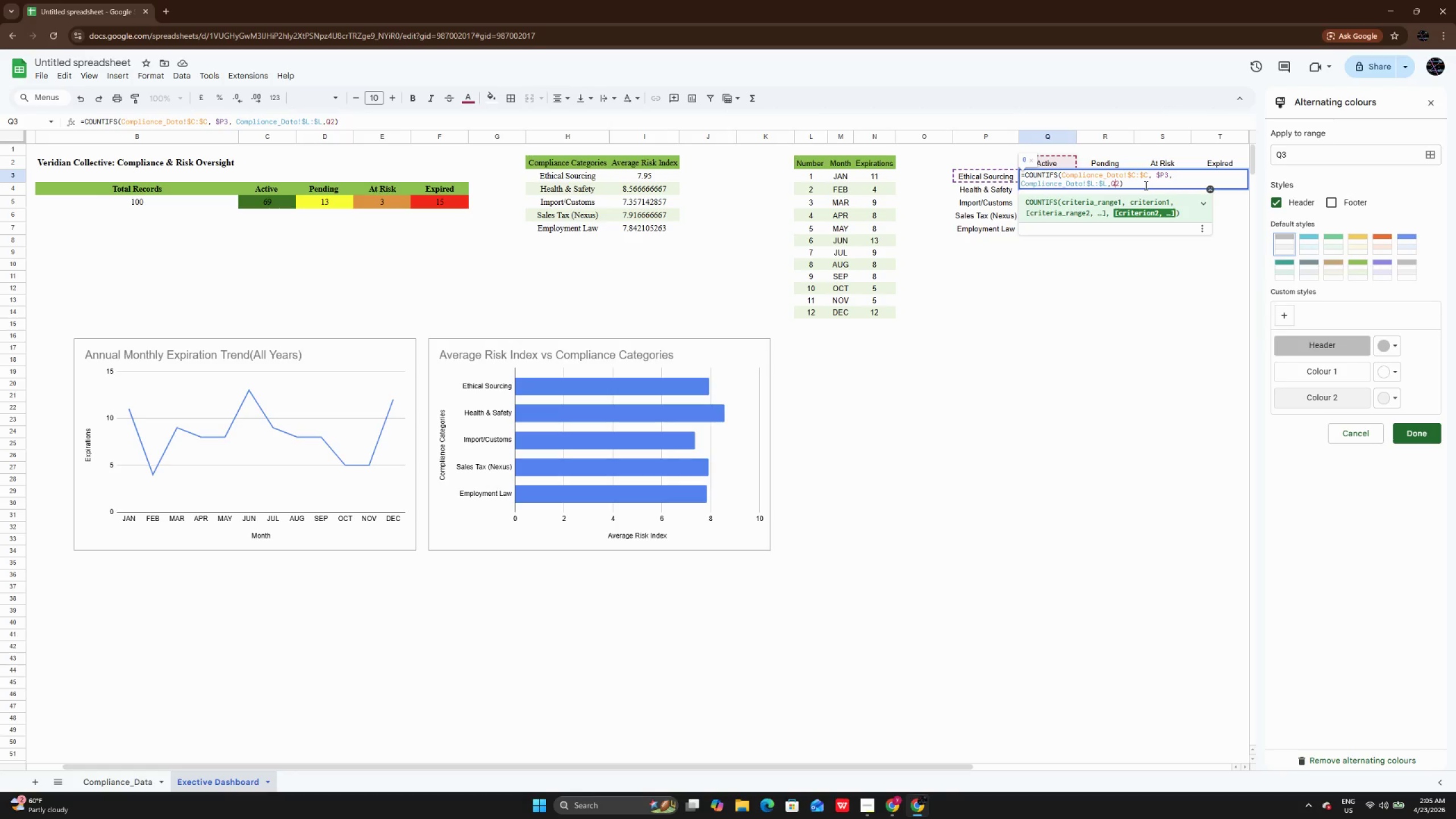 
key(Enter)
 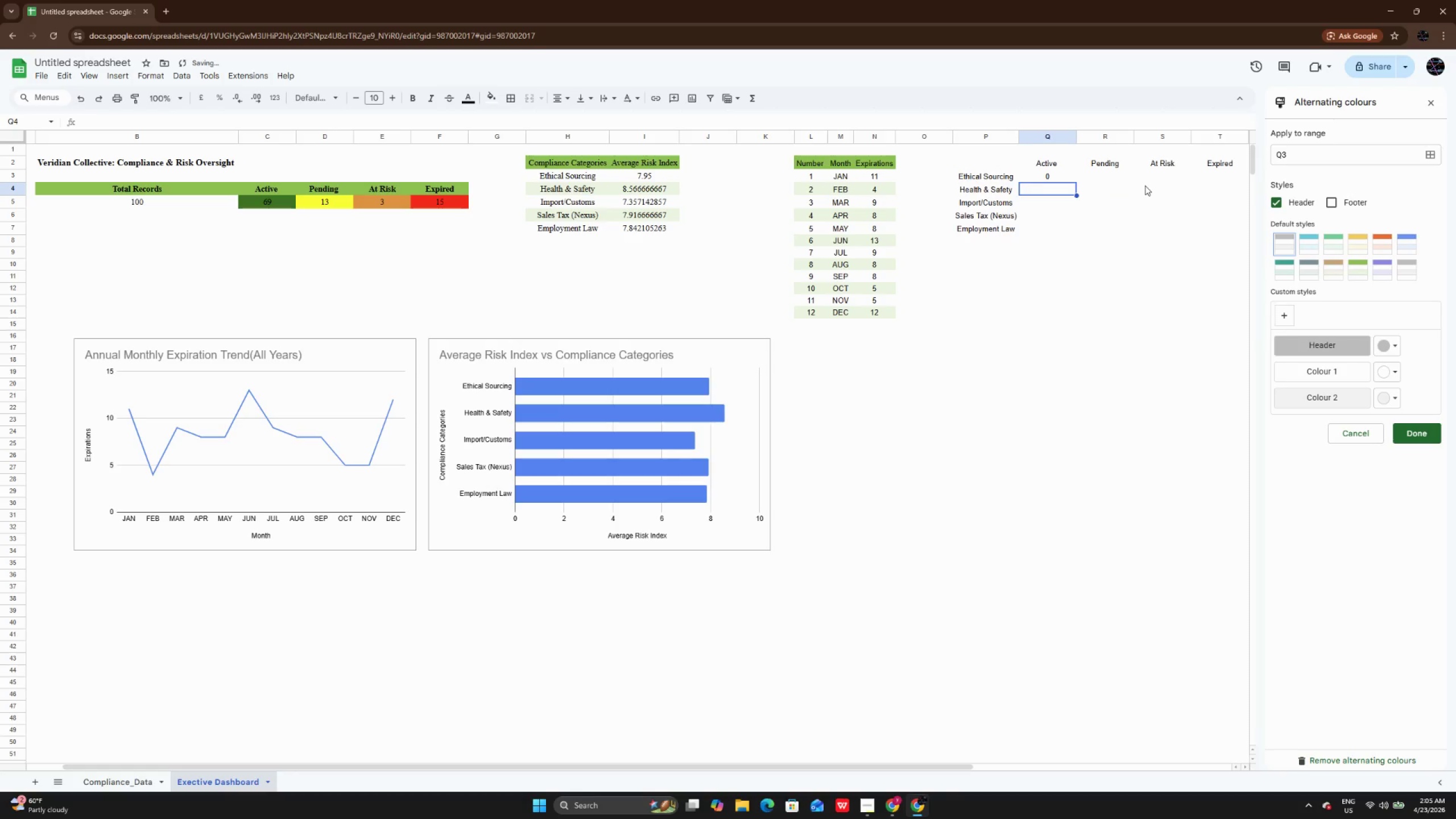 
key(Enter)
 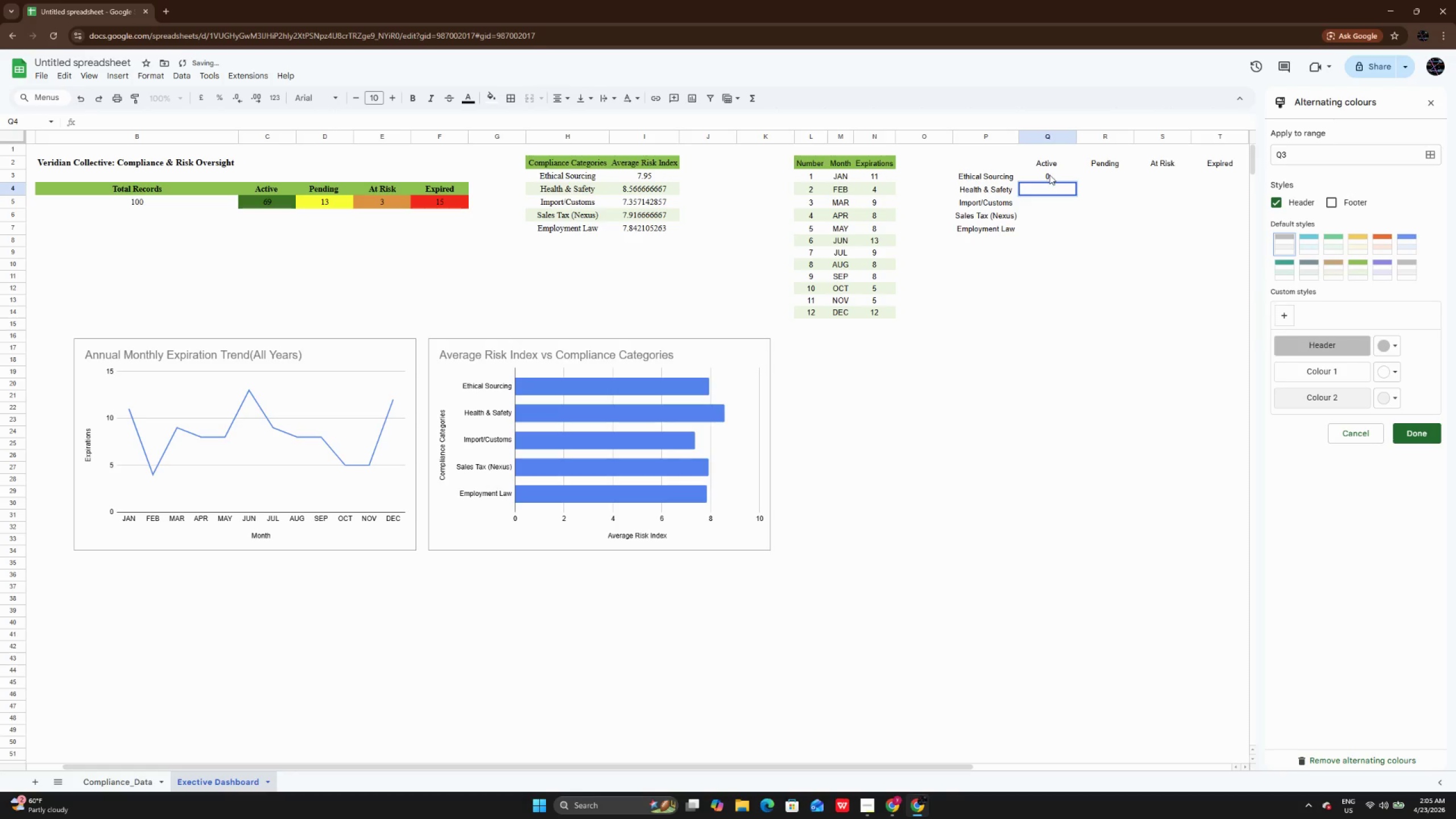 
double_click([1049, 174])
 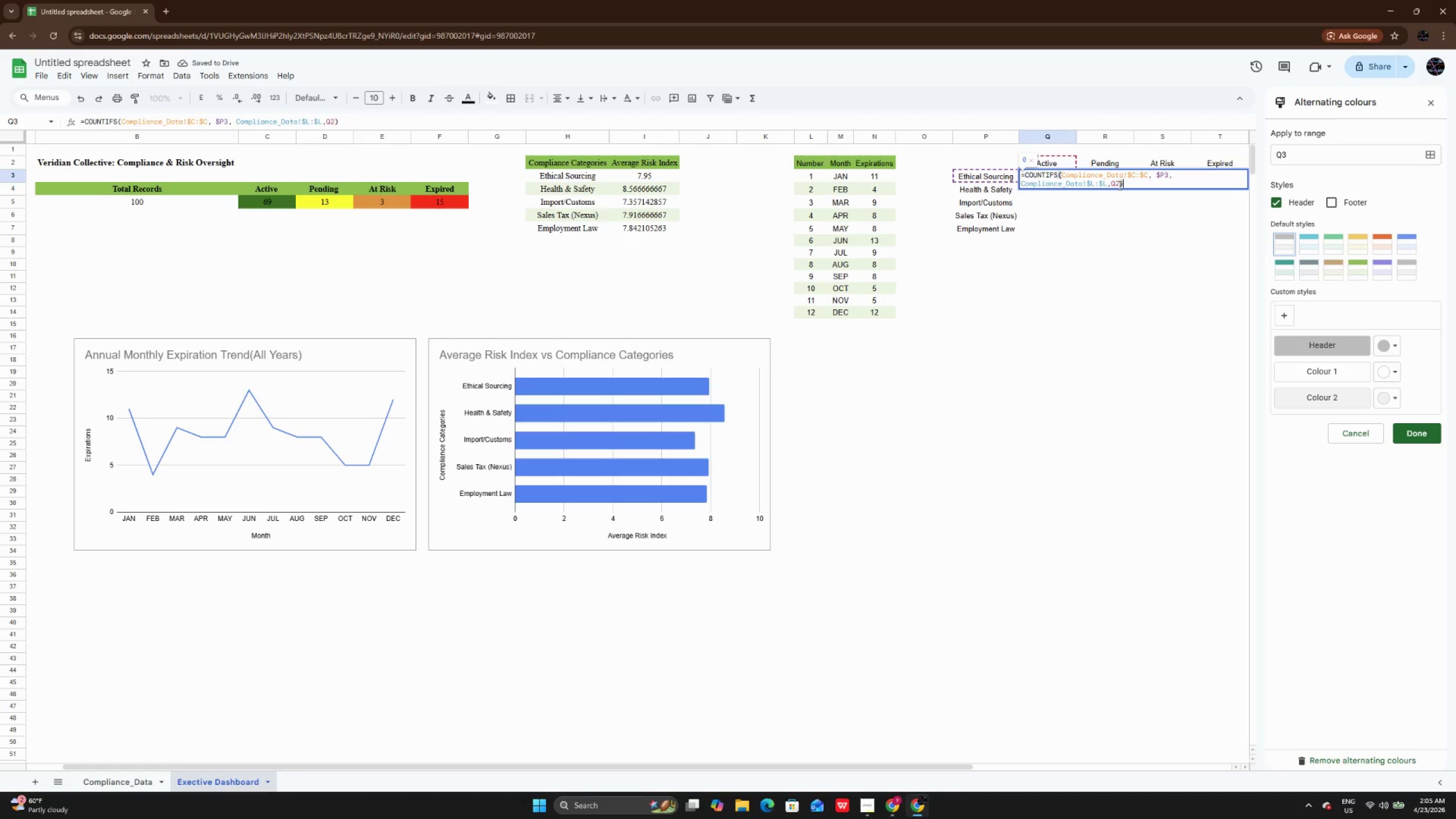 
left_click([1119, 185])
 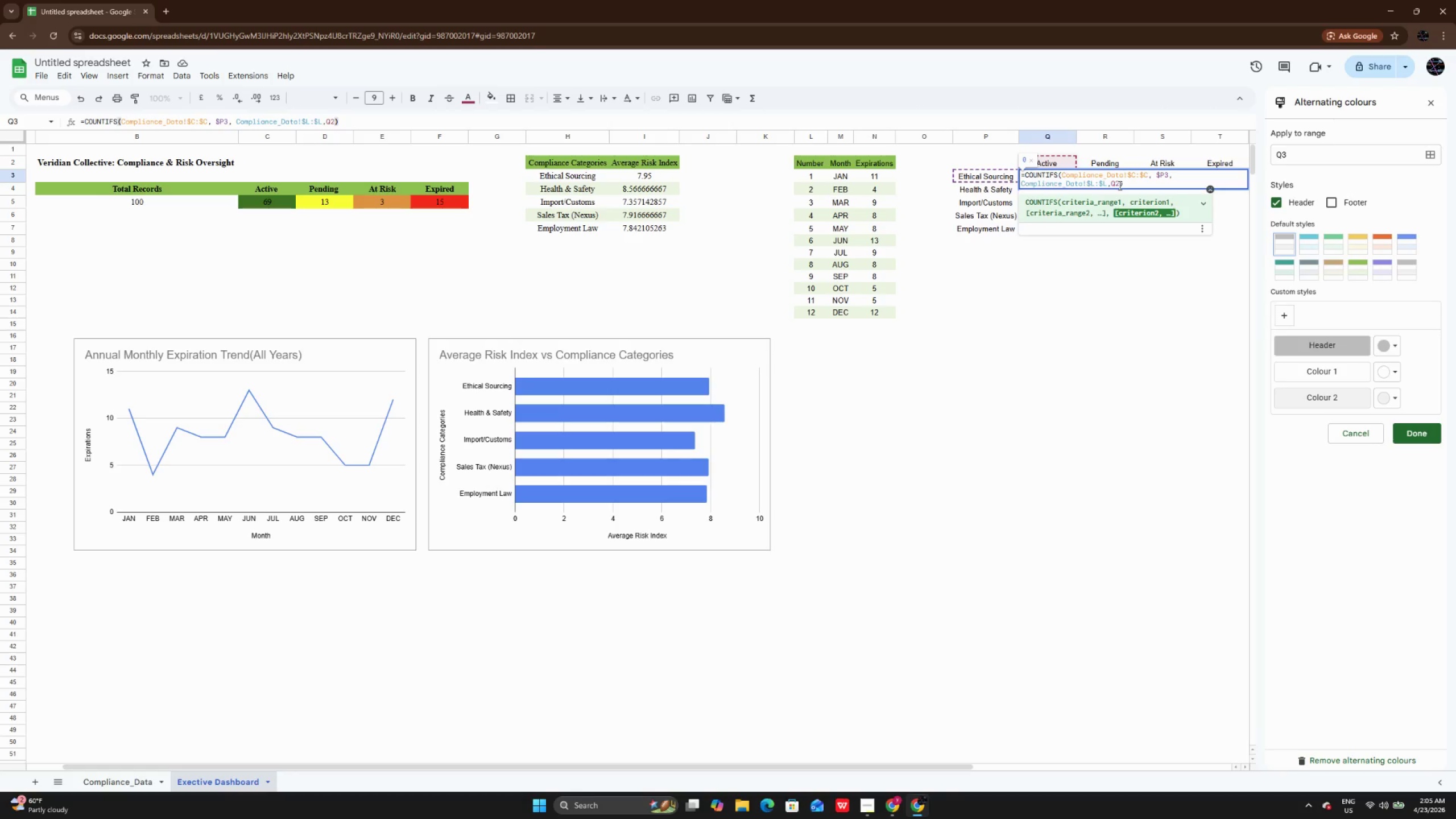 
key(Backspace)
key(Backspace)
type(Q$)
 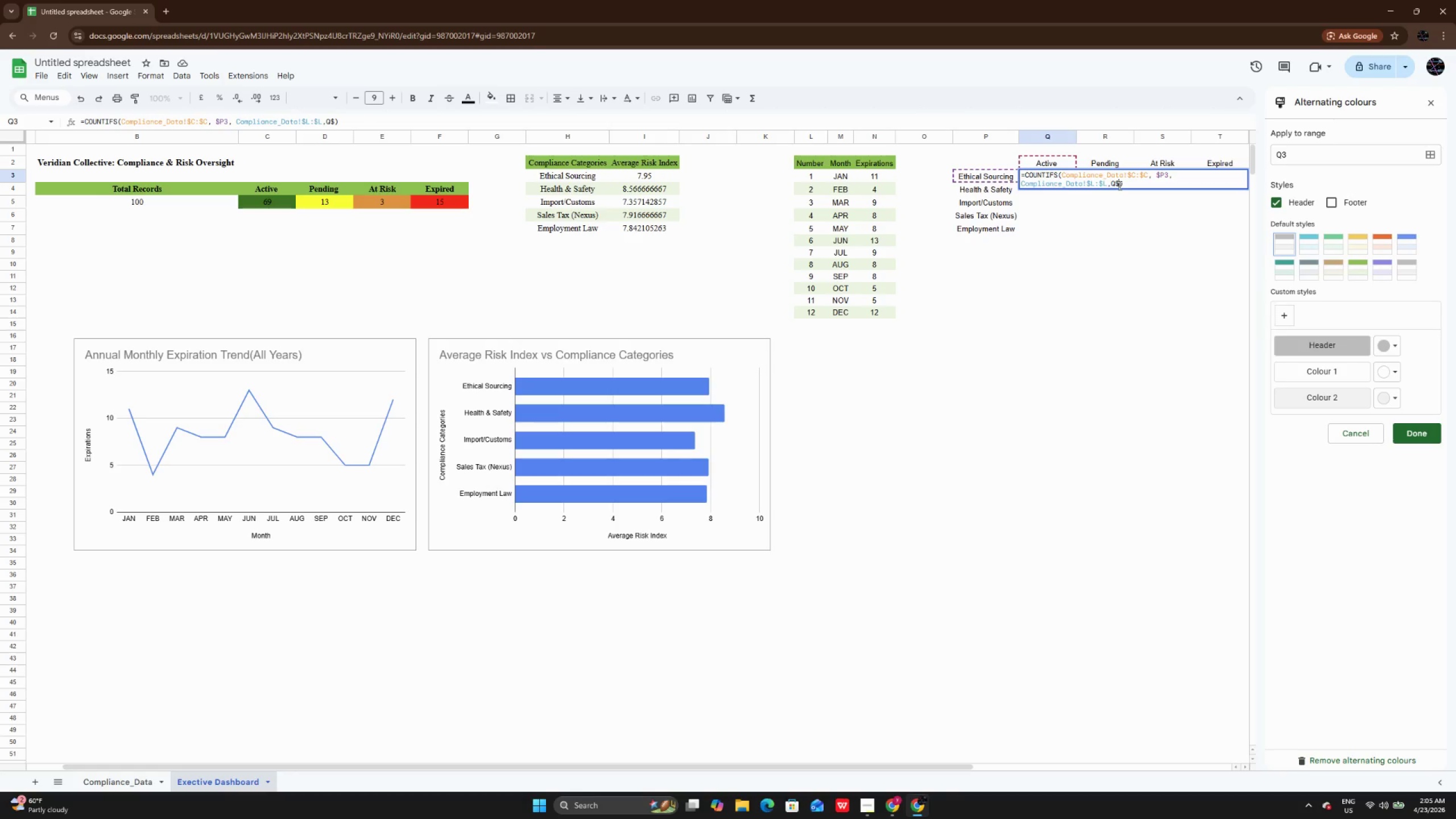 
key(Backspace)
 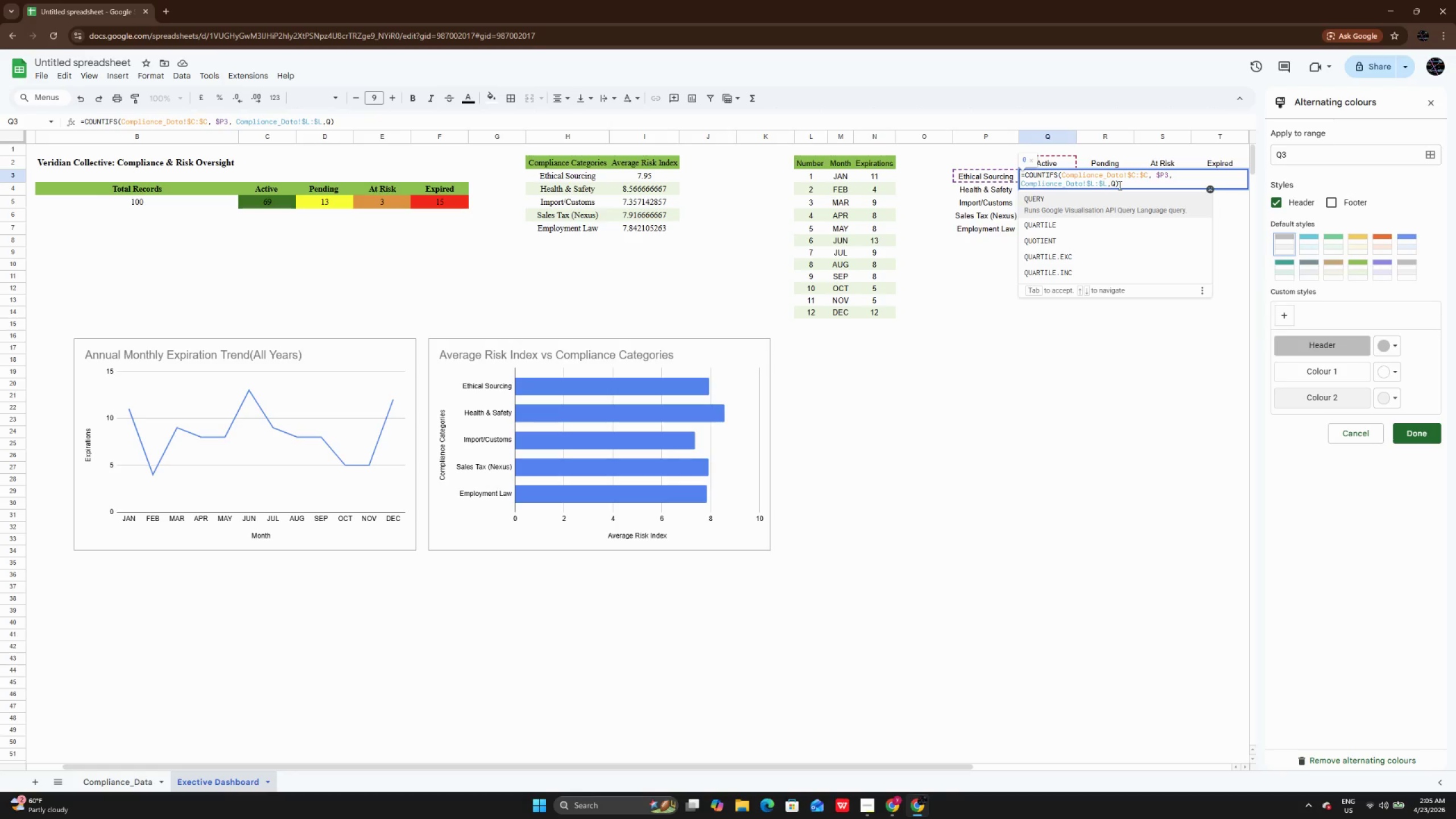 
key(ArrowLeft)
 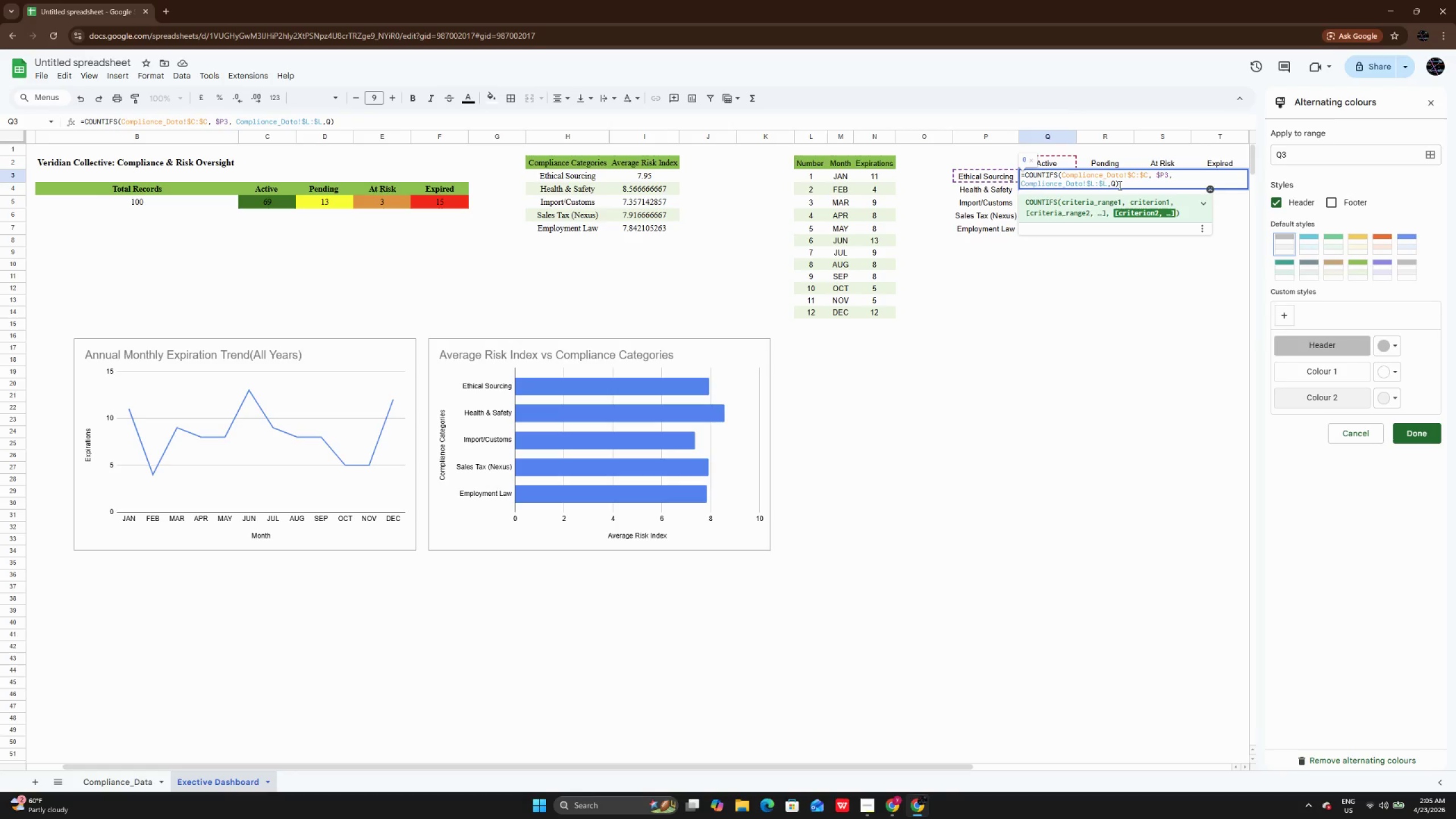 
key(Shift+4)
 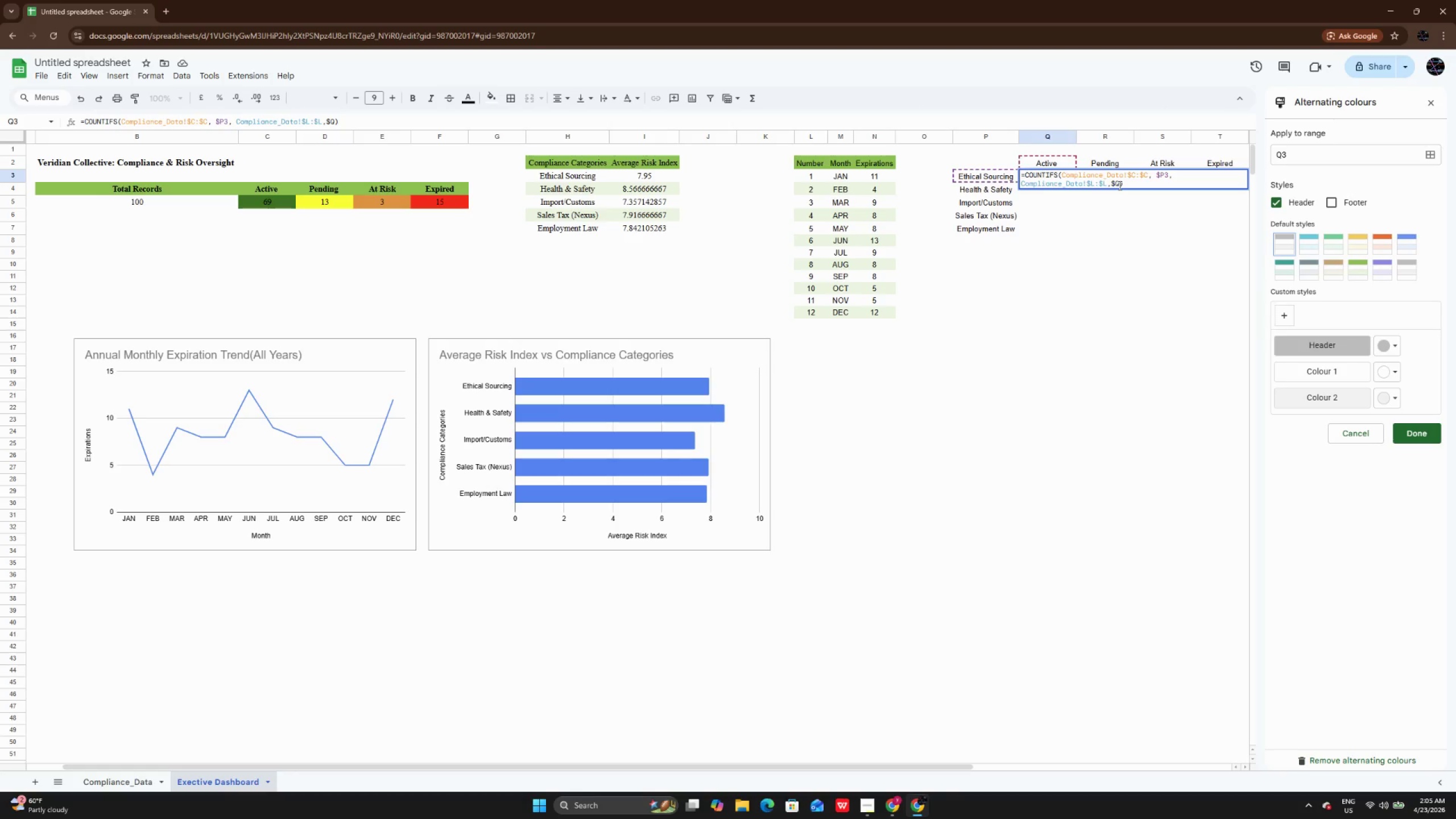 
key(ArrowRight)
 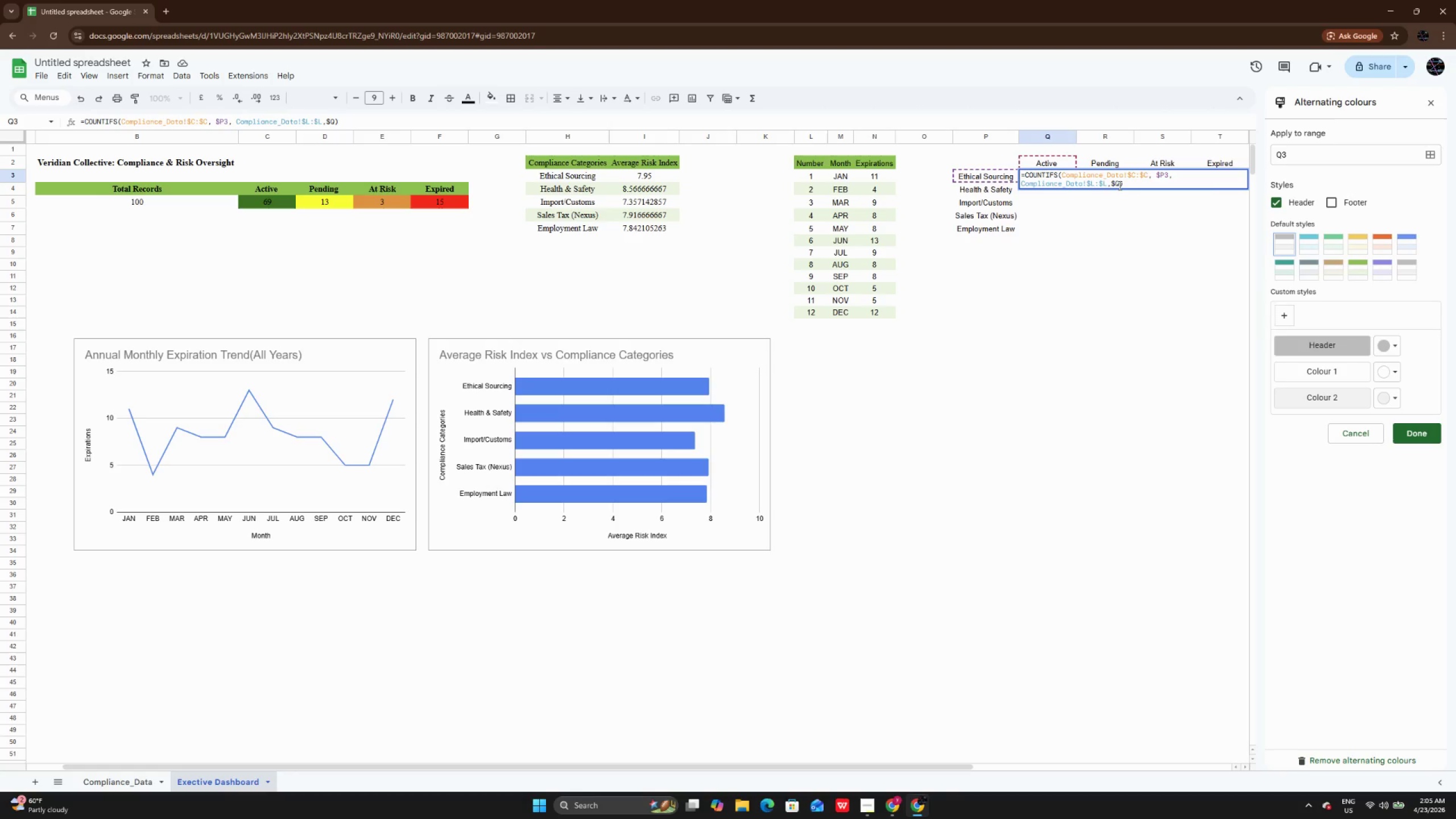 
key(2)
 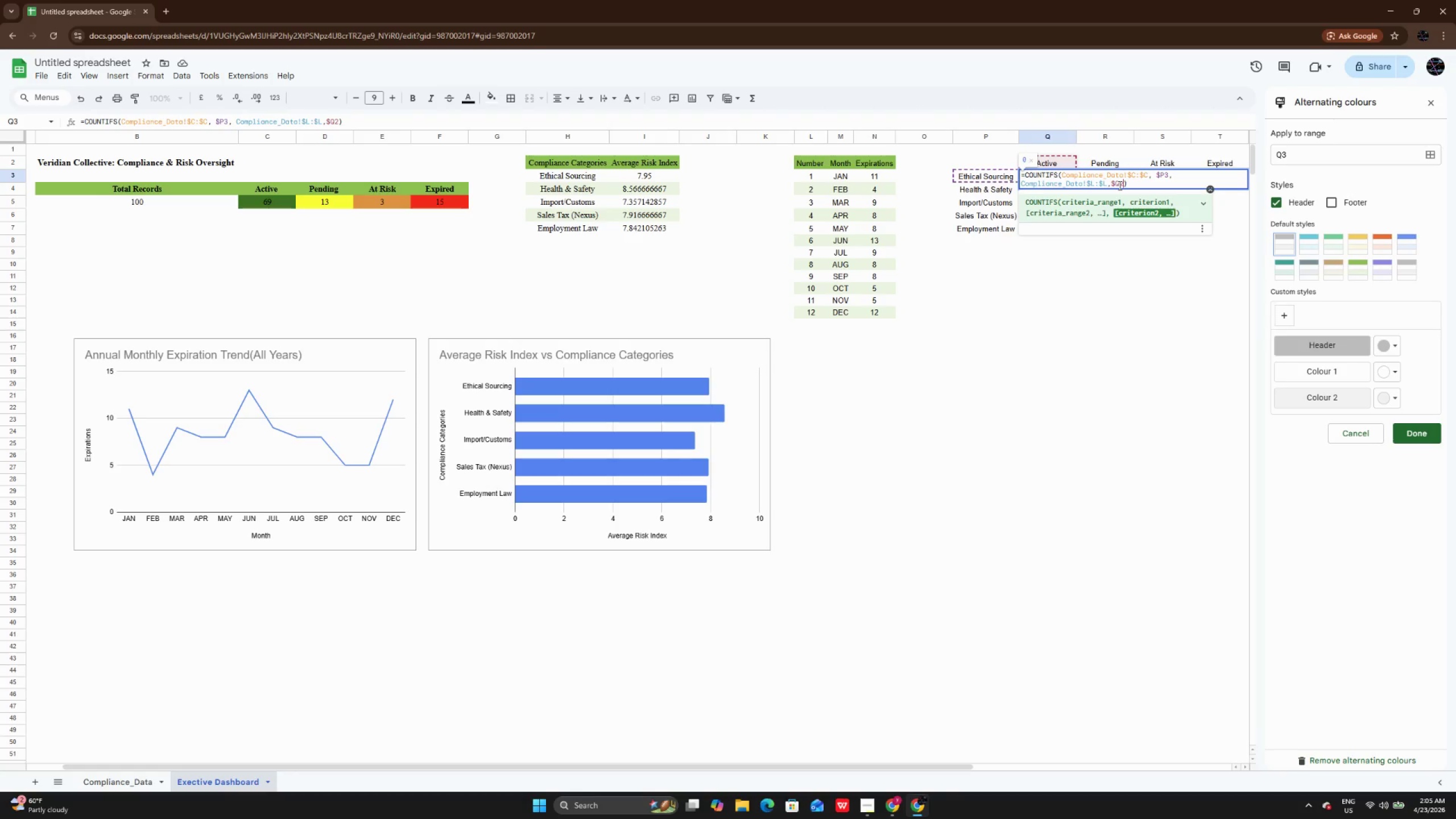 
key(Enter)
 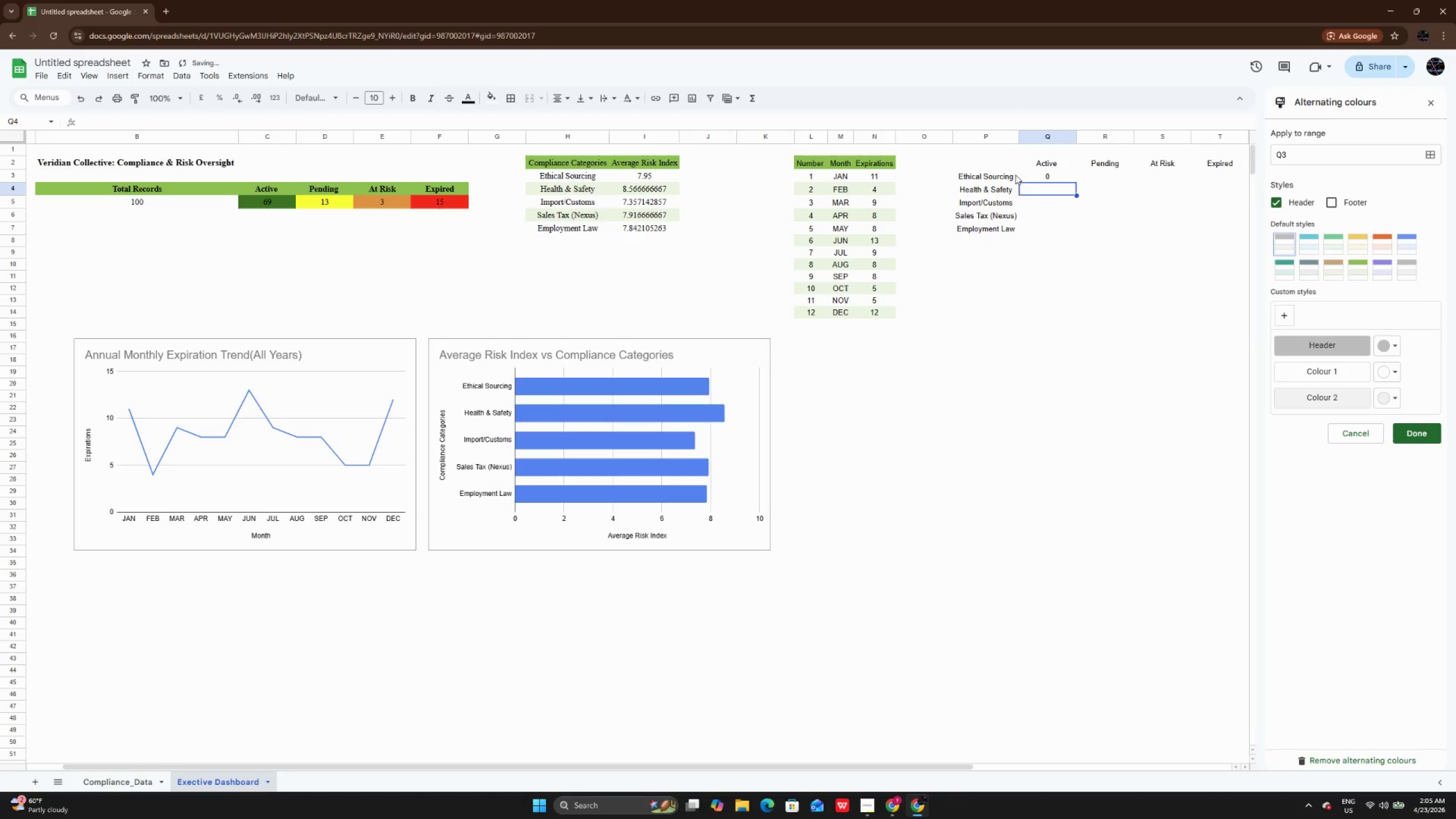 
double_click([1058, 175])
 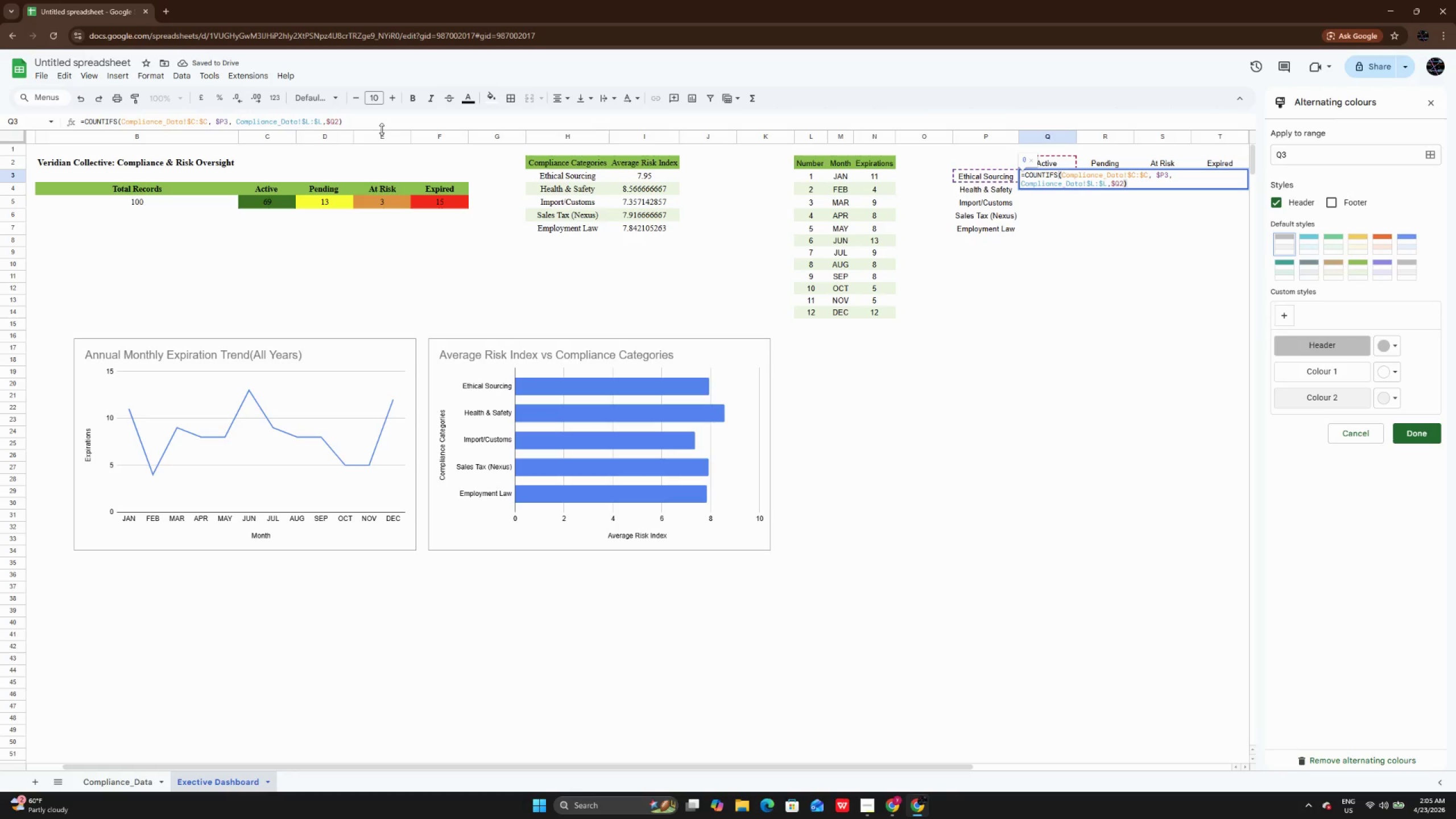 
left_click([377, 120])
 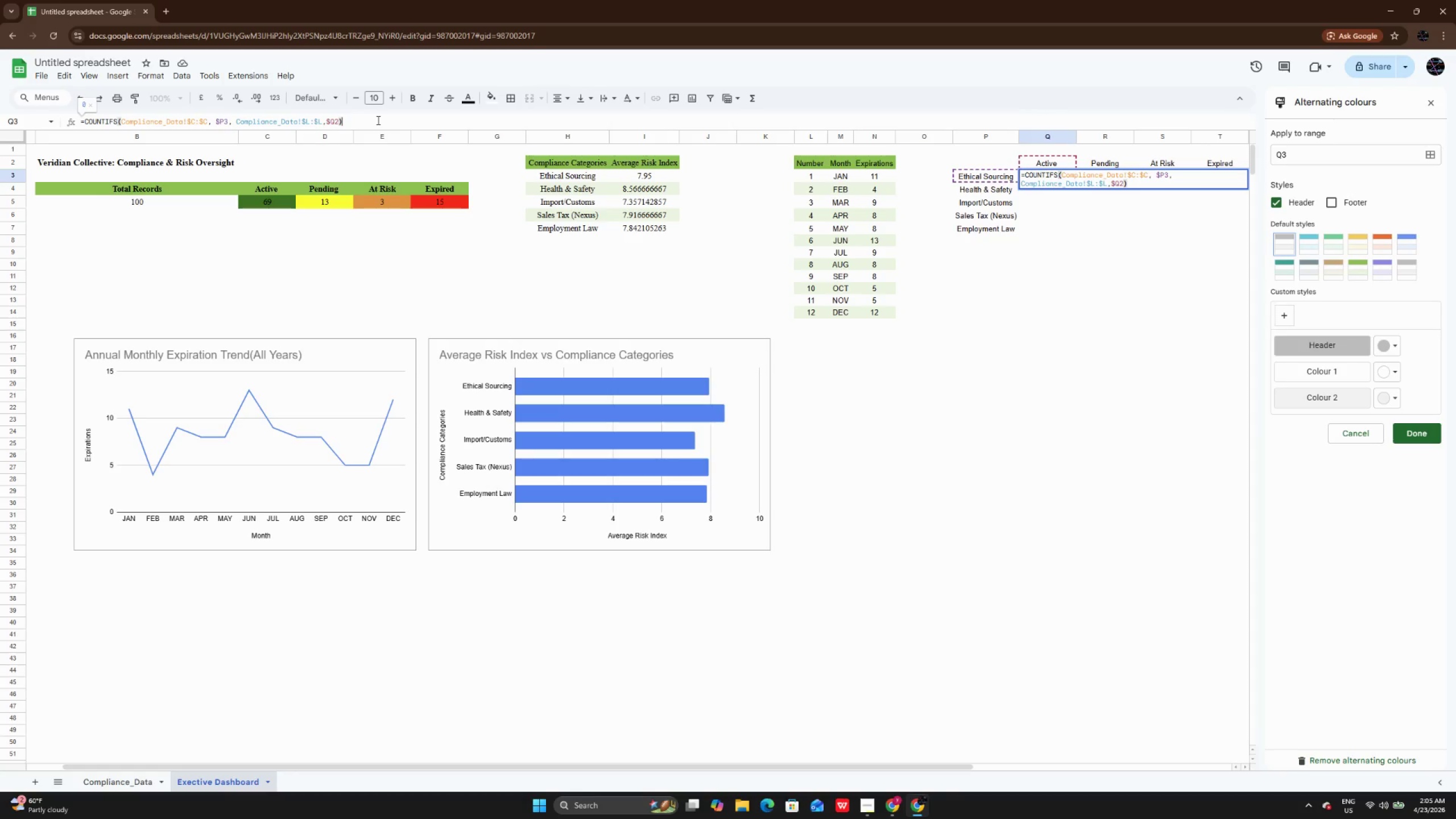 
hold_key(key=Backspace, duration=1.5)
 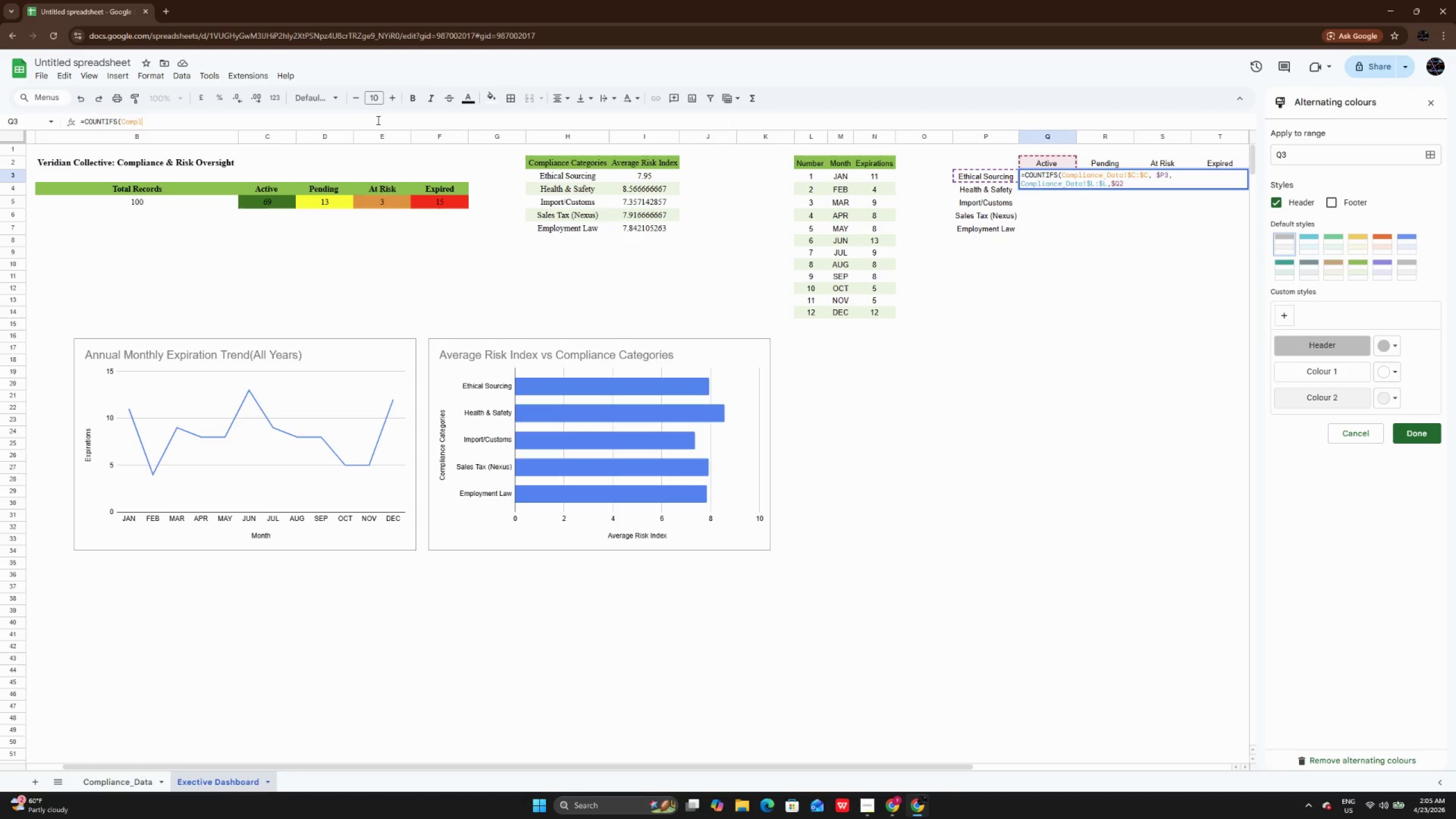 
hold_key(key=Backspace, duration=0.72)
 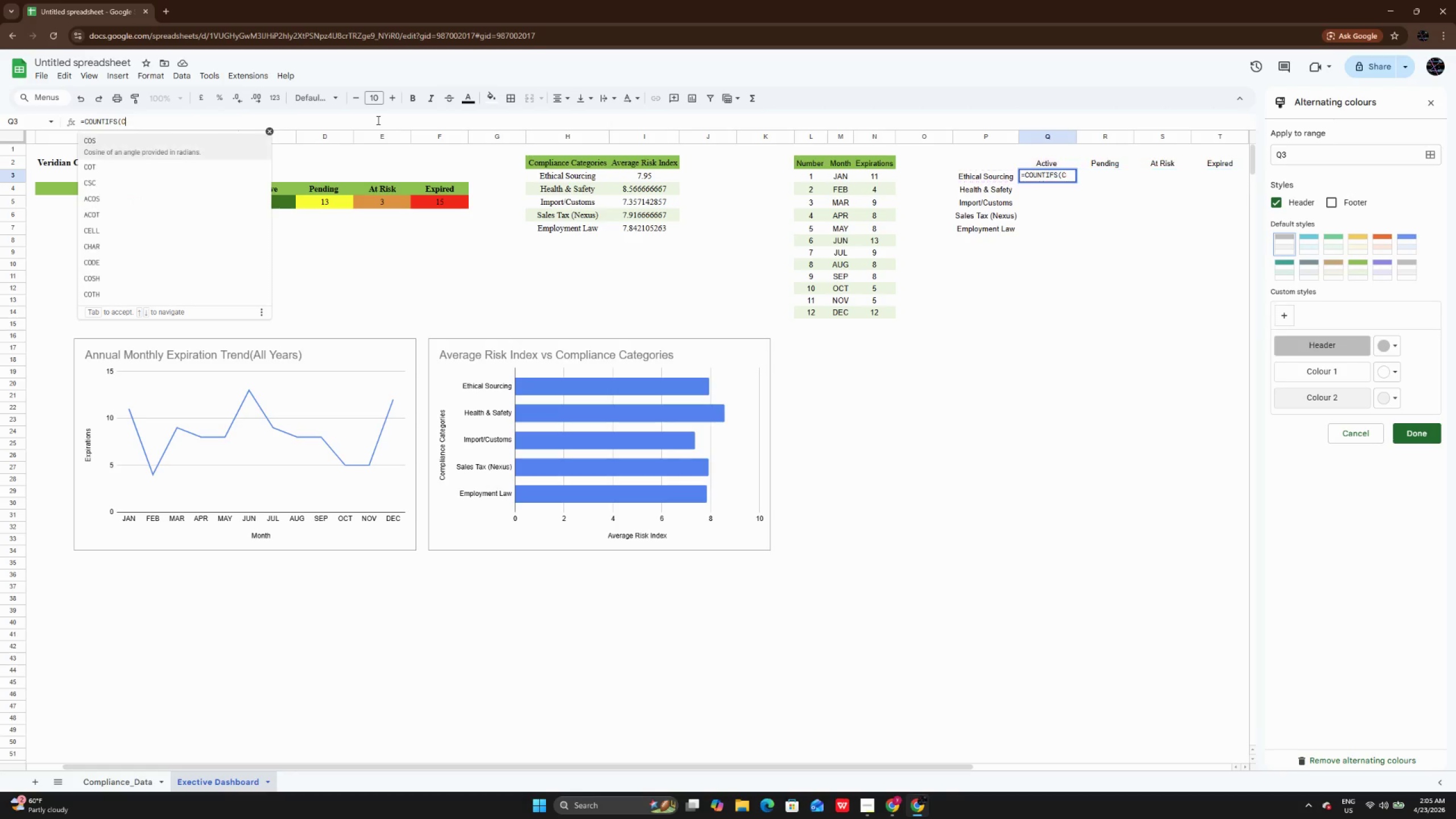 
key(Backspace)
key(Backspace)
type(())
 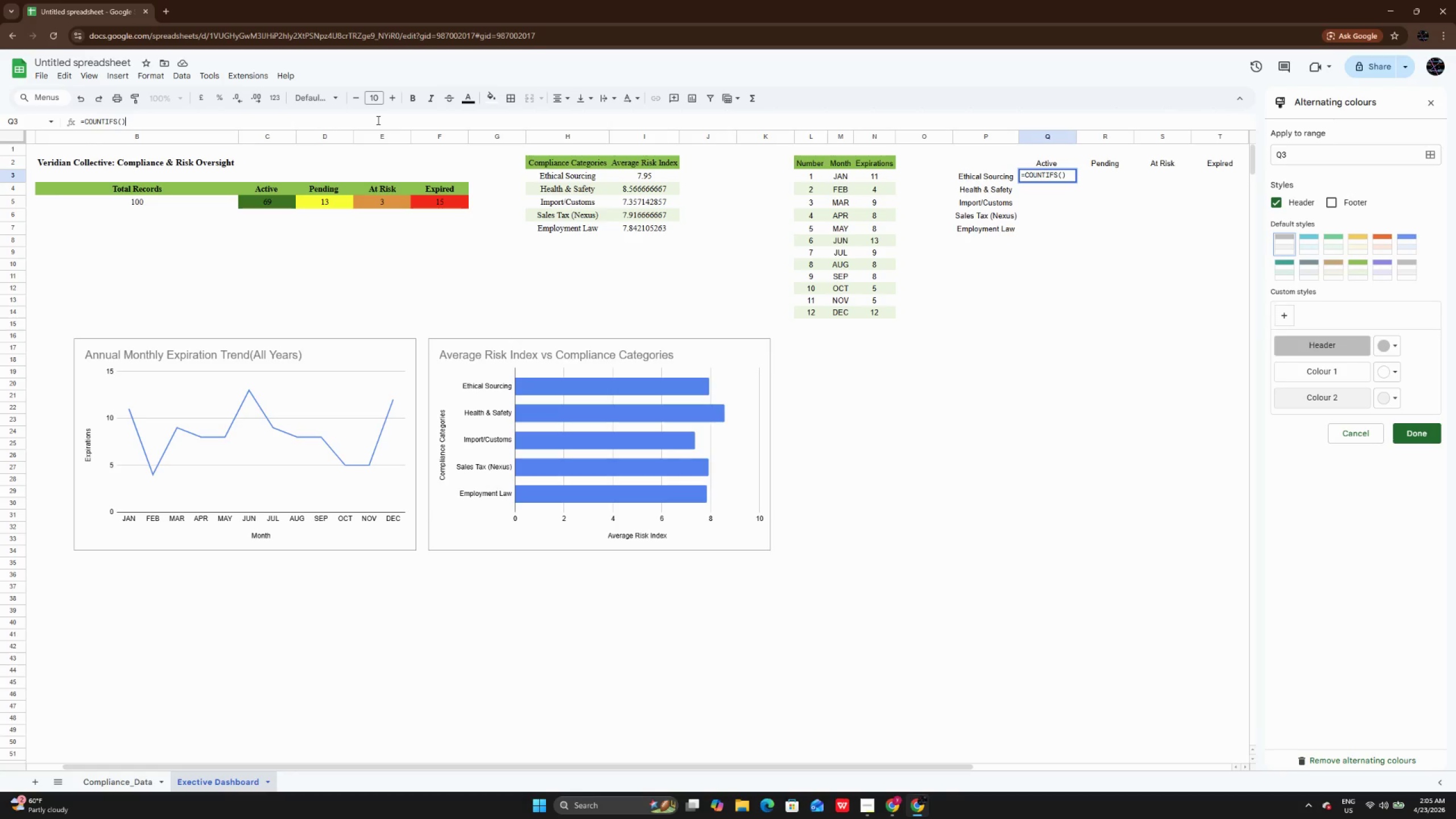 
key(ArrowLeft)
 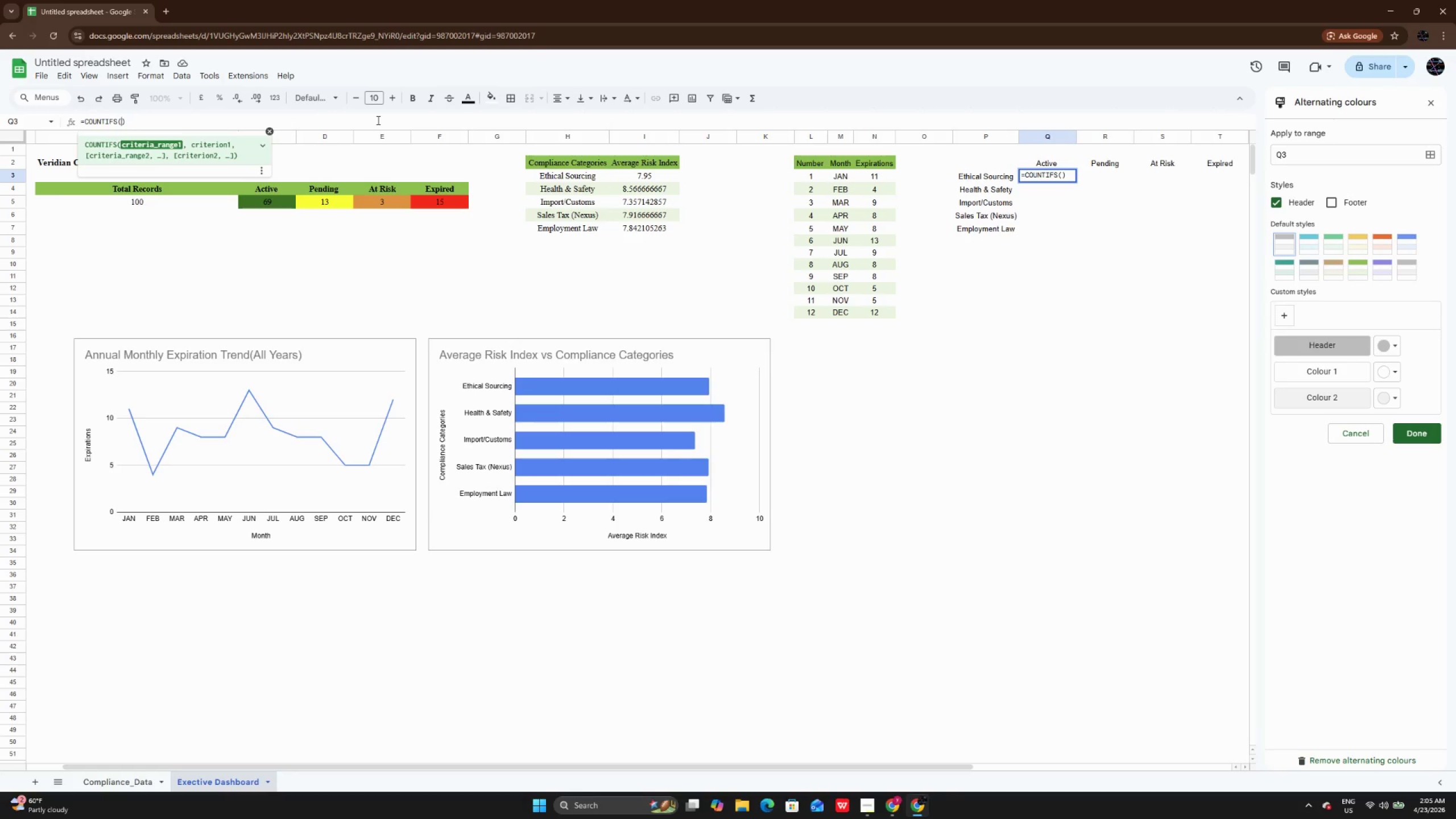 
type(Cp)
key(Backspace)
type(om)
 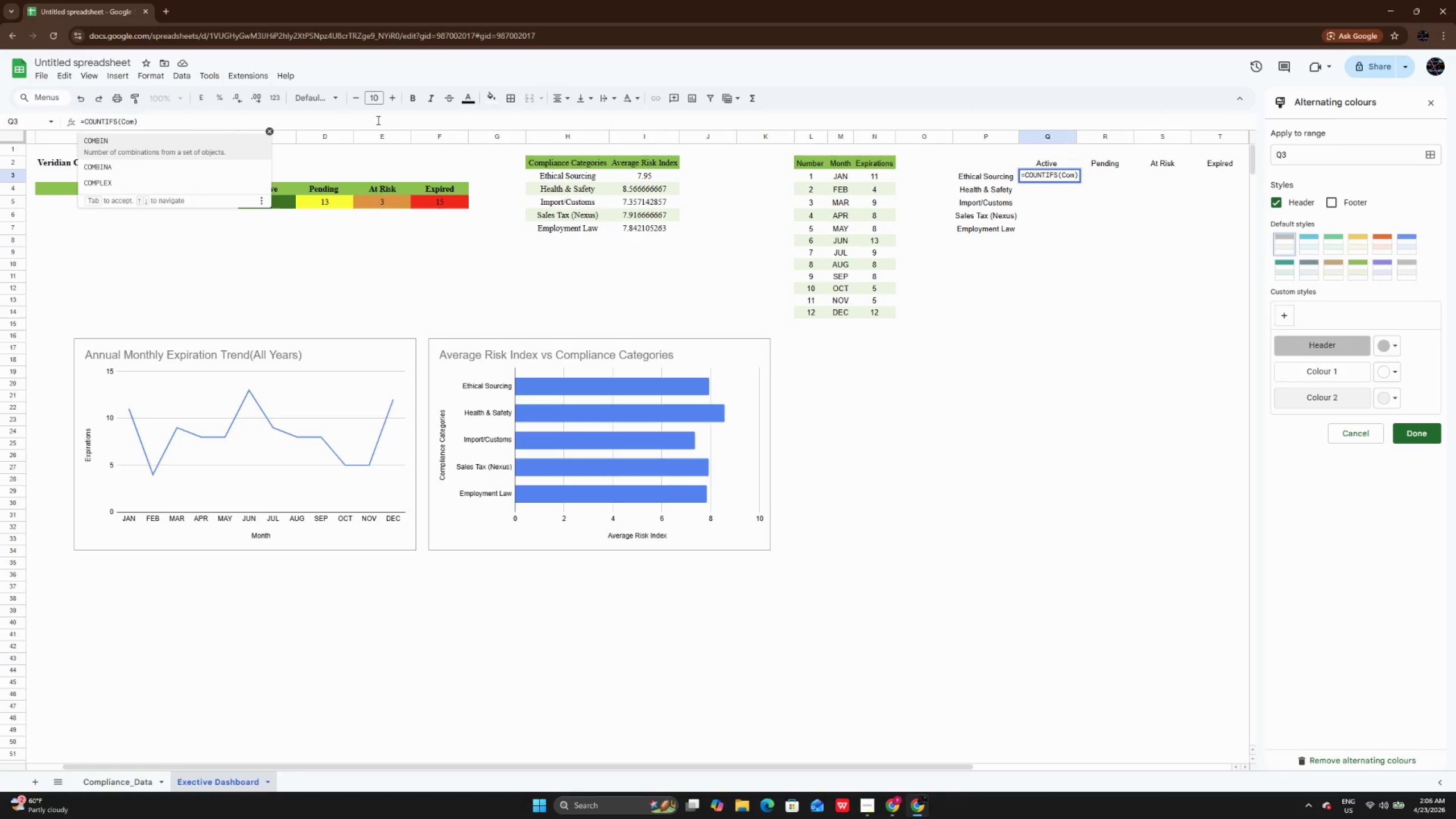 
wait(6.92)
 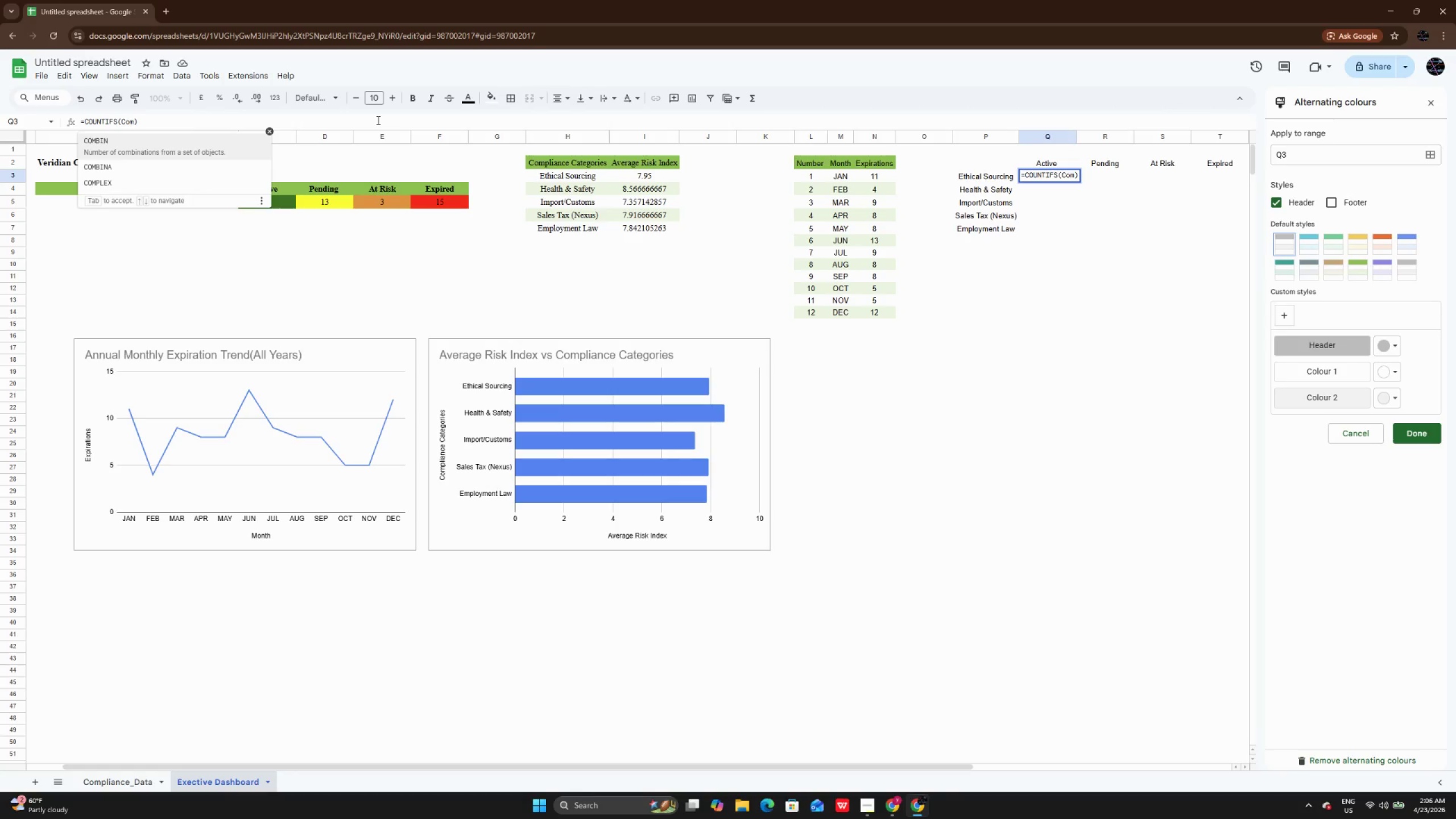 
key(P)
 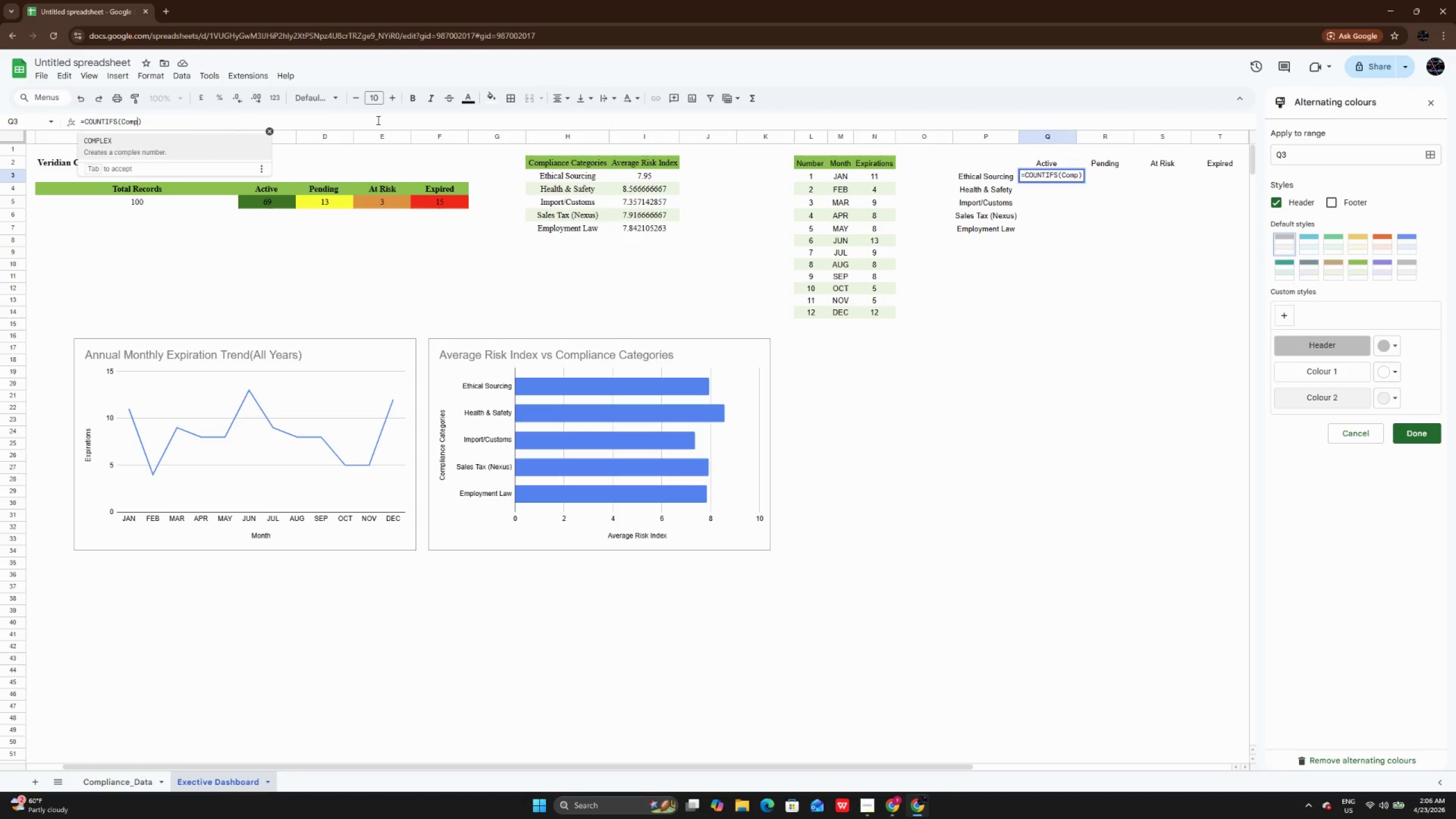 
type(liance_dATA)
key(Backspace)
key(Backspace)
key(Backspace)
key(Backspace)
key(Backspace)
type(_Data,)
key(Backspace)
 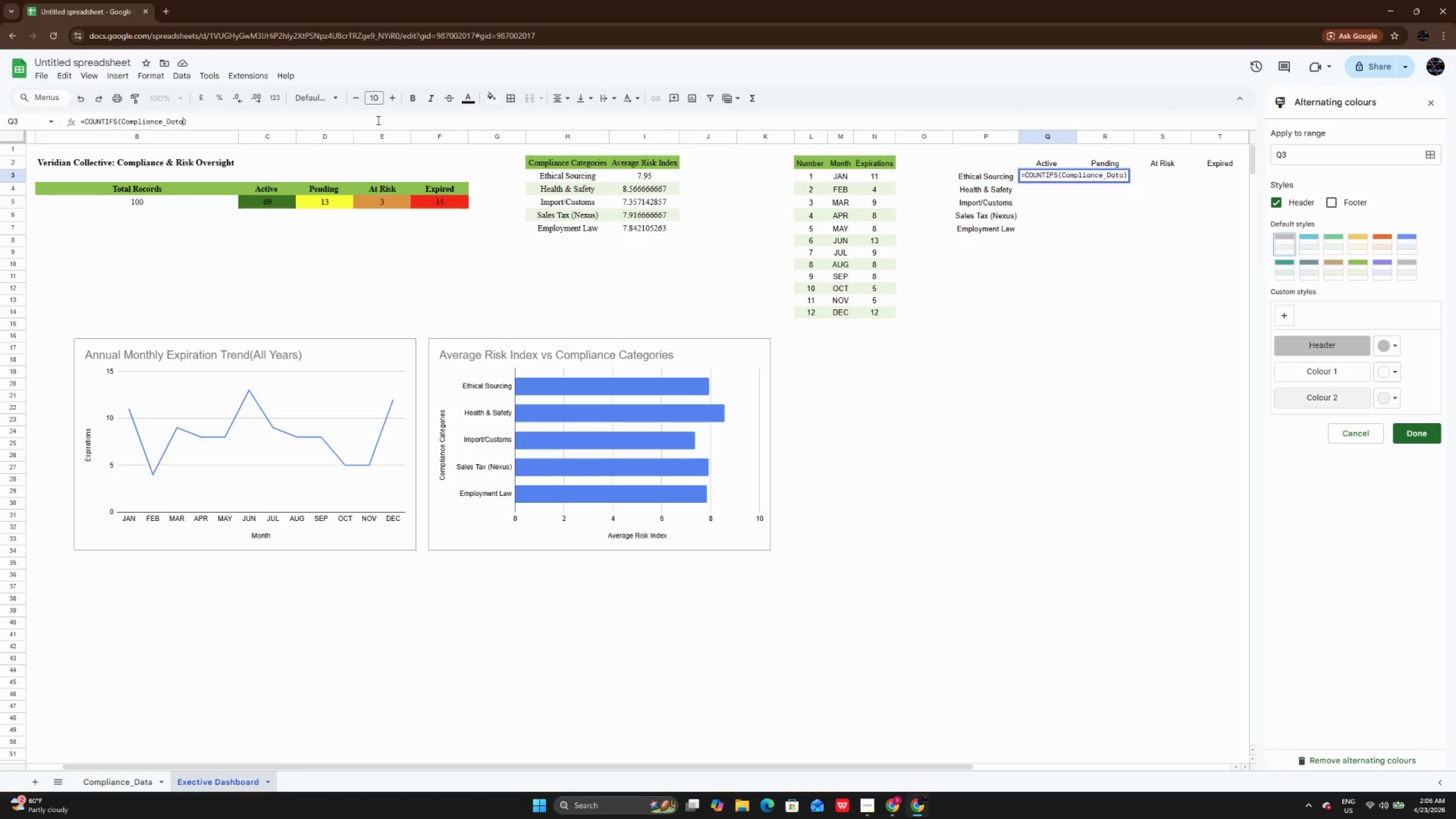 
key(Shift+1)
 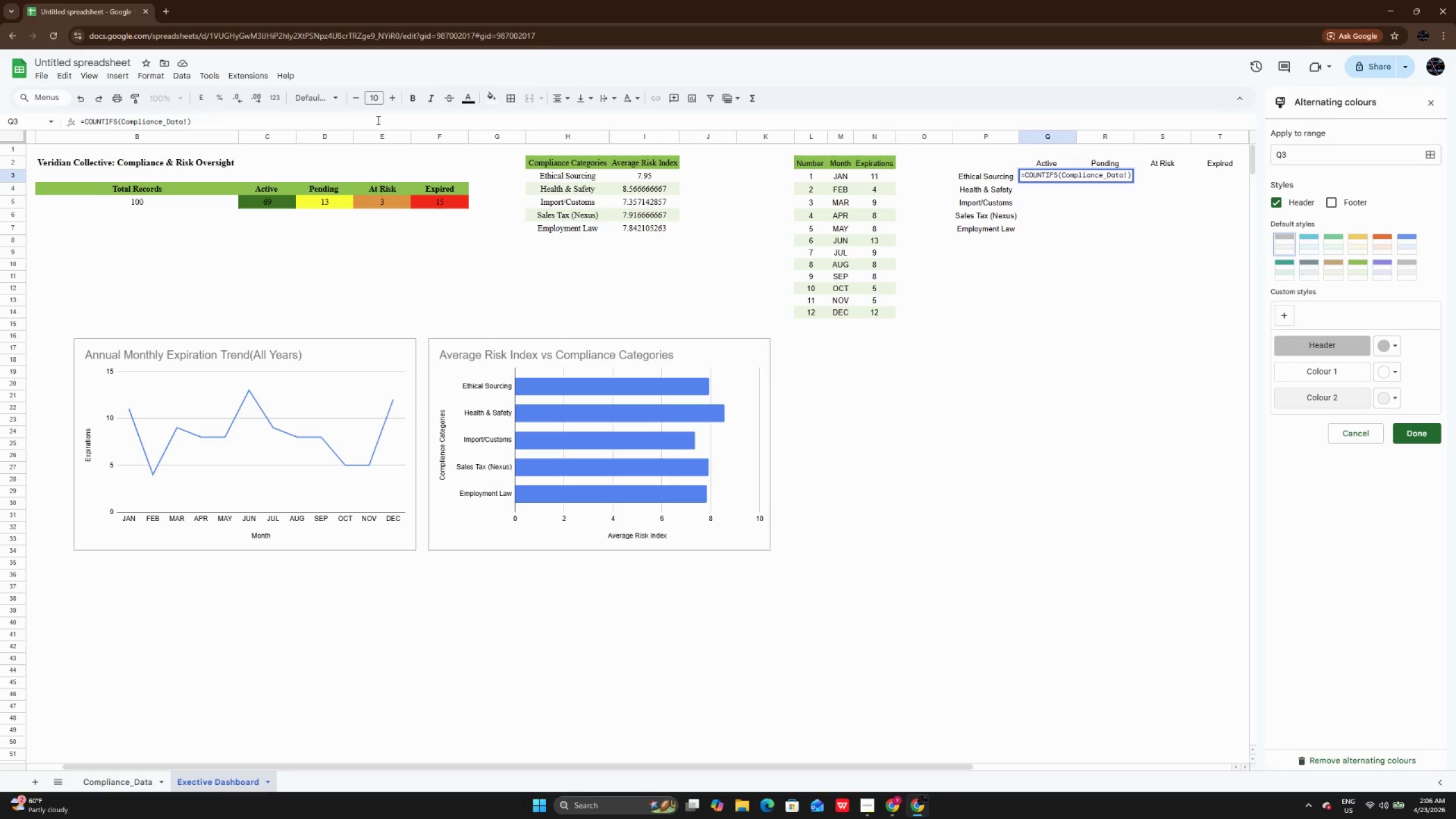 
type($c)
key(Backspace)
type(C:c)
key(Backspace)
type(C, )
 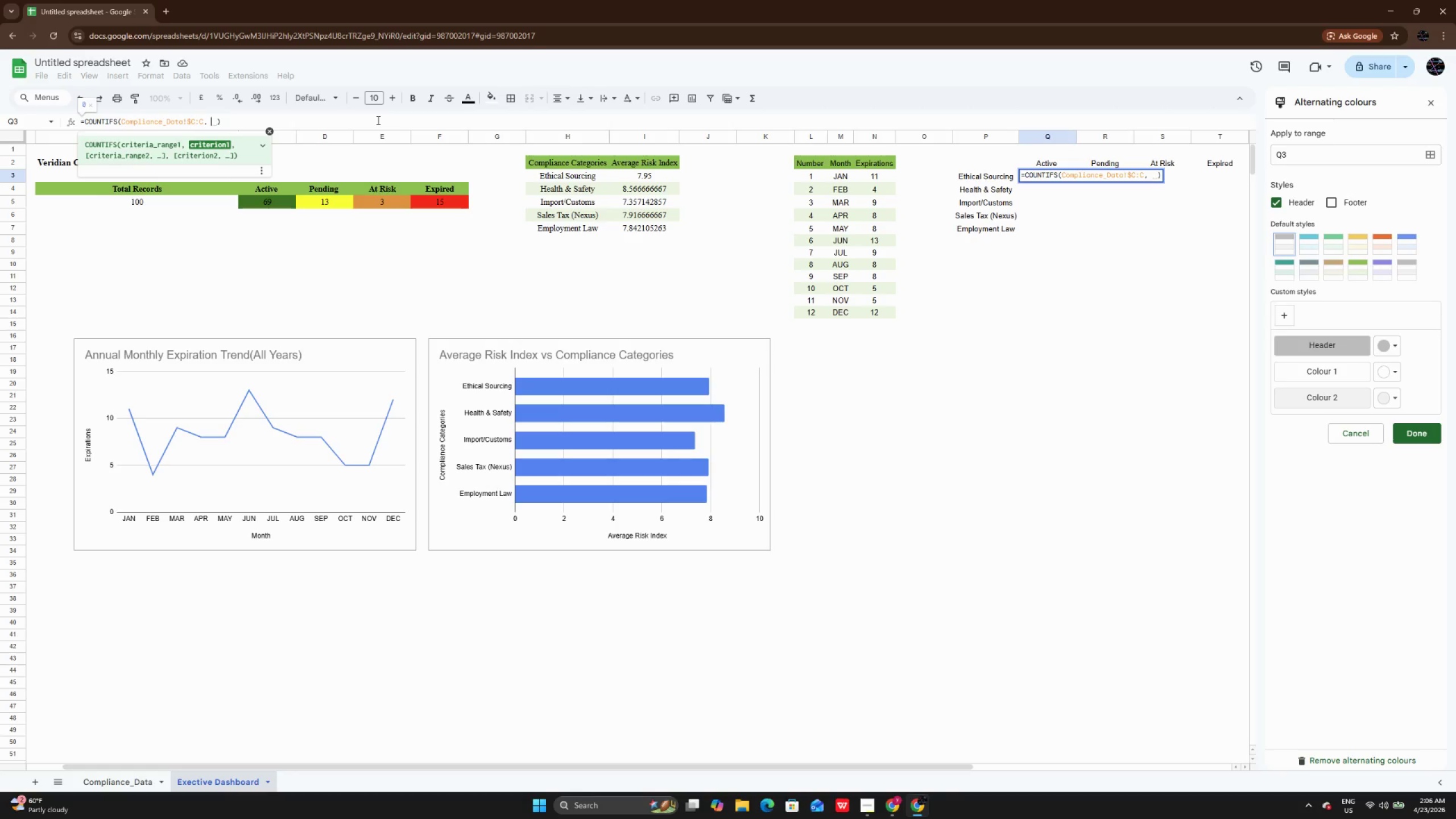 
key(Shift+4)
 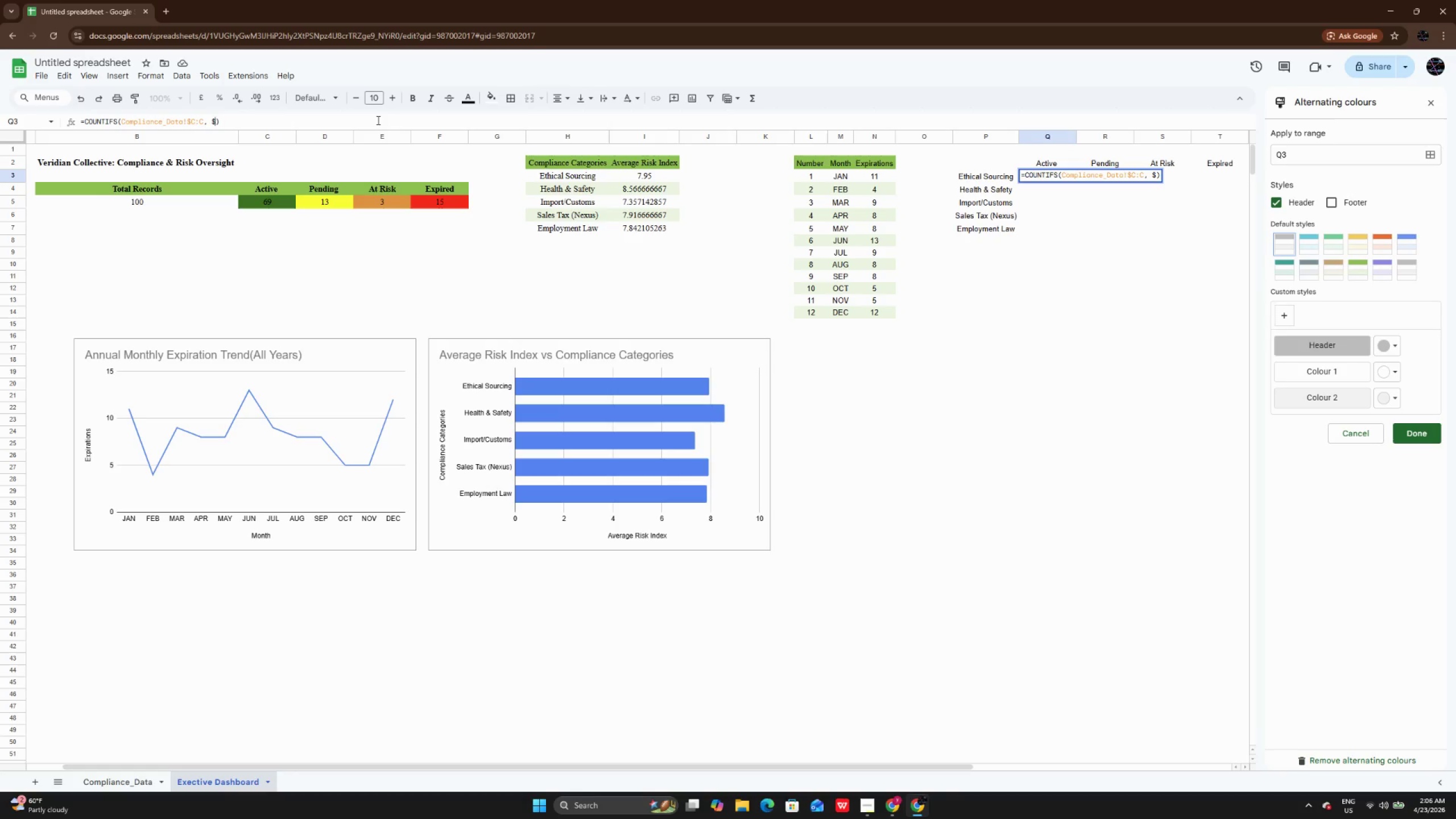 
type(P3)
 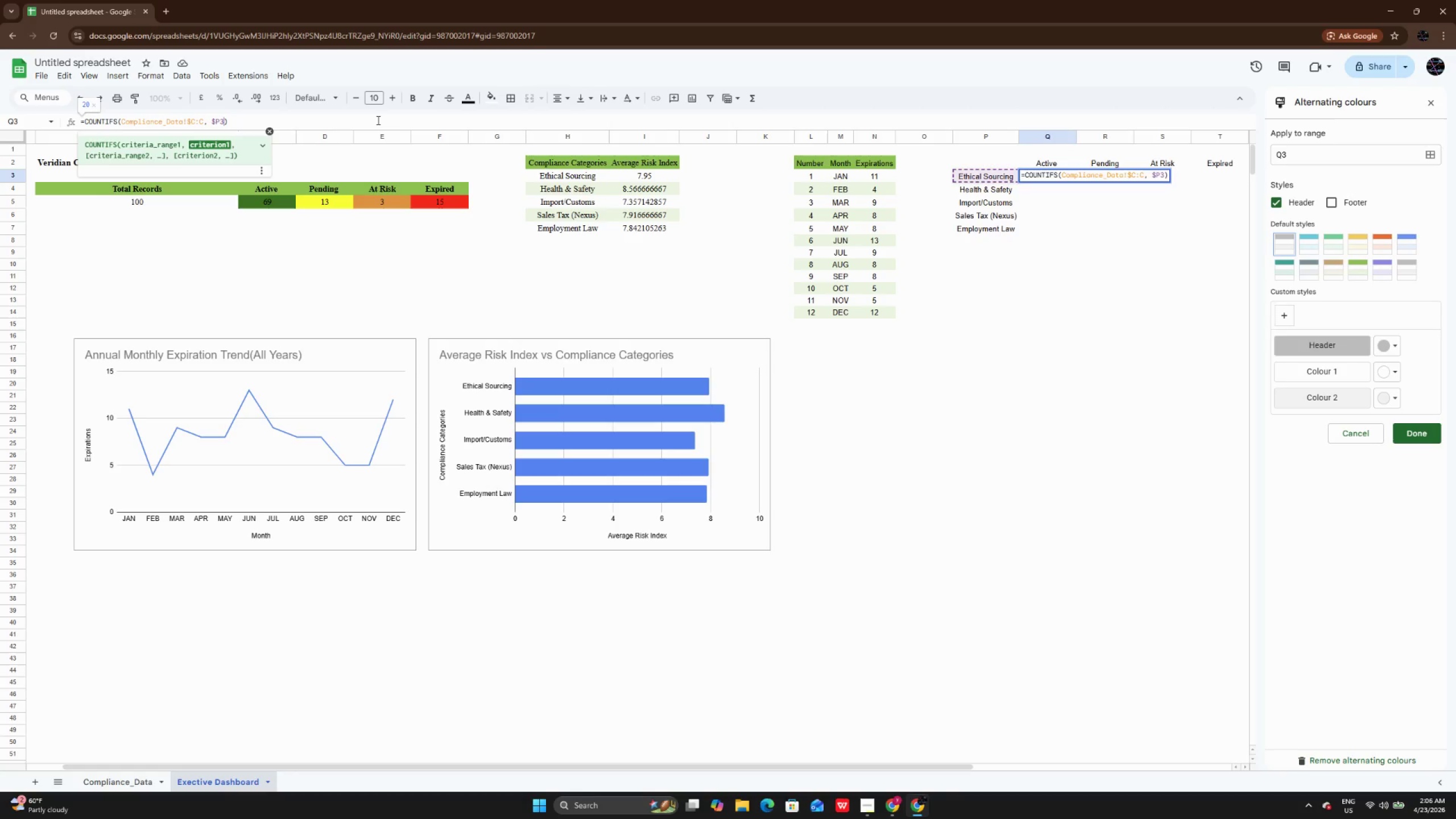 
type(, COMP)
key(Backspace)
key(Backspace)
key(Backspace)
type(ompliance)
 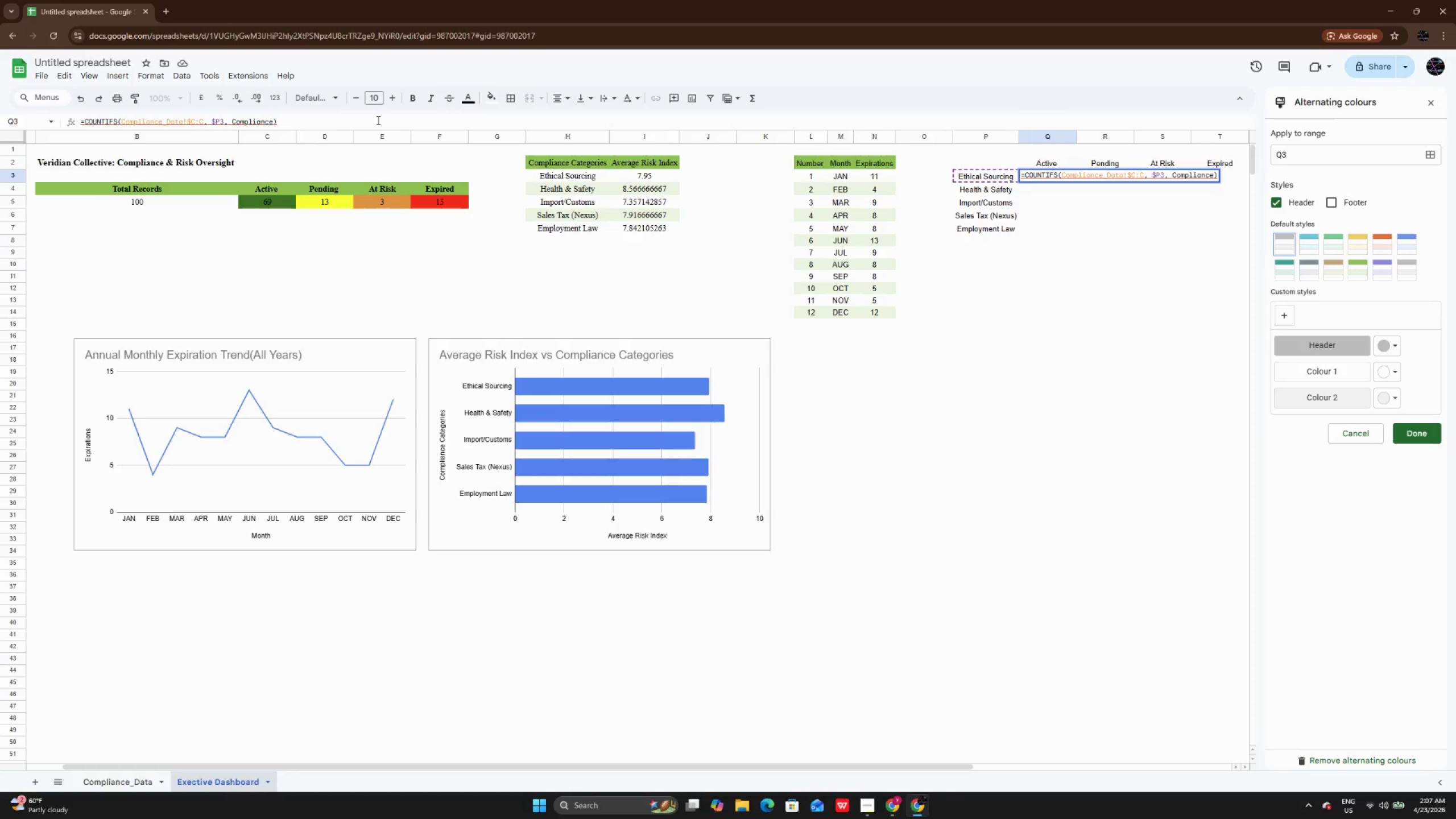 
wait(6.86)
 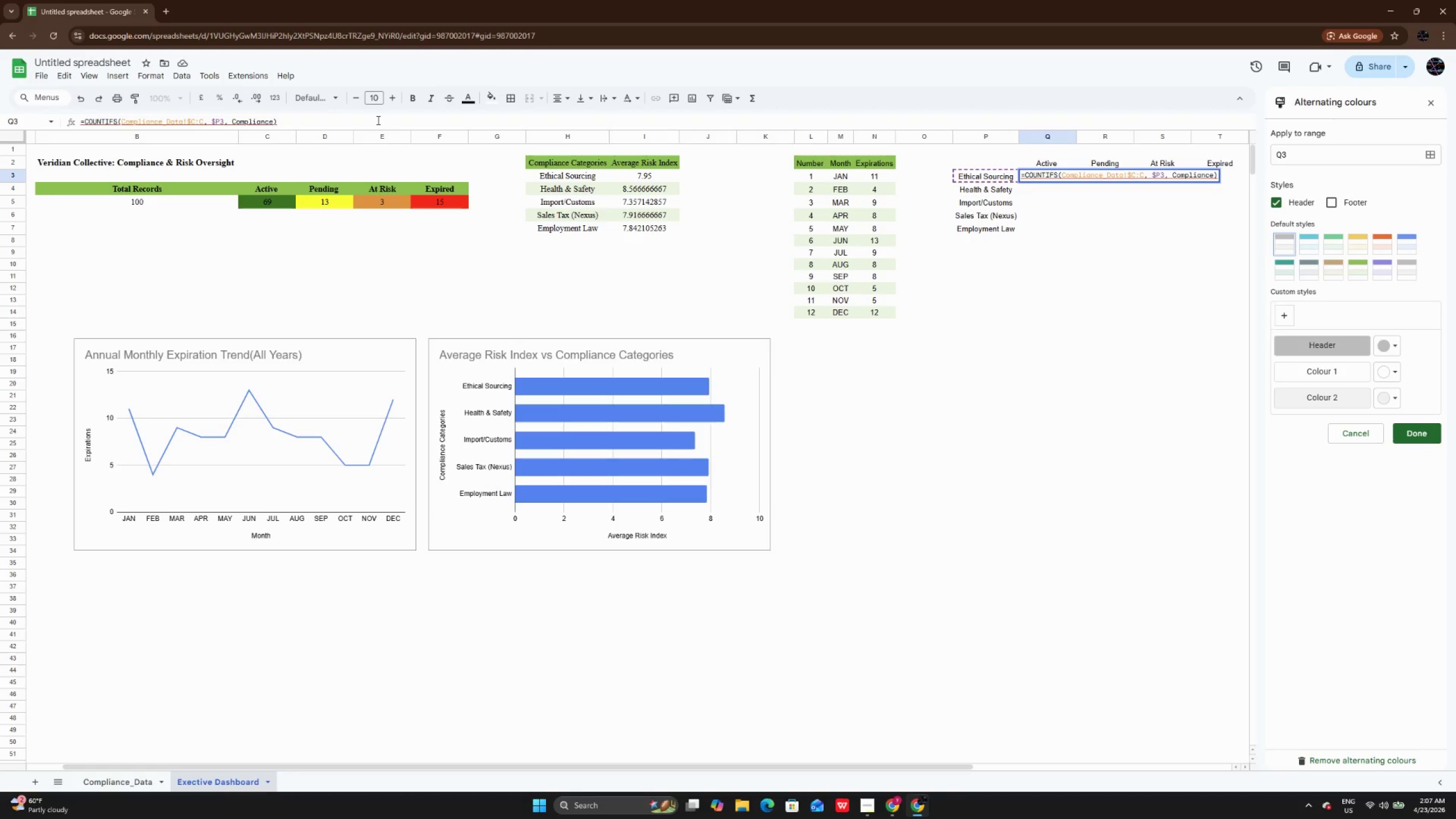 
type(_Data)
 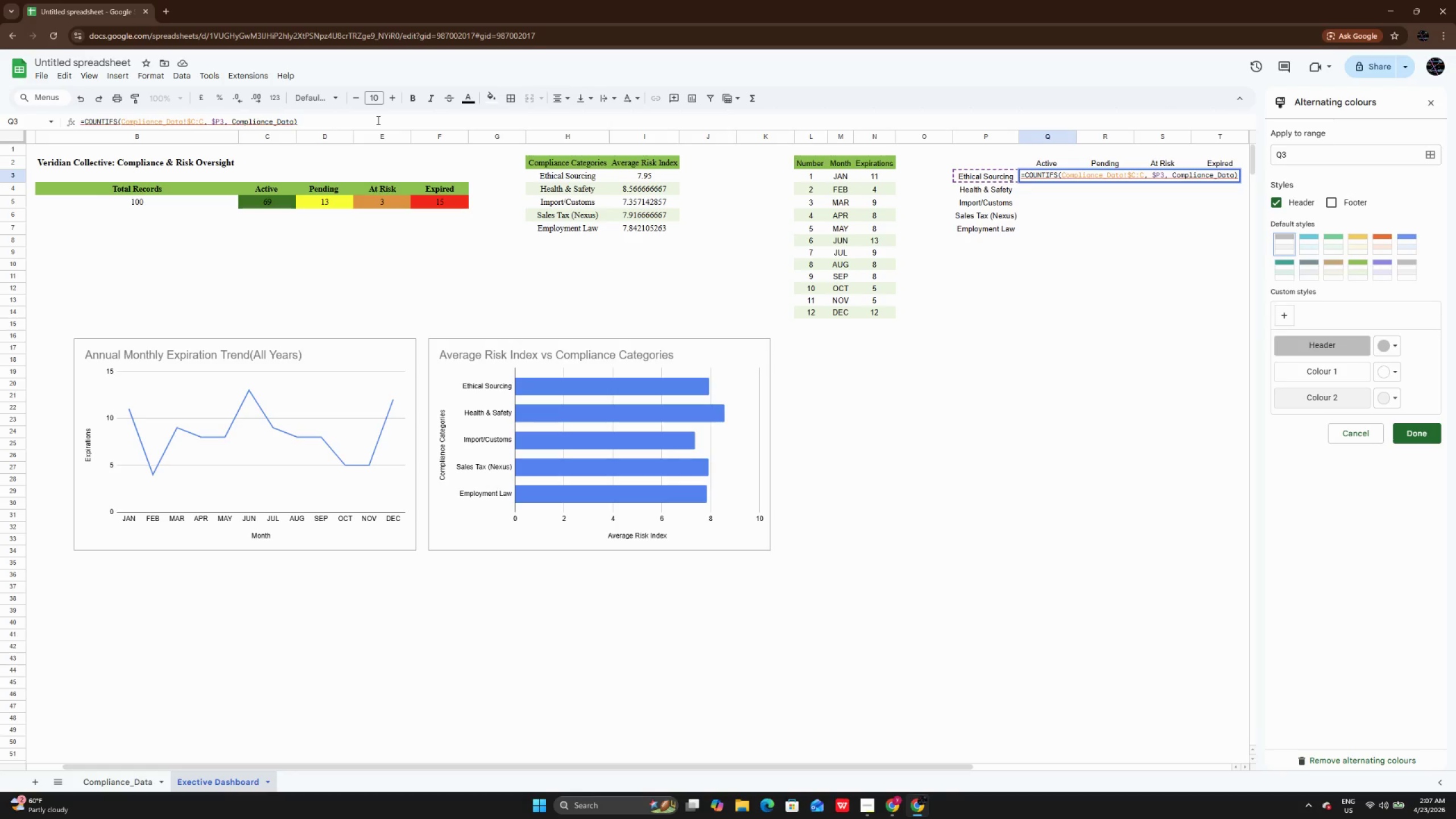 
key(Shift+1)
 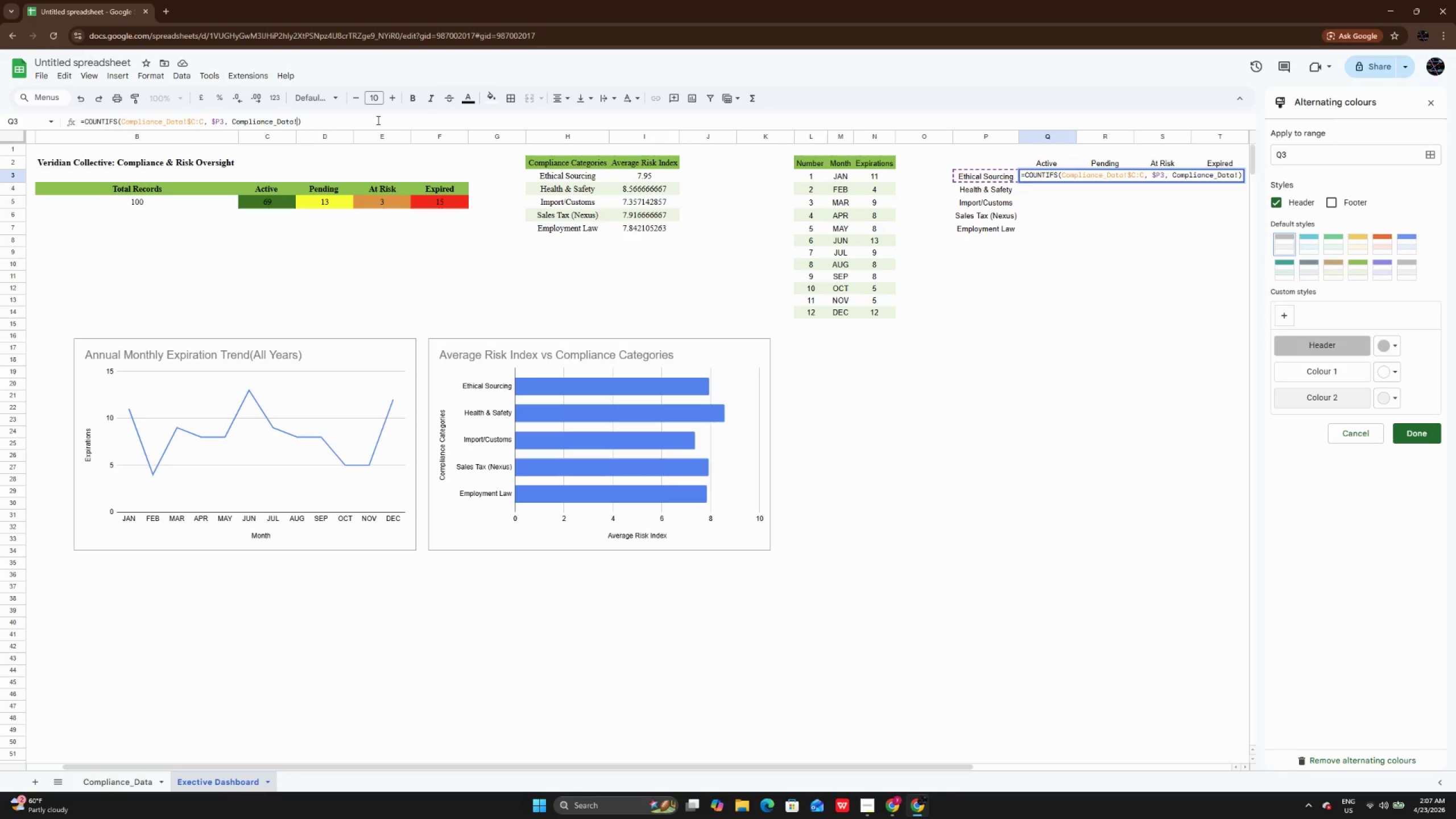 
key(Shift+4)
 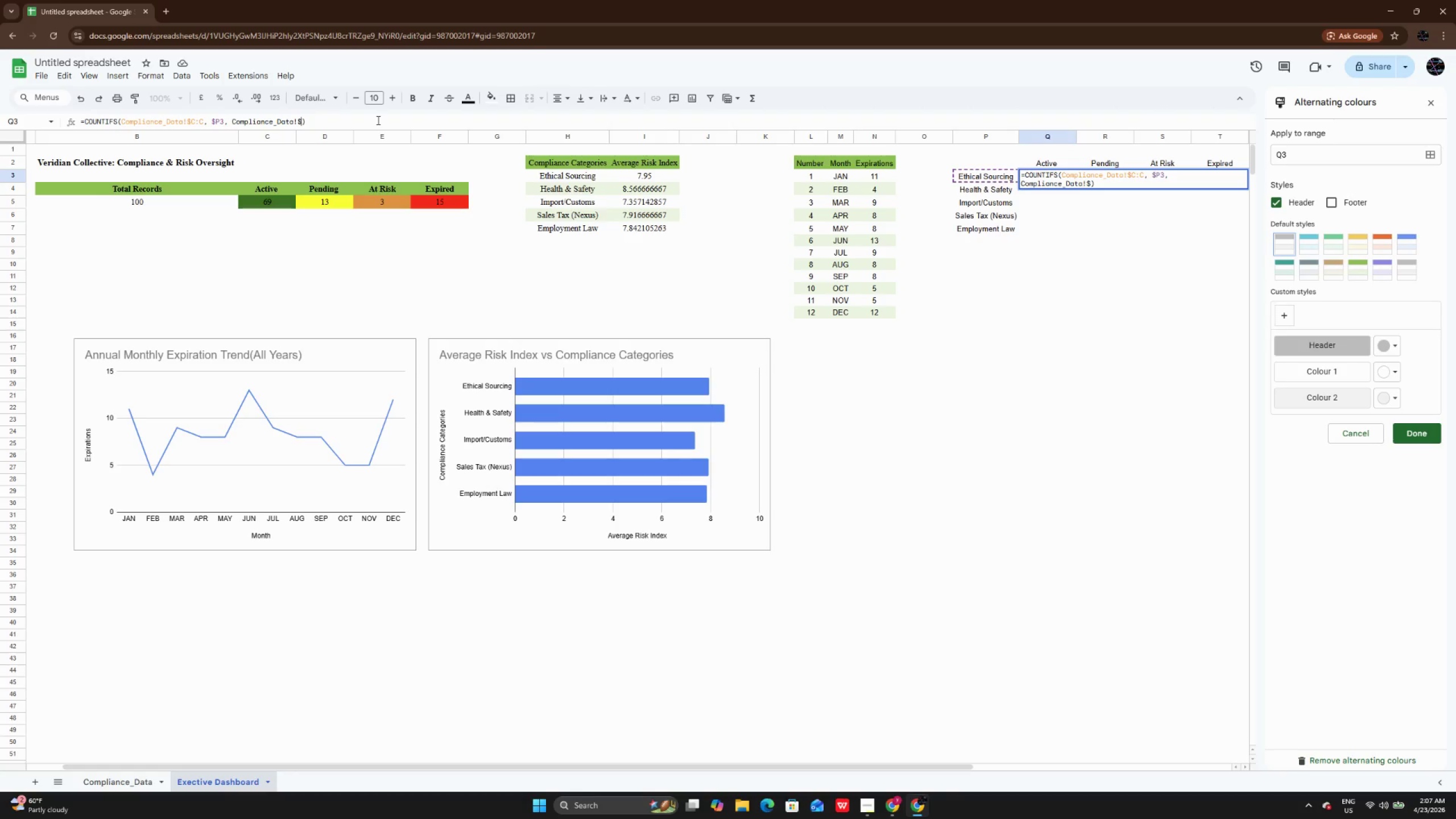 
key(CapsLock)
 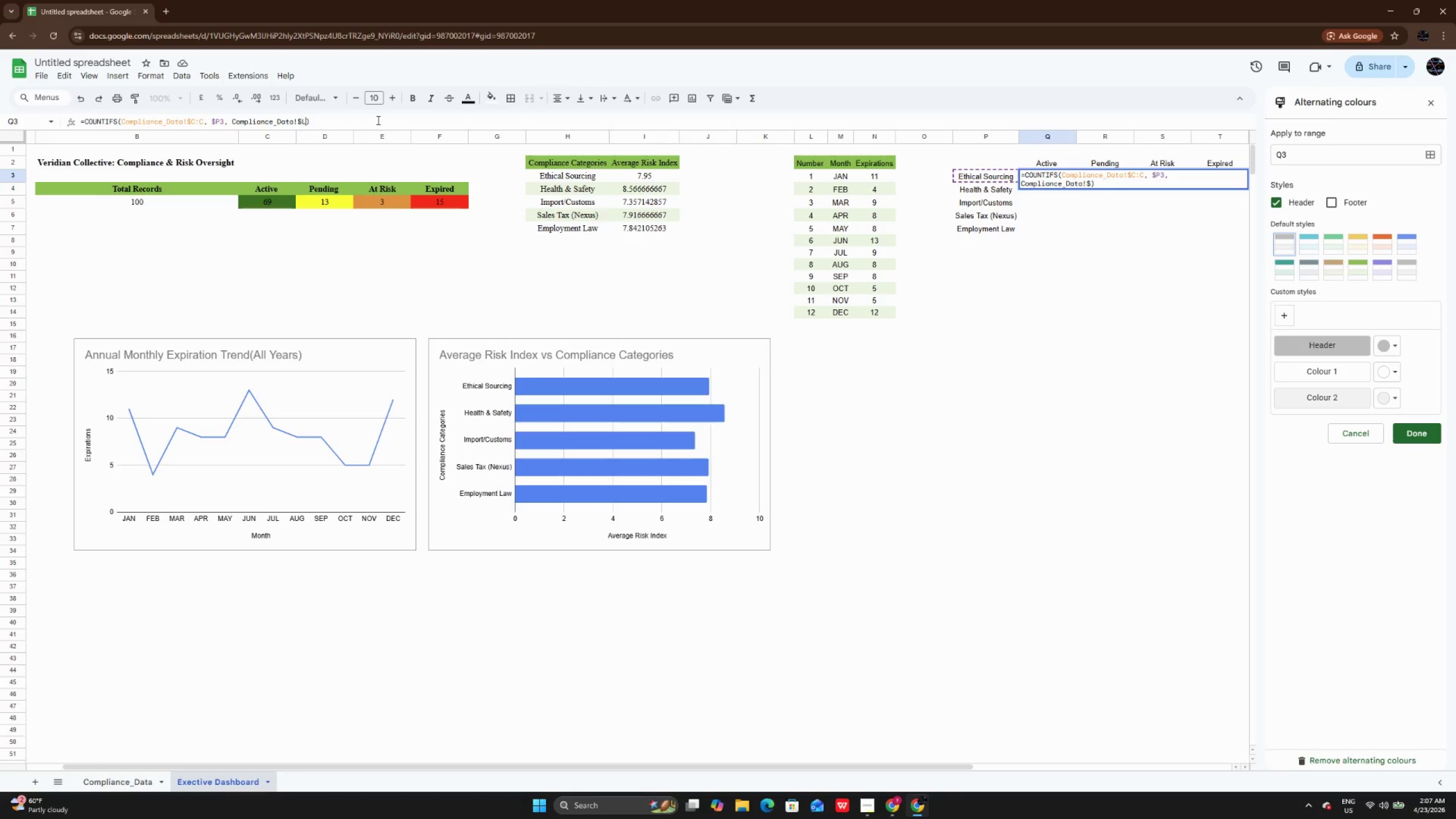 
key(L)
 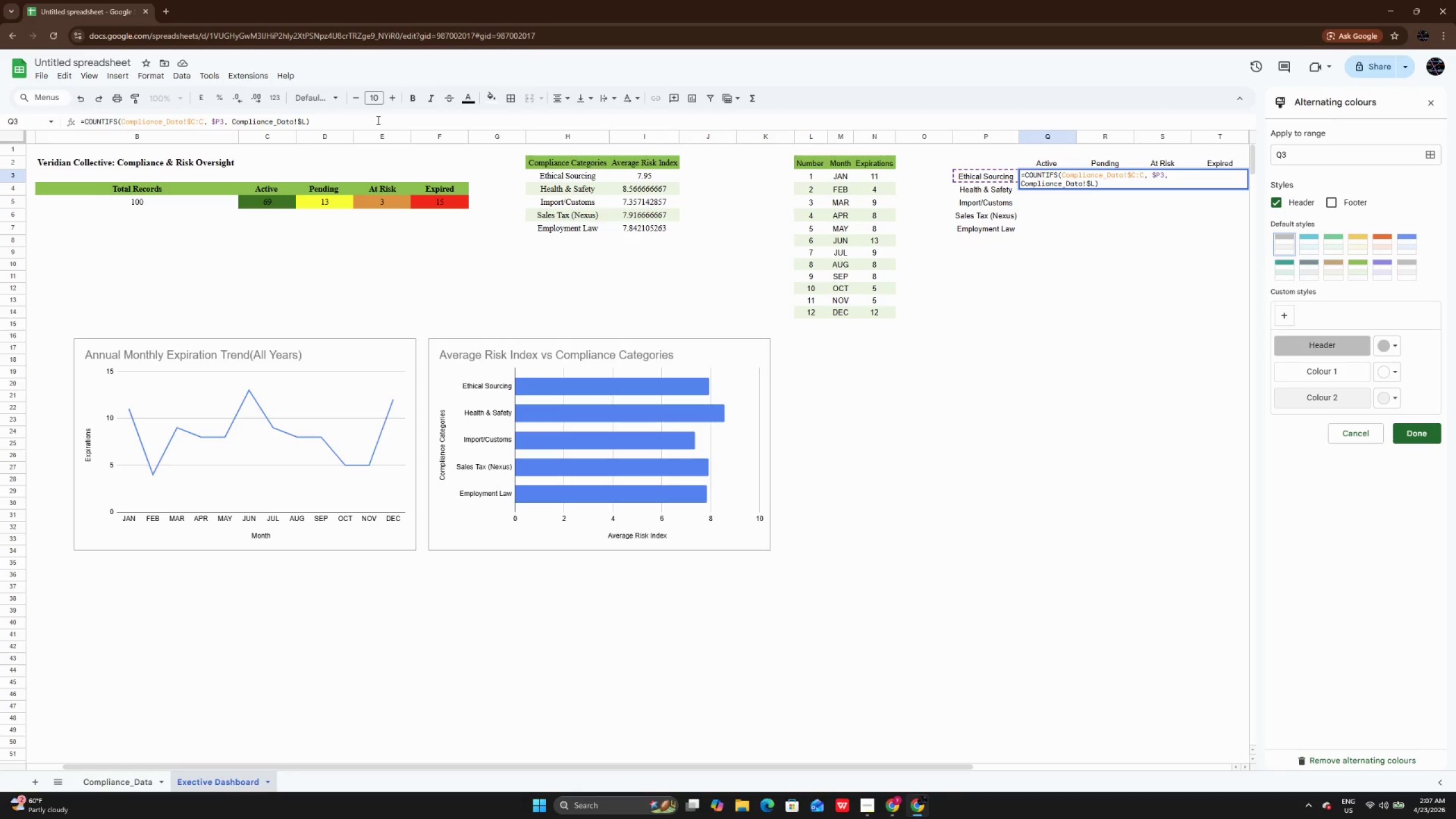 
key(Shift+Semicolon)
 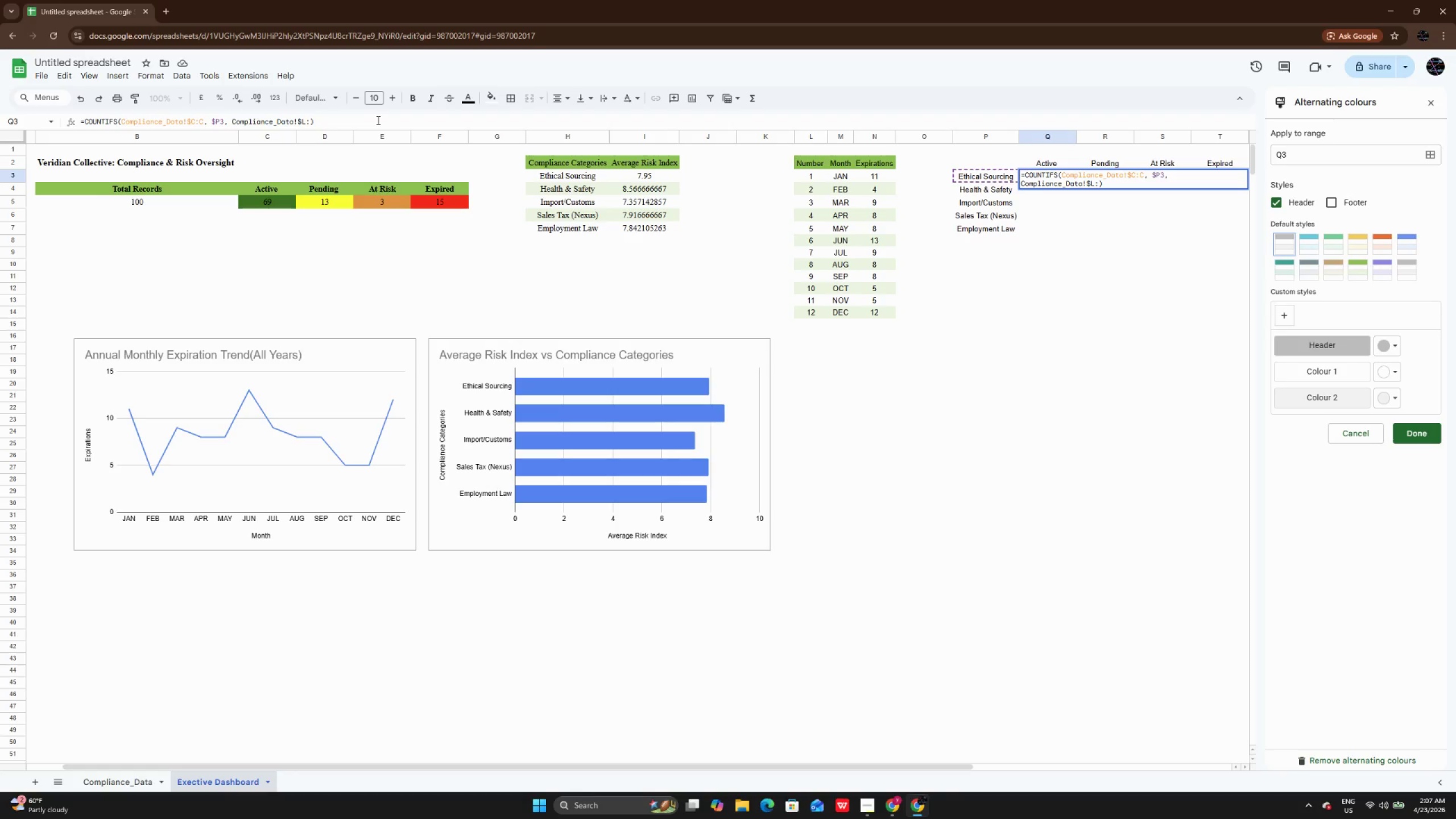 
wait(6.94)
 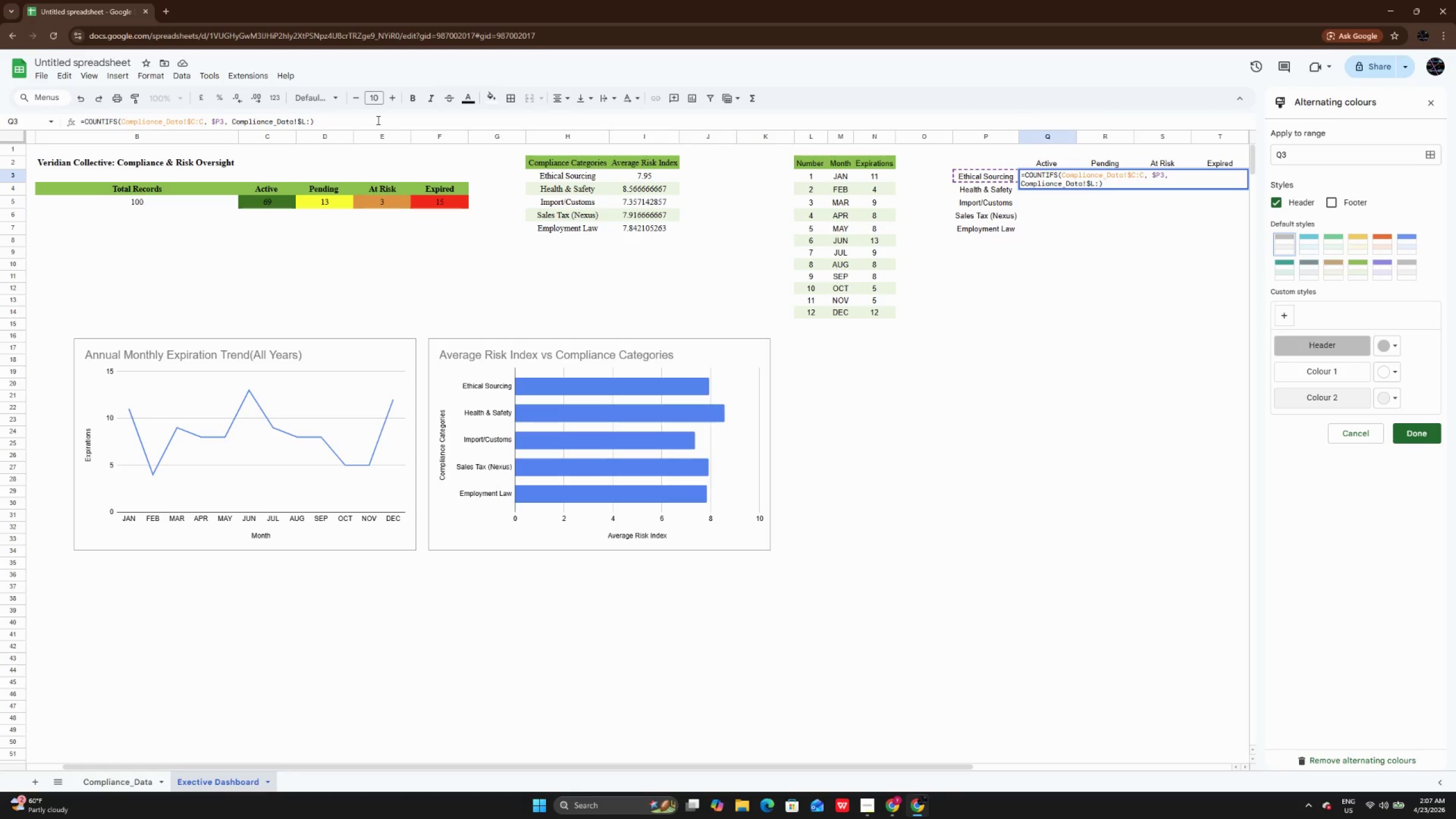 
type($L)
 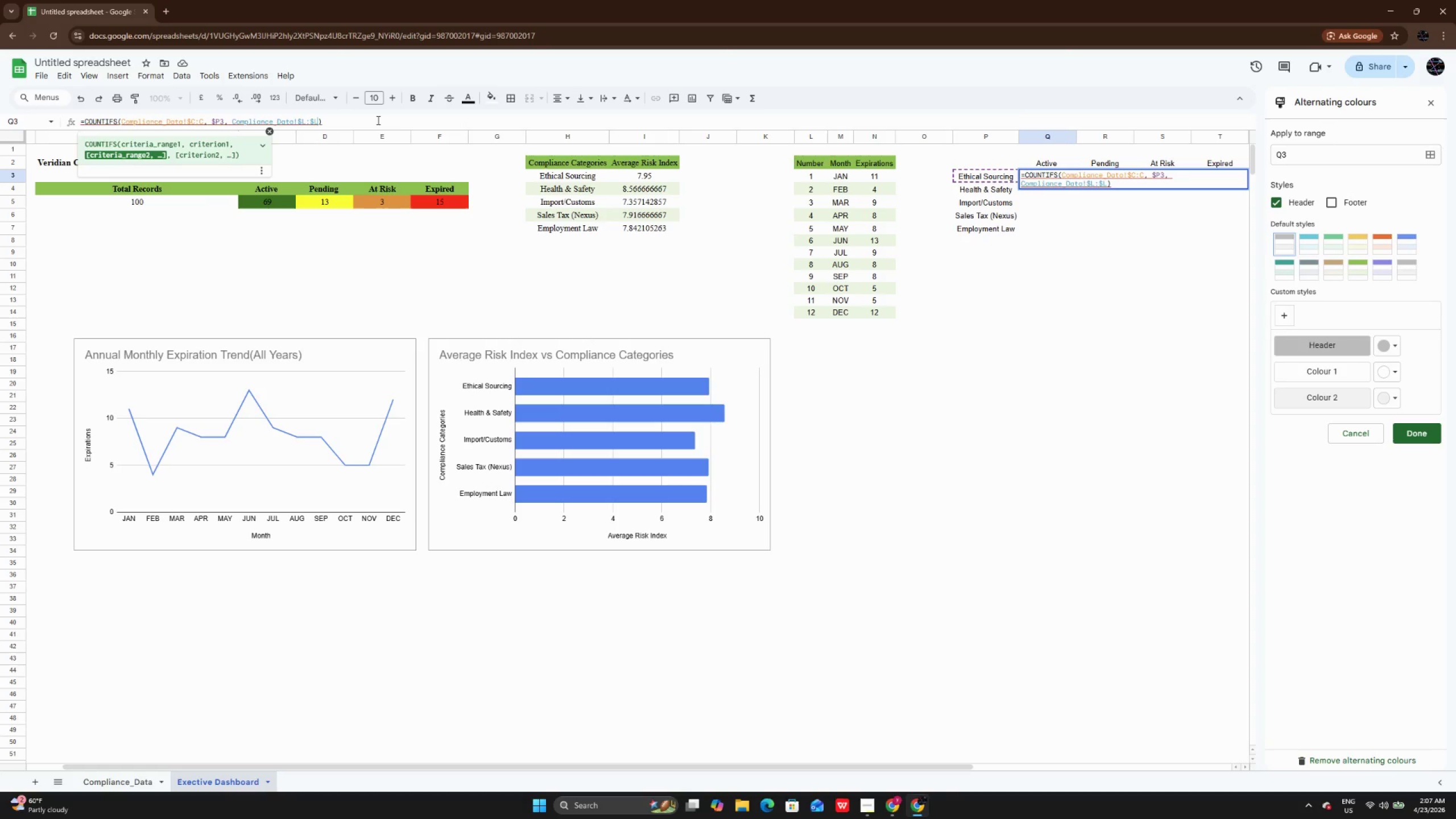 
wait(5.7)
 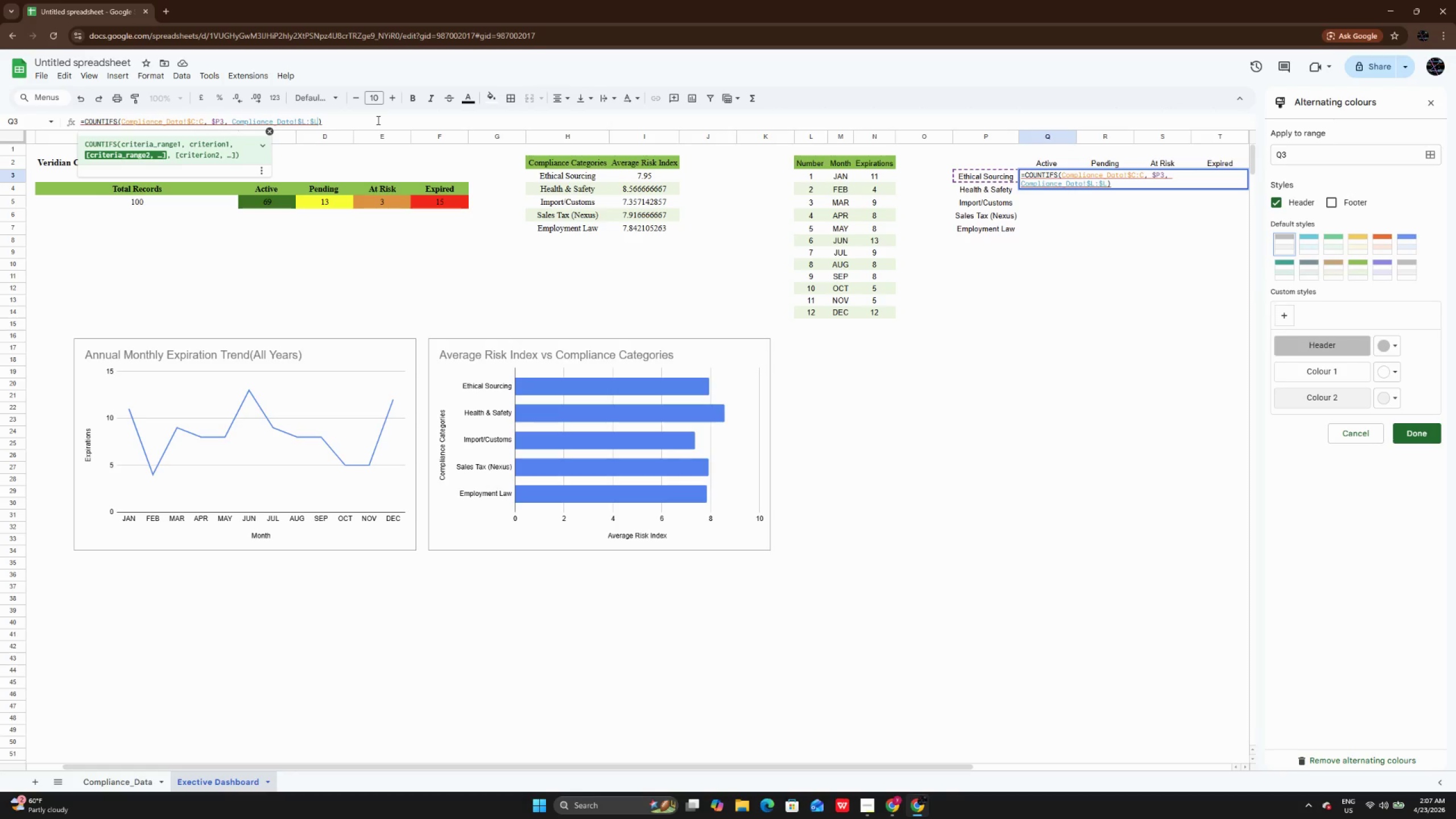 
key(Comma)
 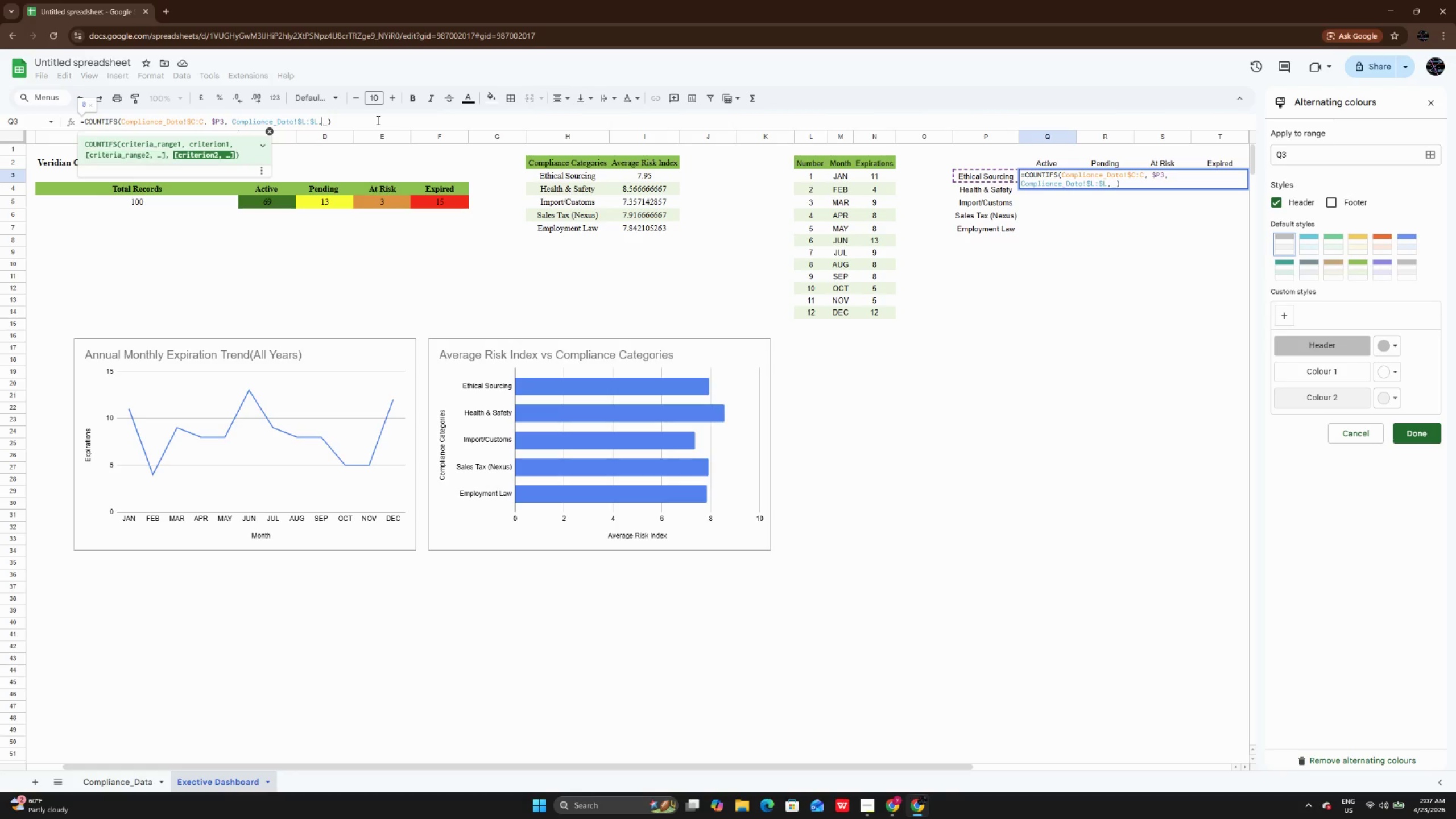 
key(Space)
 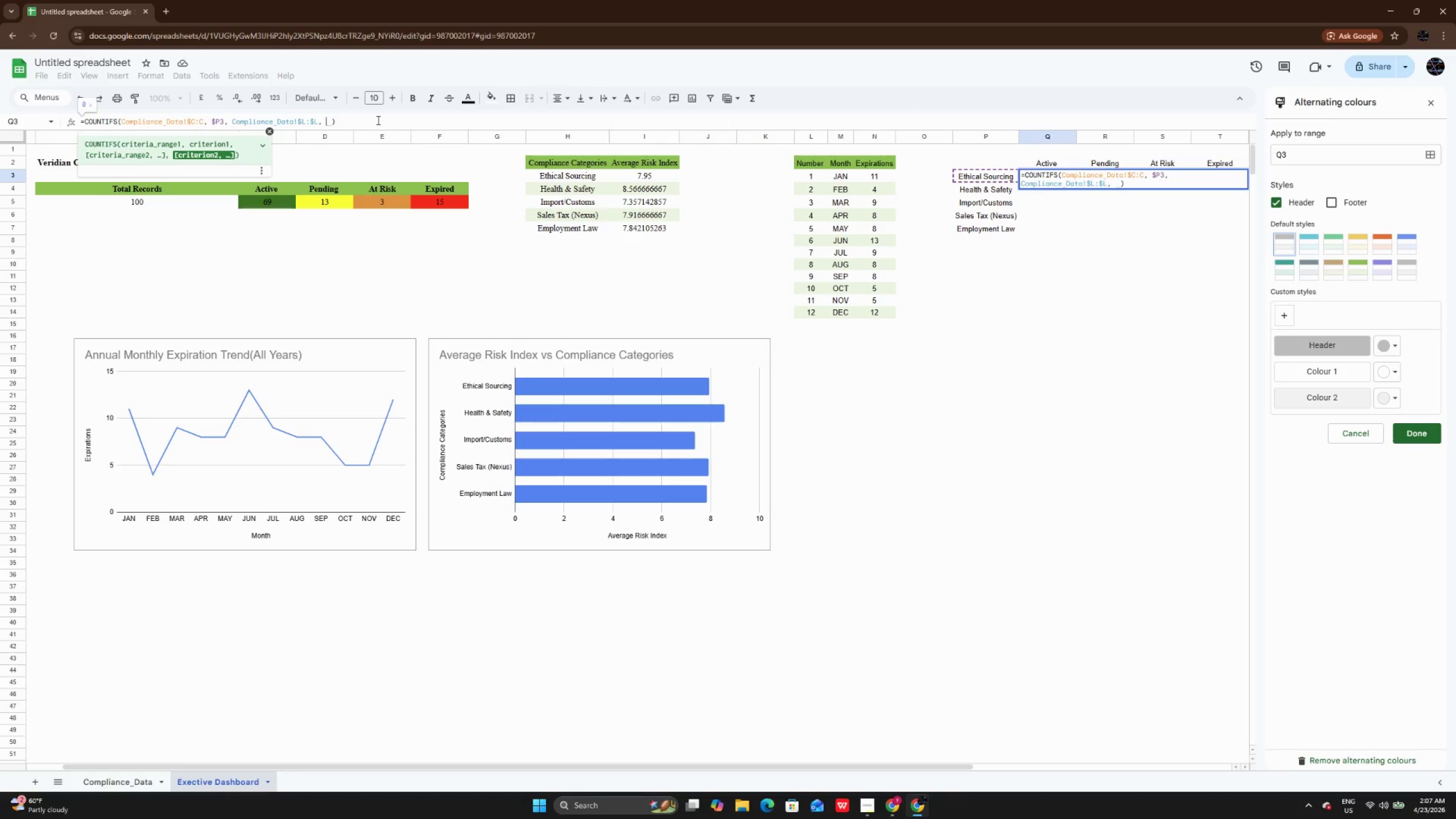 
key(Q)
 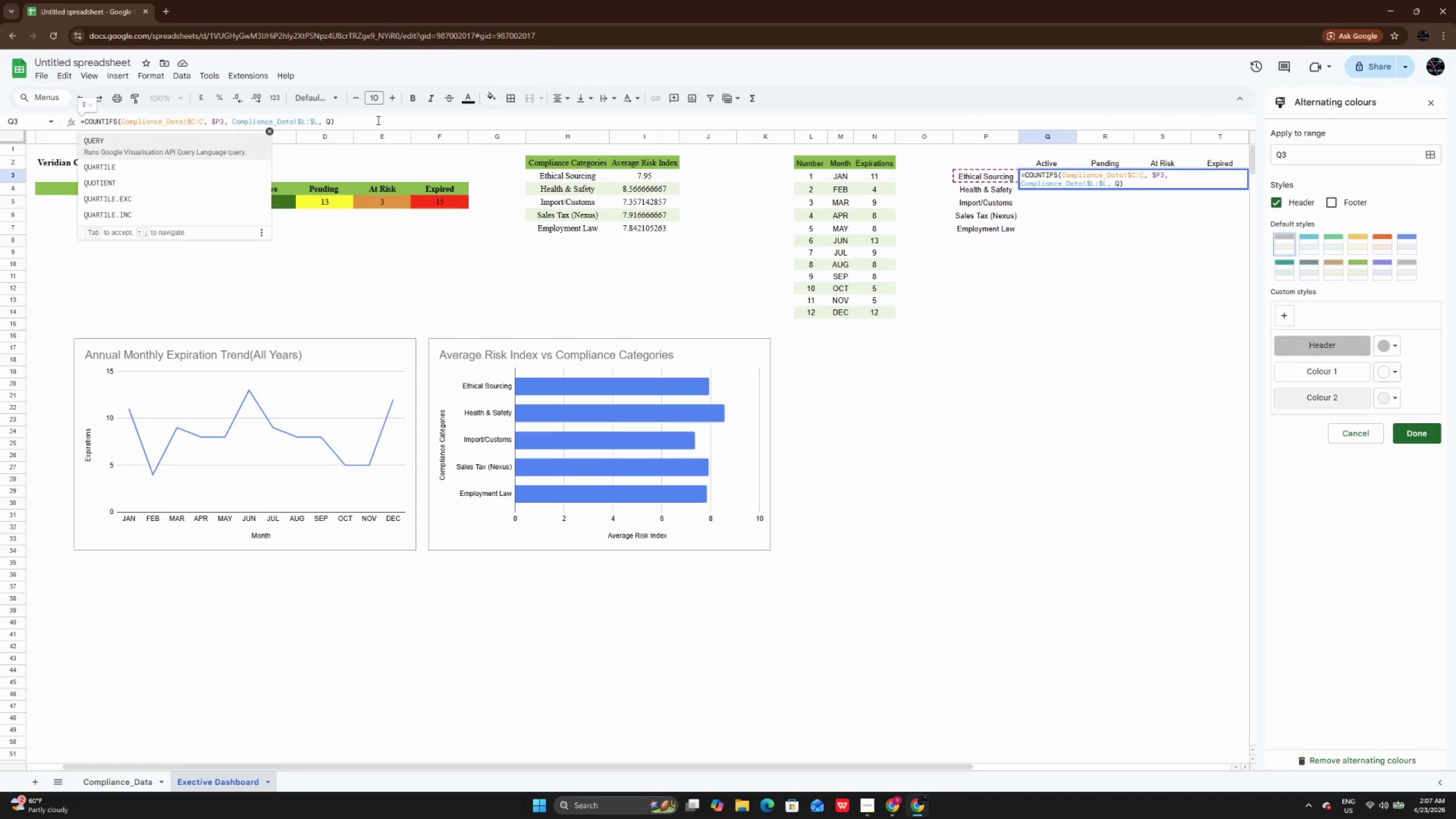 
type($@)
key(Backspace)
type(2)
 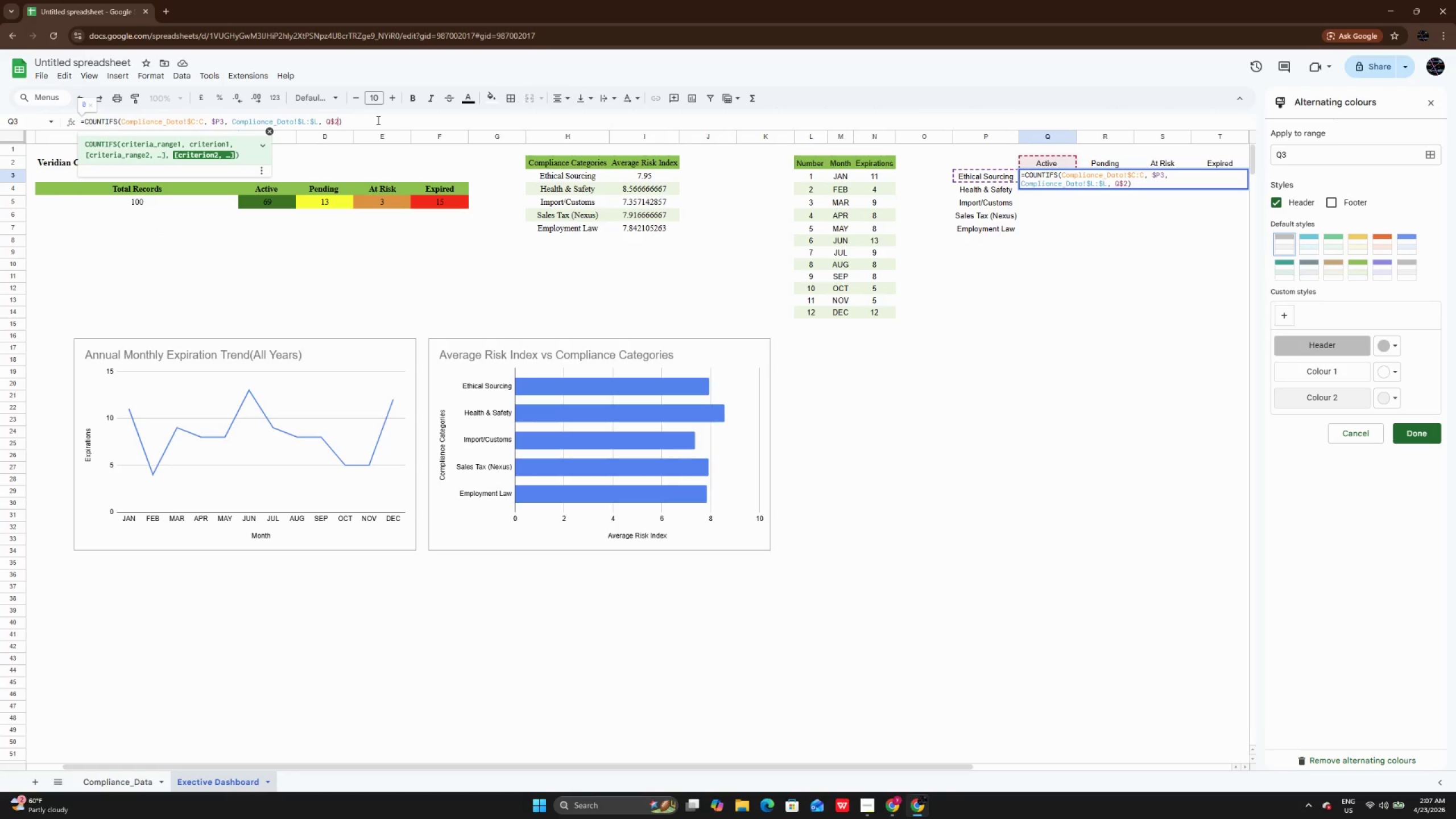 
key(Enter)
 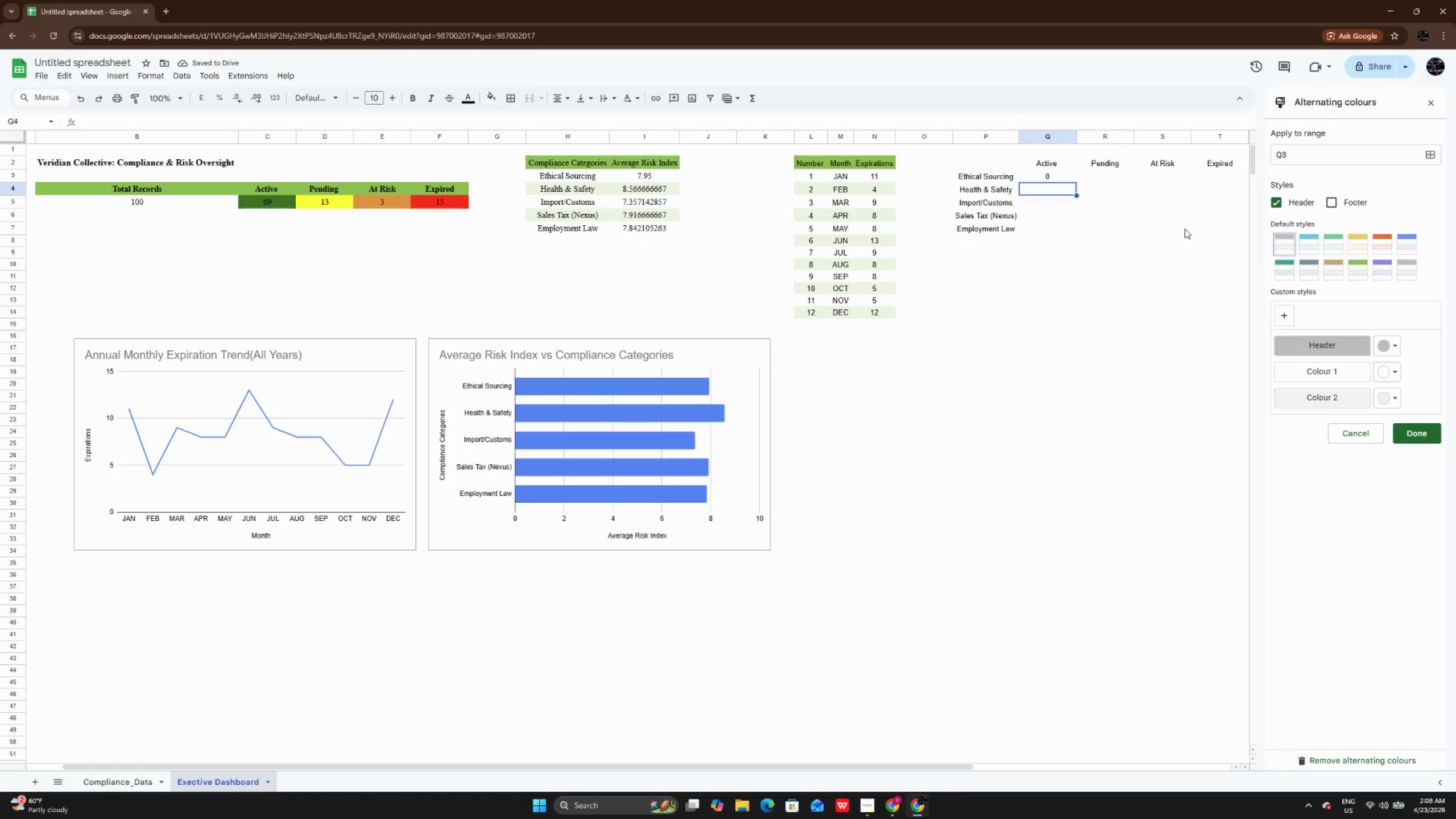 
left_click([1053, 174])
 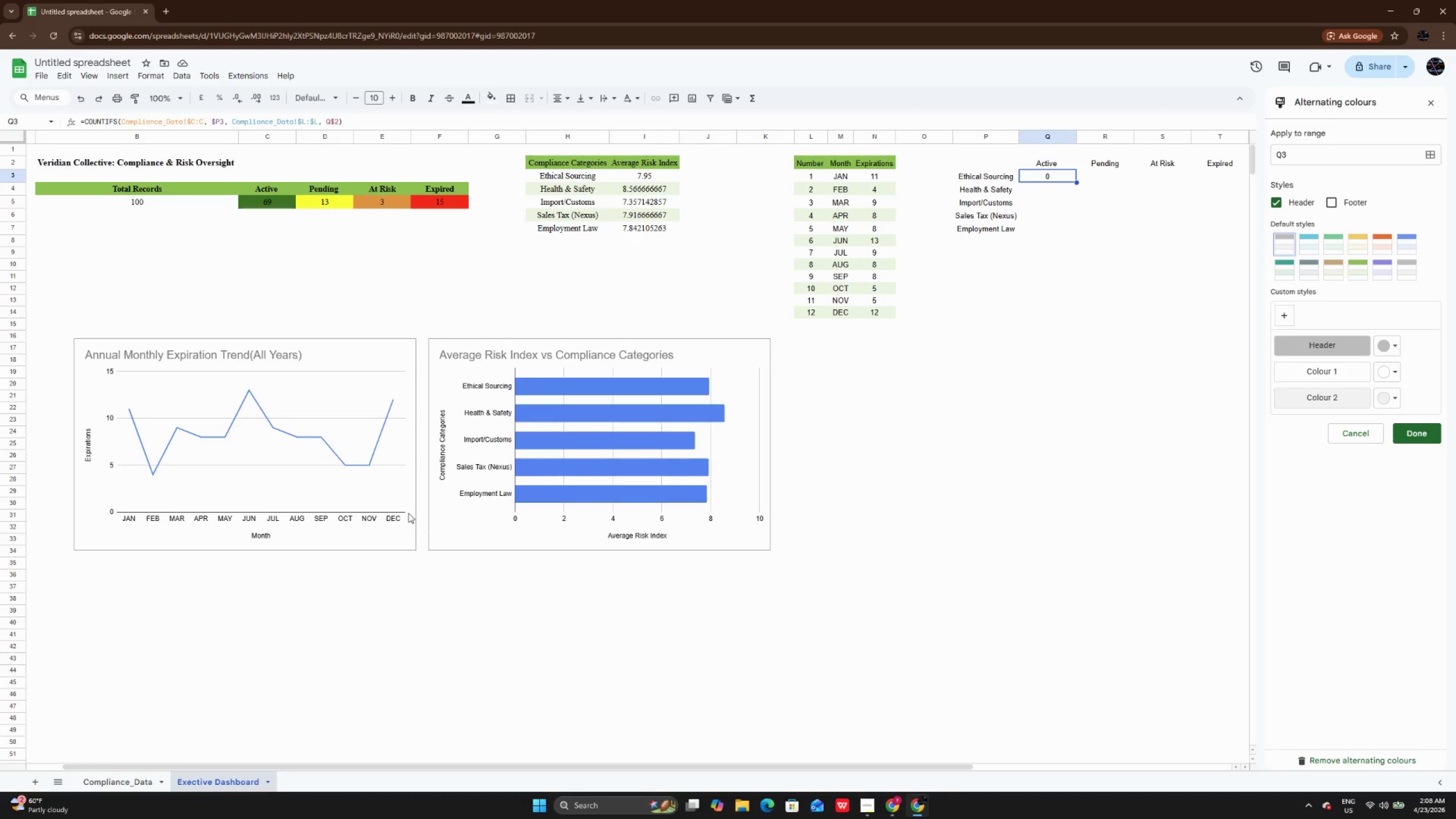 
left_click([303, 770])
 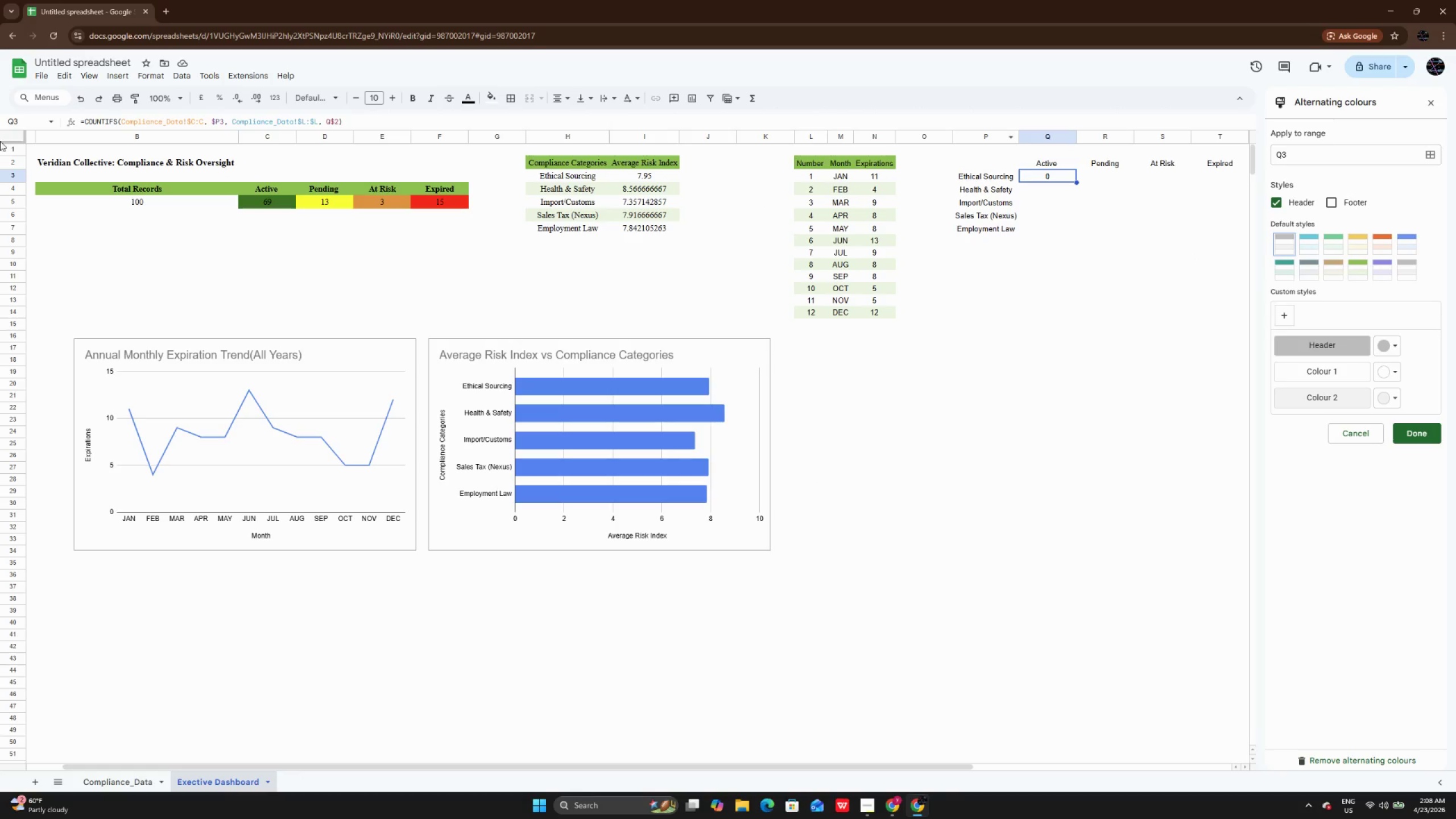 
left_click([14, 174])
 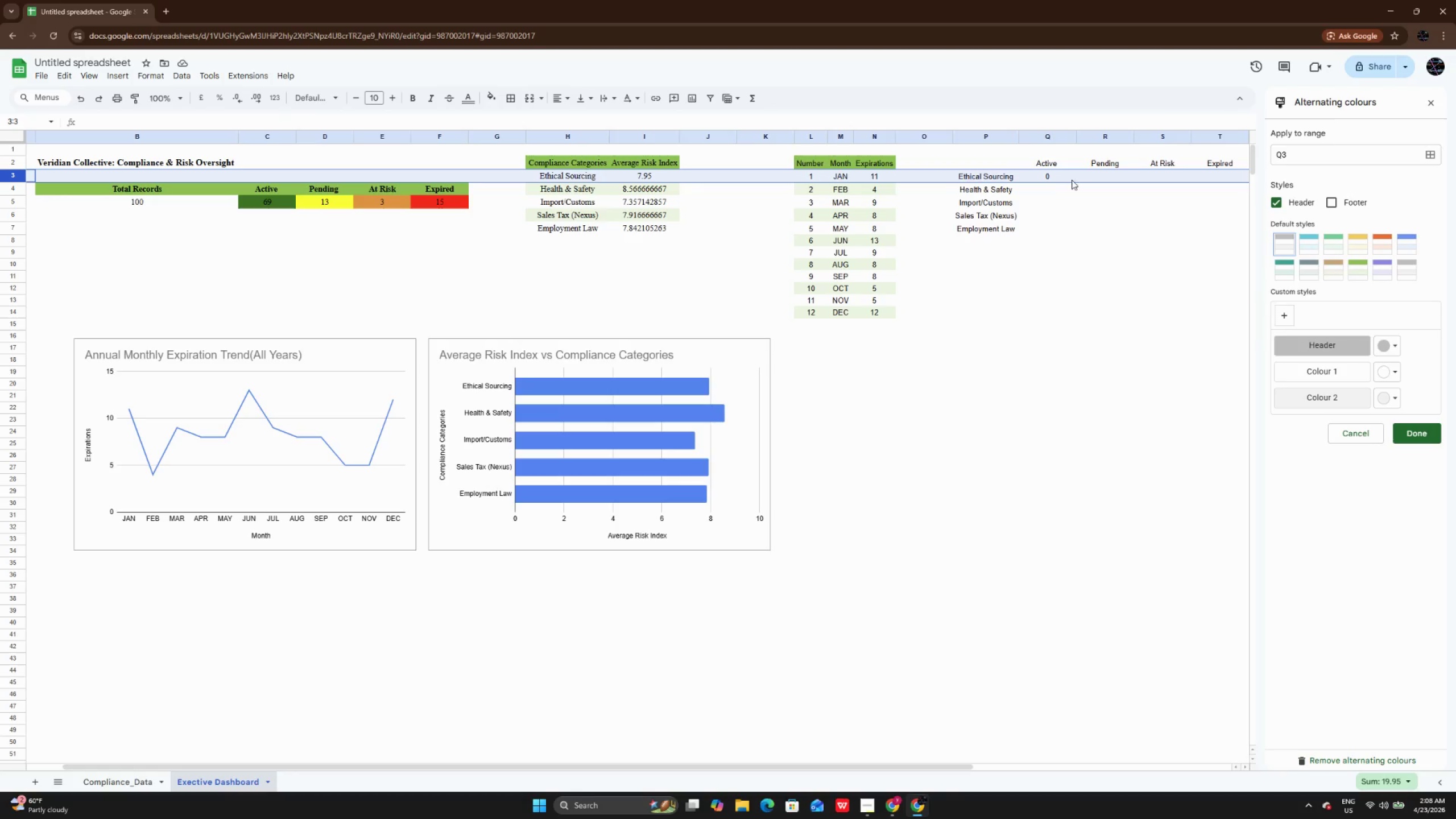 
double_click([1062, 179])
 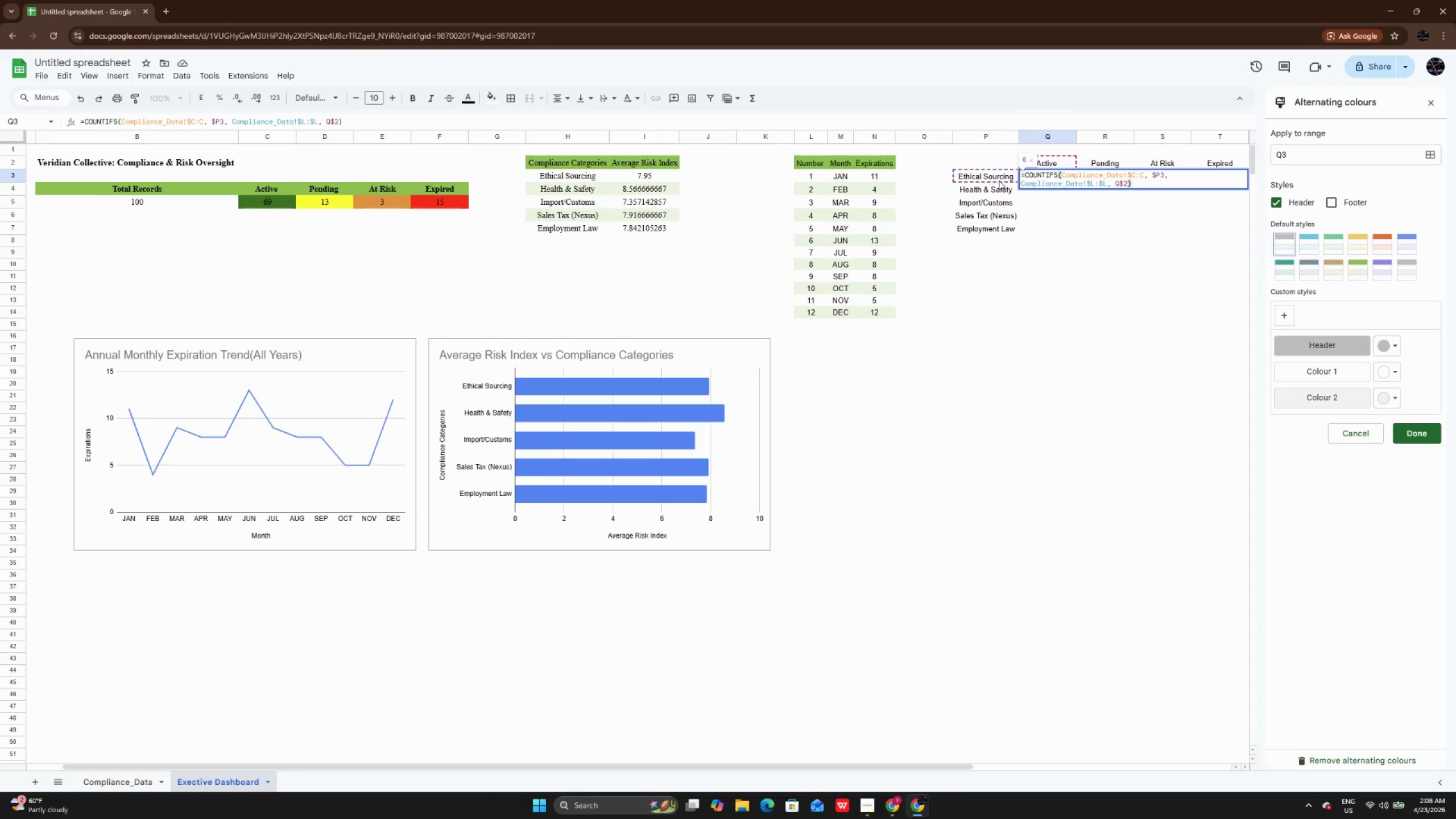 
wait(10.98)
 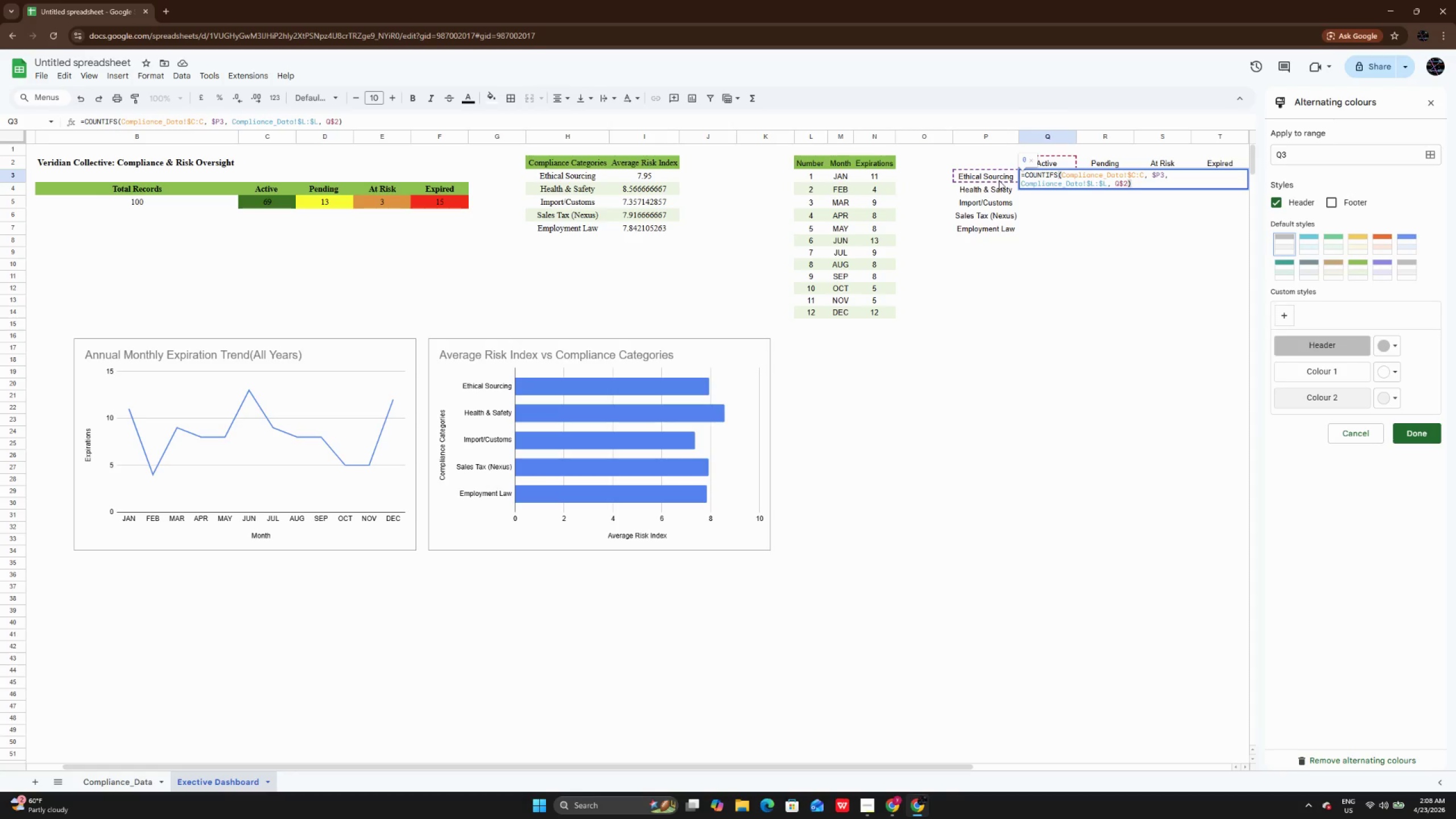 
left_click([1048, 193])
 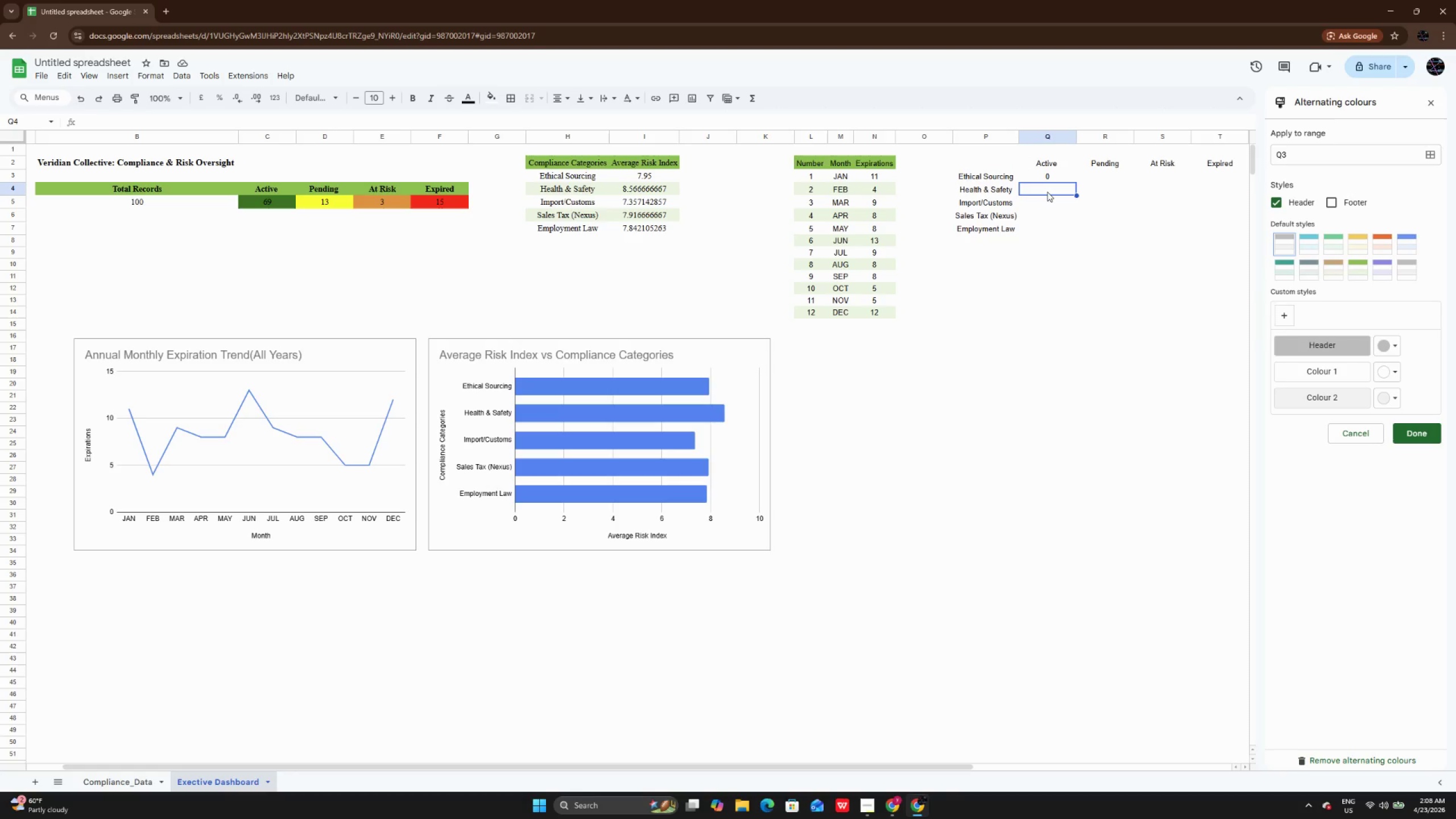 
double_click([1047, 192])
 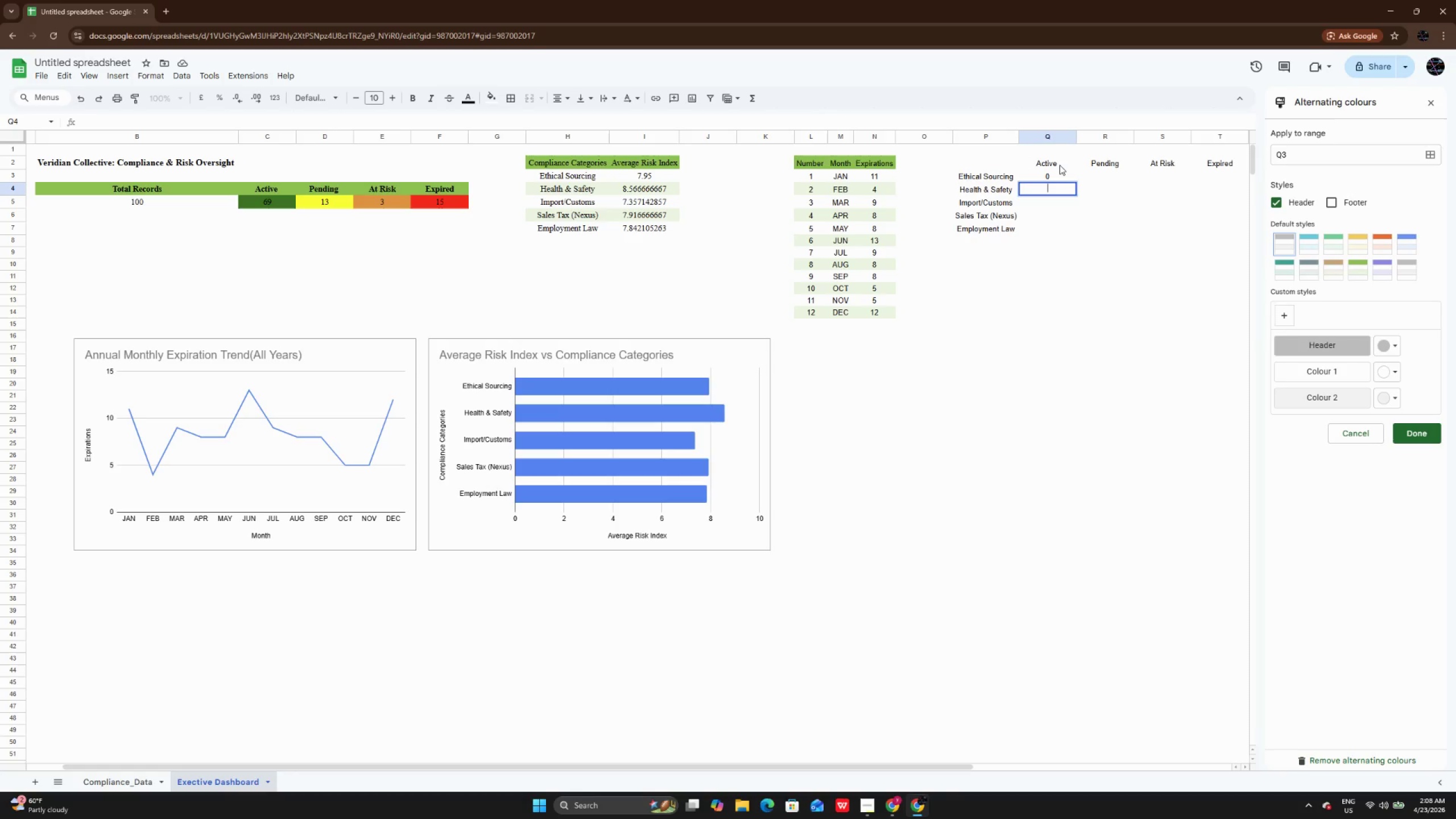 
double_click([1060, 165])
 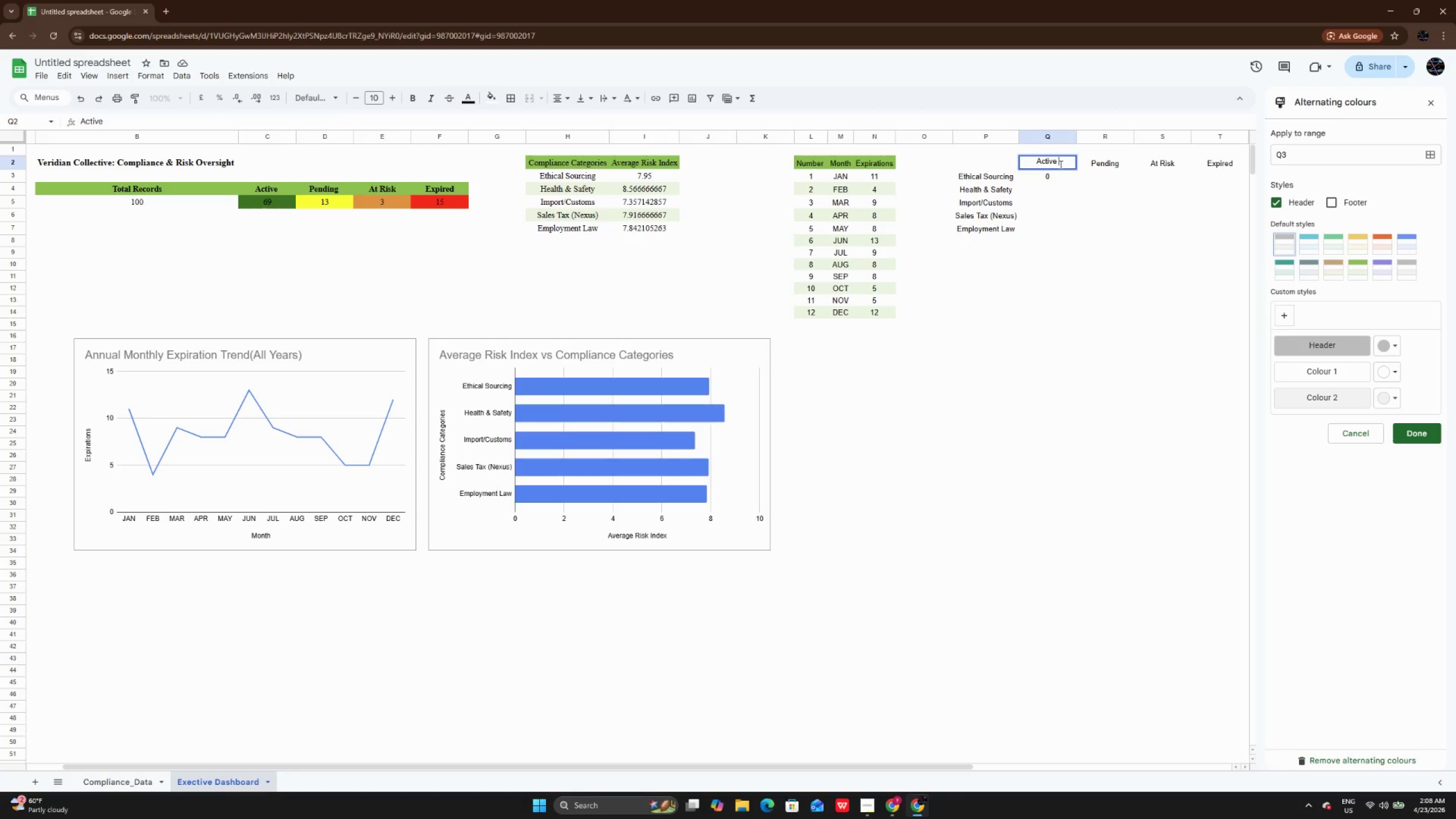 
left_click_drag(start_coordinate=[1060, 165], to_coordinate=[1011, 165])
 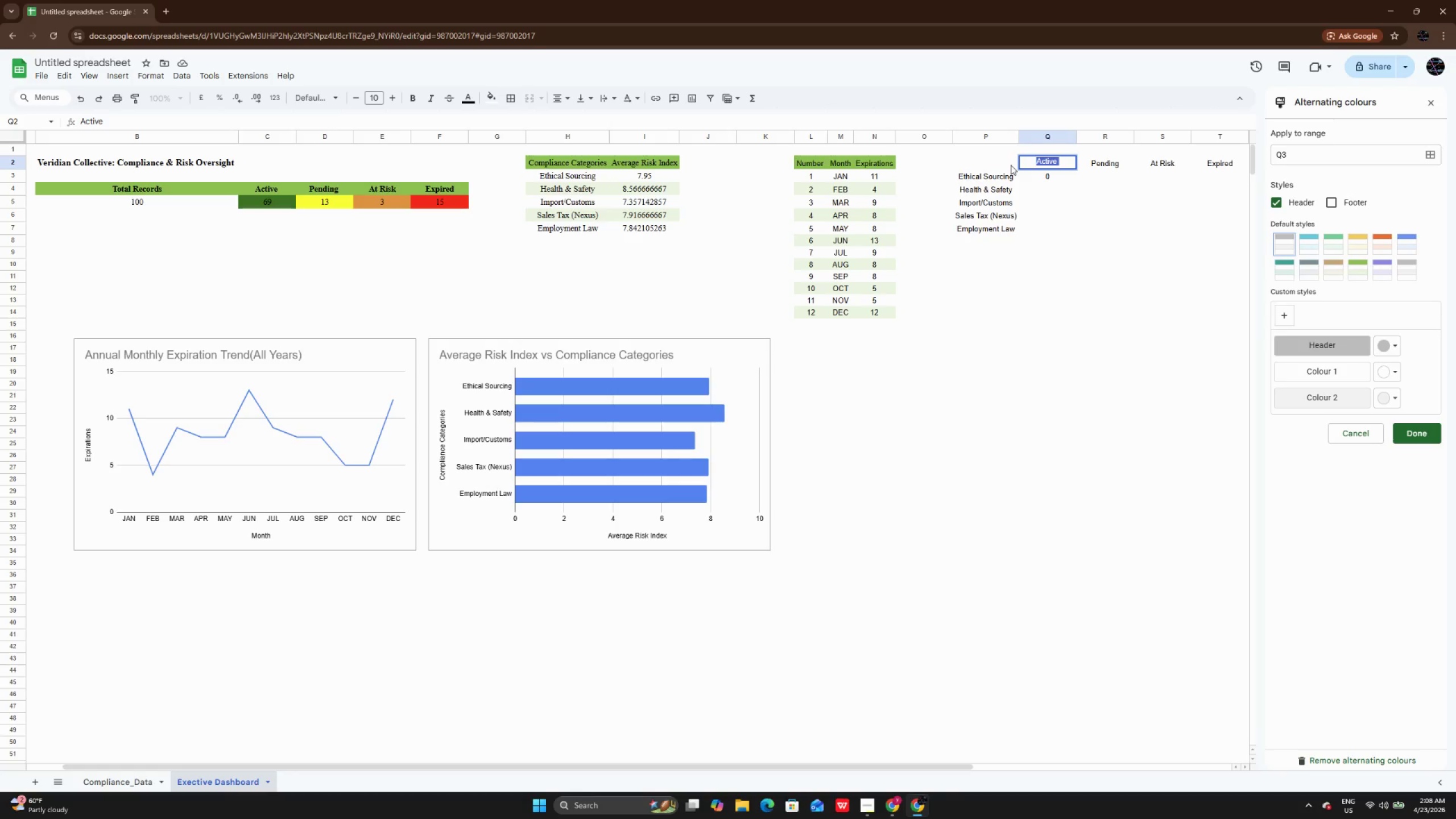 
key(Backspace)
type(a)
key(Backspace)
type(ACtive)
key(Backspace)
key(Backspace)
key(Backspace)
key(Backspace)
key(Backspace)
type(ctive)
 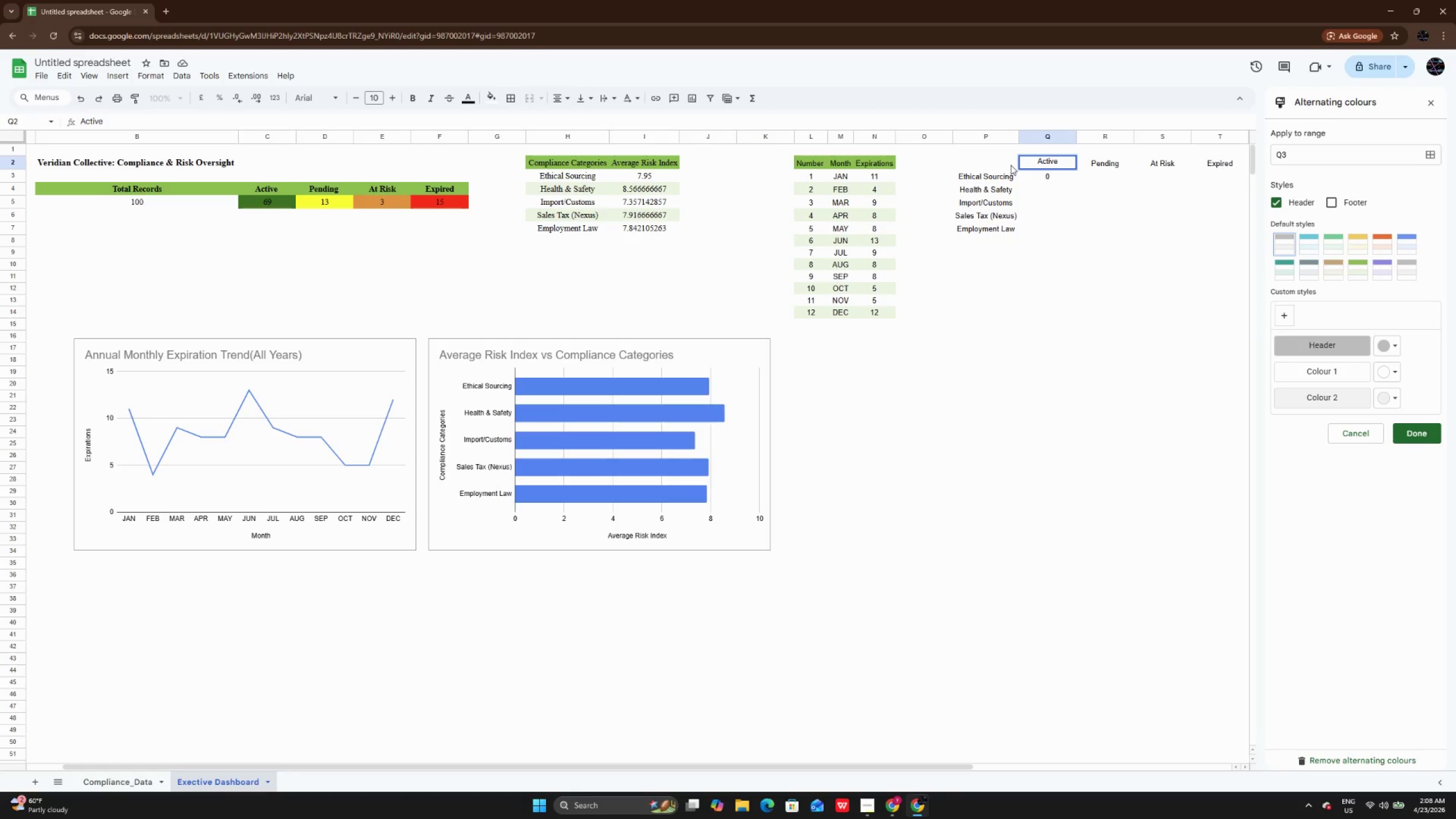 
key(Enter)
 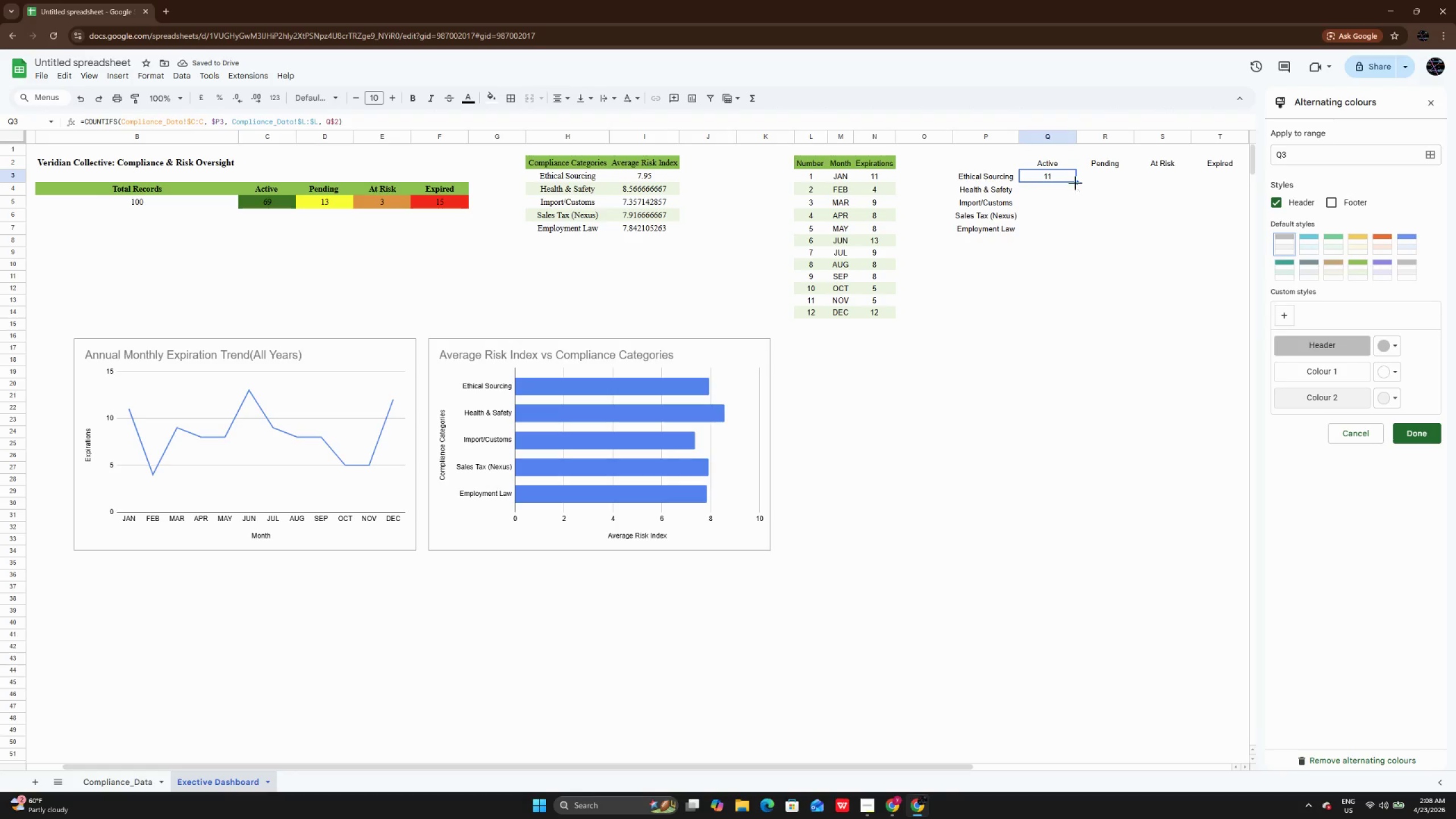 
left_click_drag(start_coordinate=[1078, 183], to_coordinate=[1078, 225])
 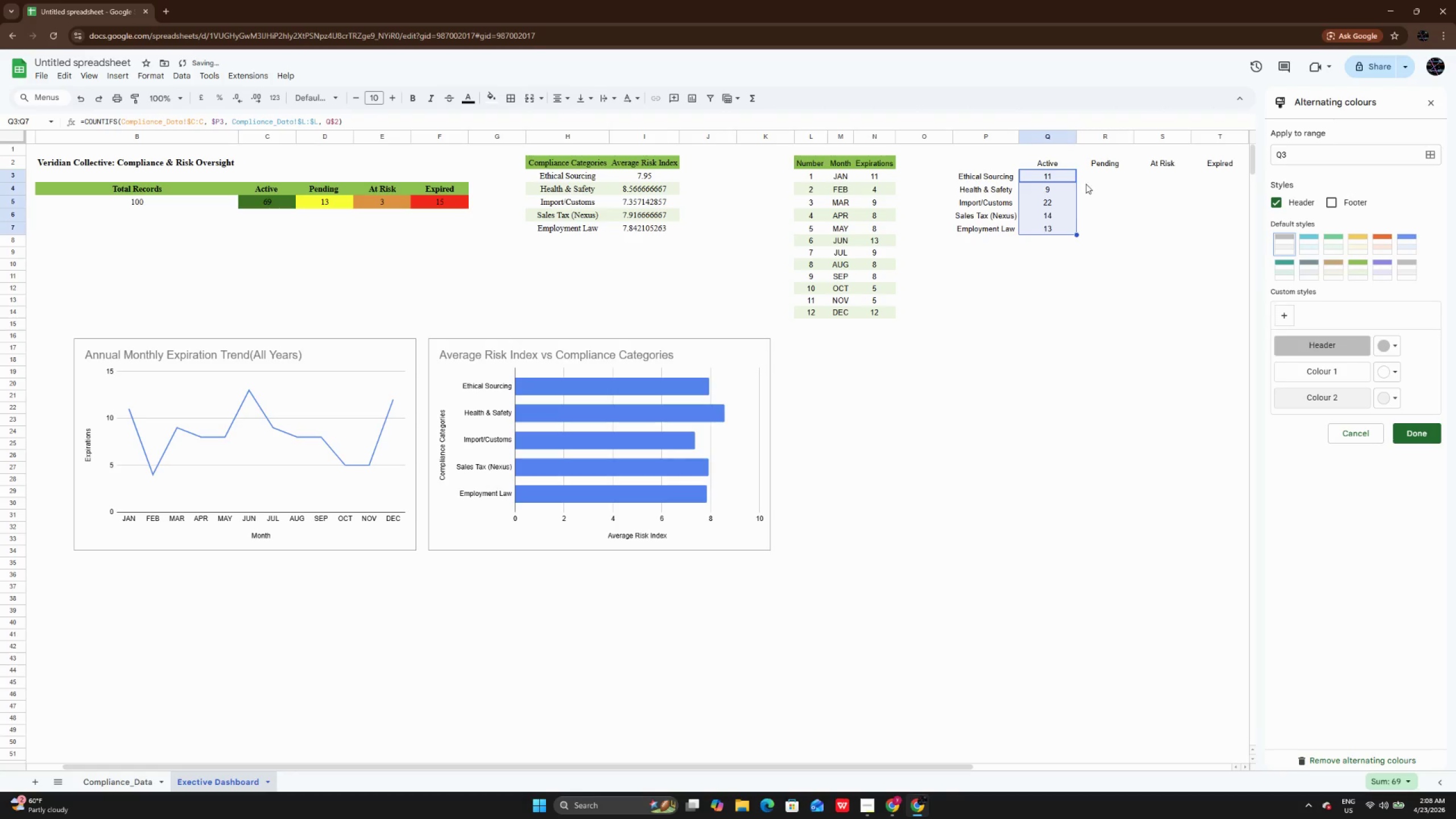 
left_click([1087, 177])
 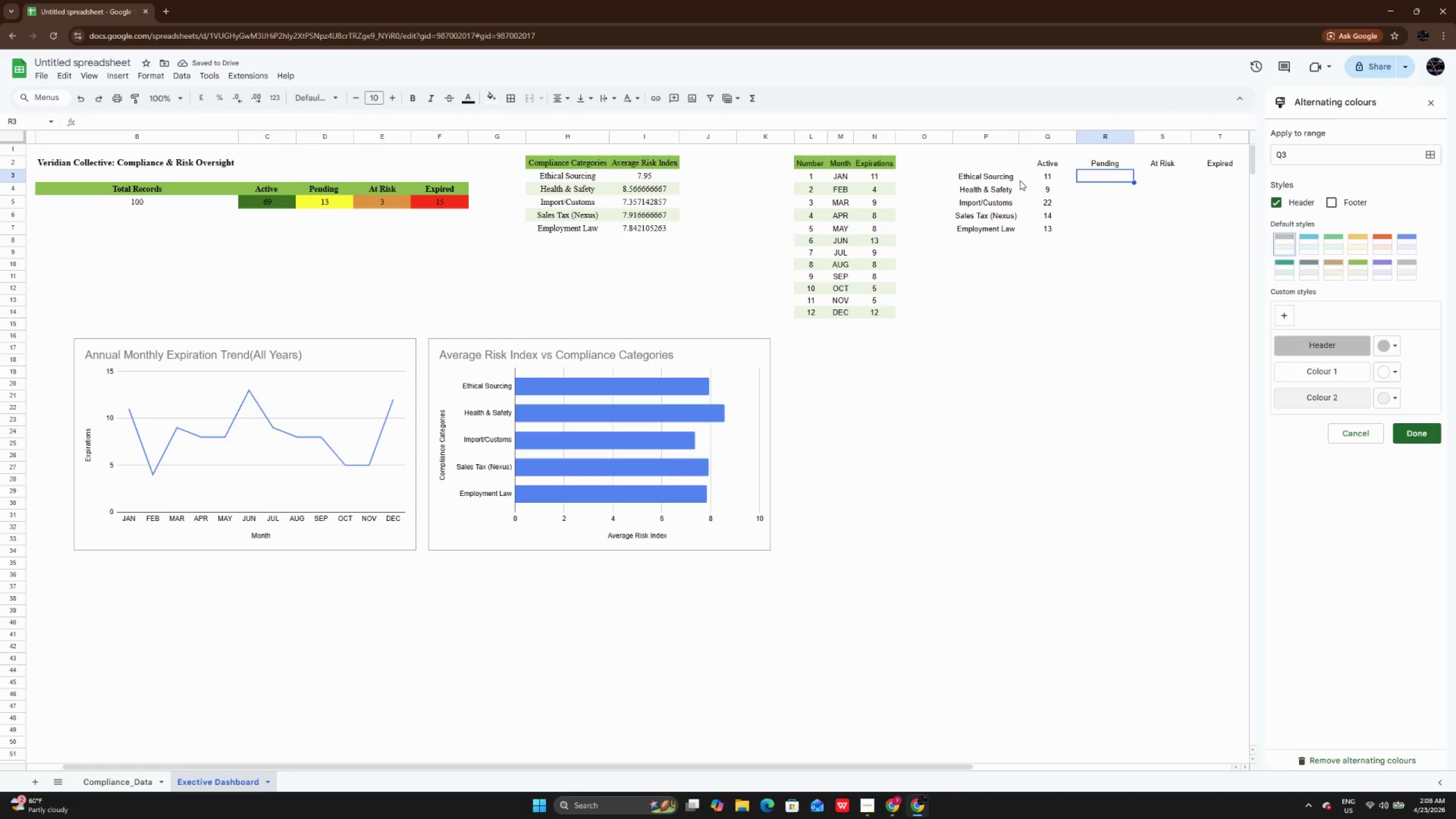 
left_click([1050, 179])
 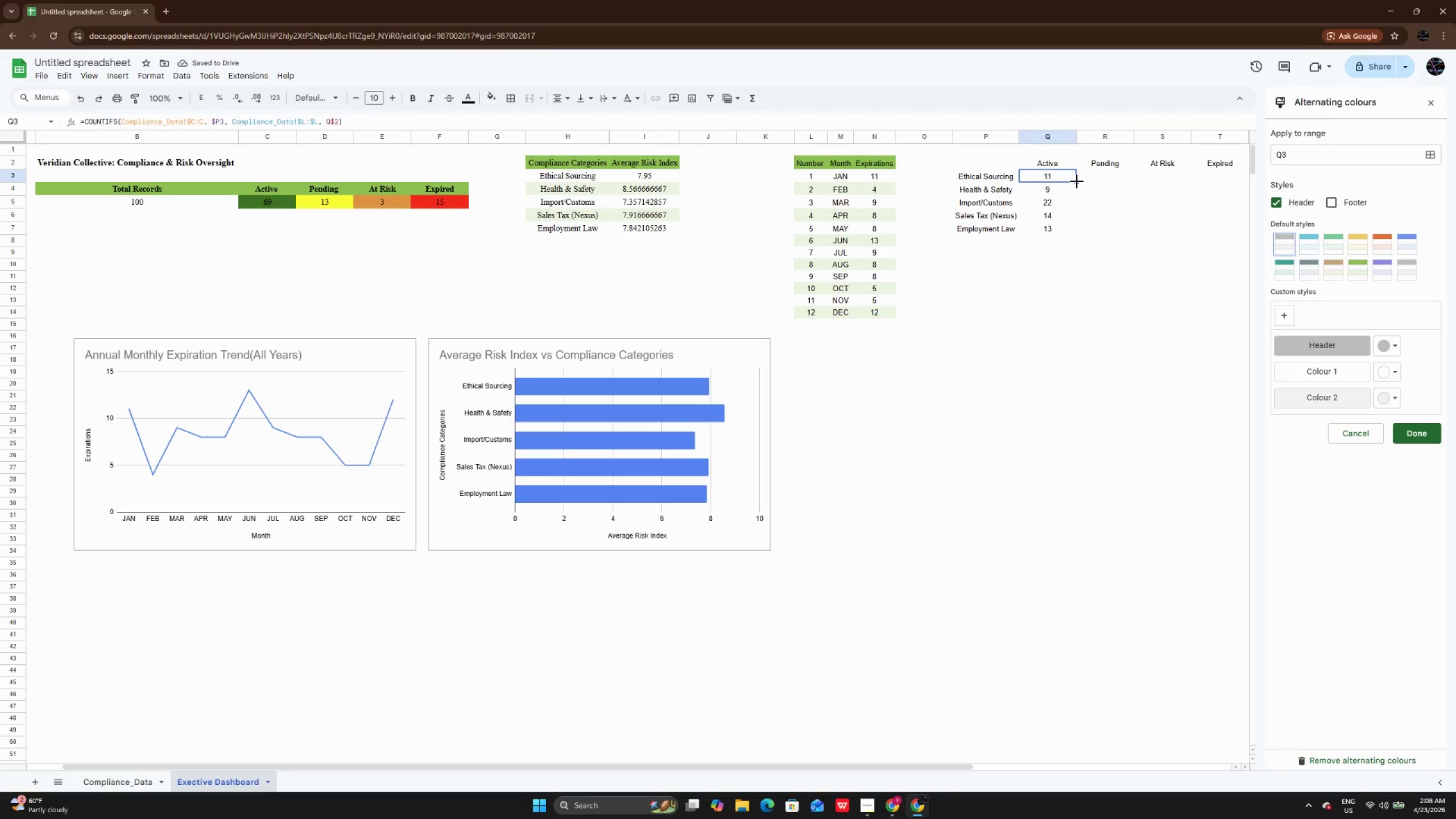 
left_click_drag(start_coordinate=[1077, 181], to_coordinate=[1221, 188])
 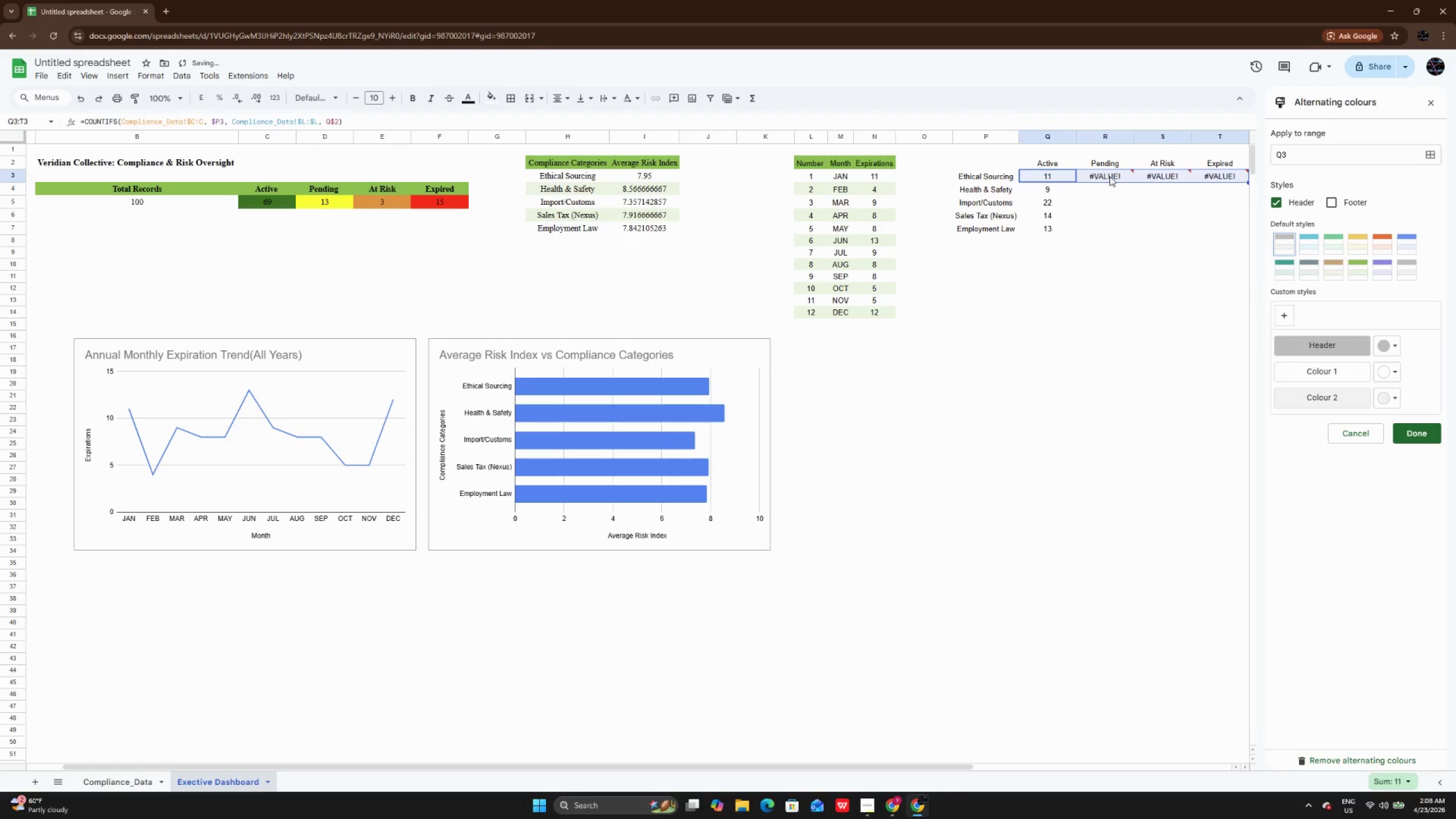 
double_click([1110, 176])
 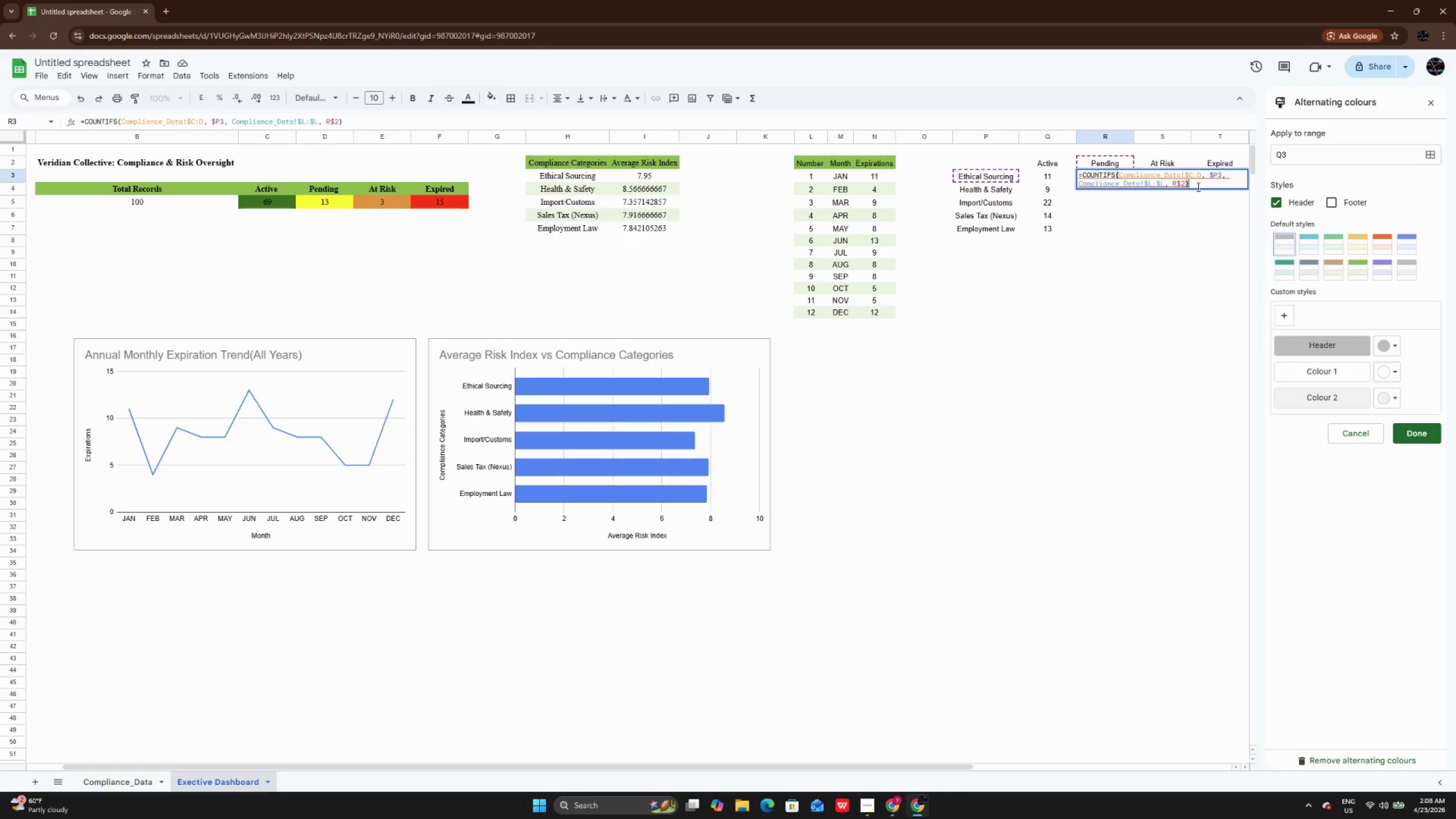 
wait(6.38)
 